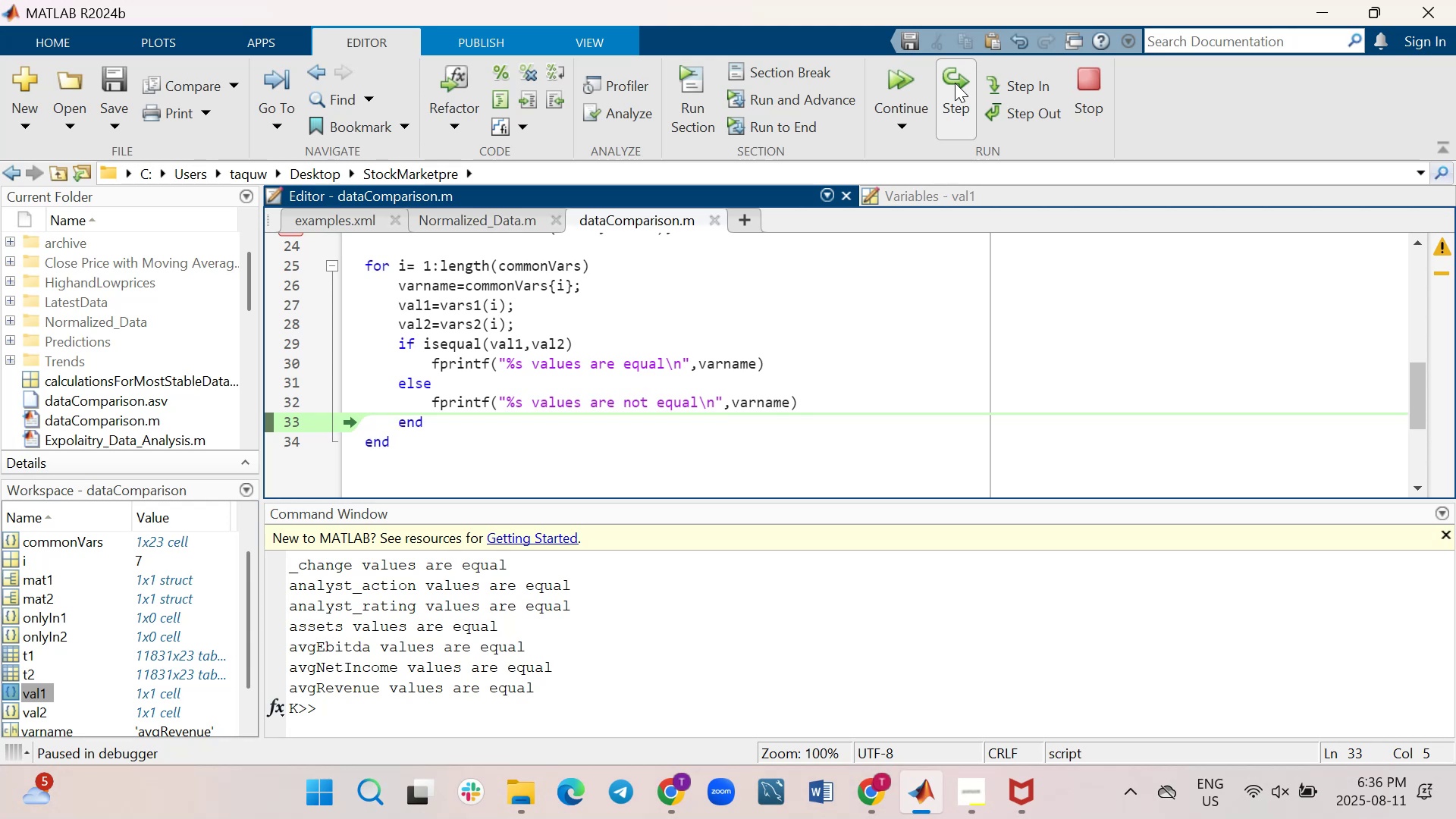 
left_click([955, 83])
 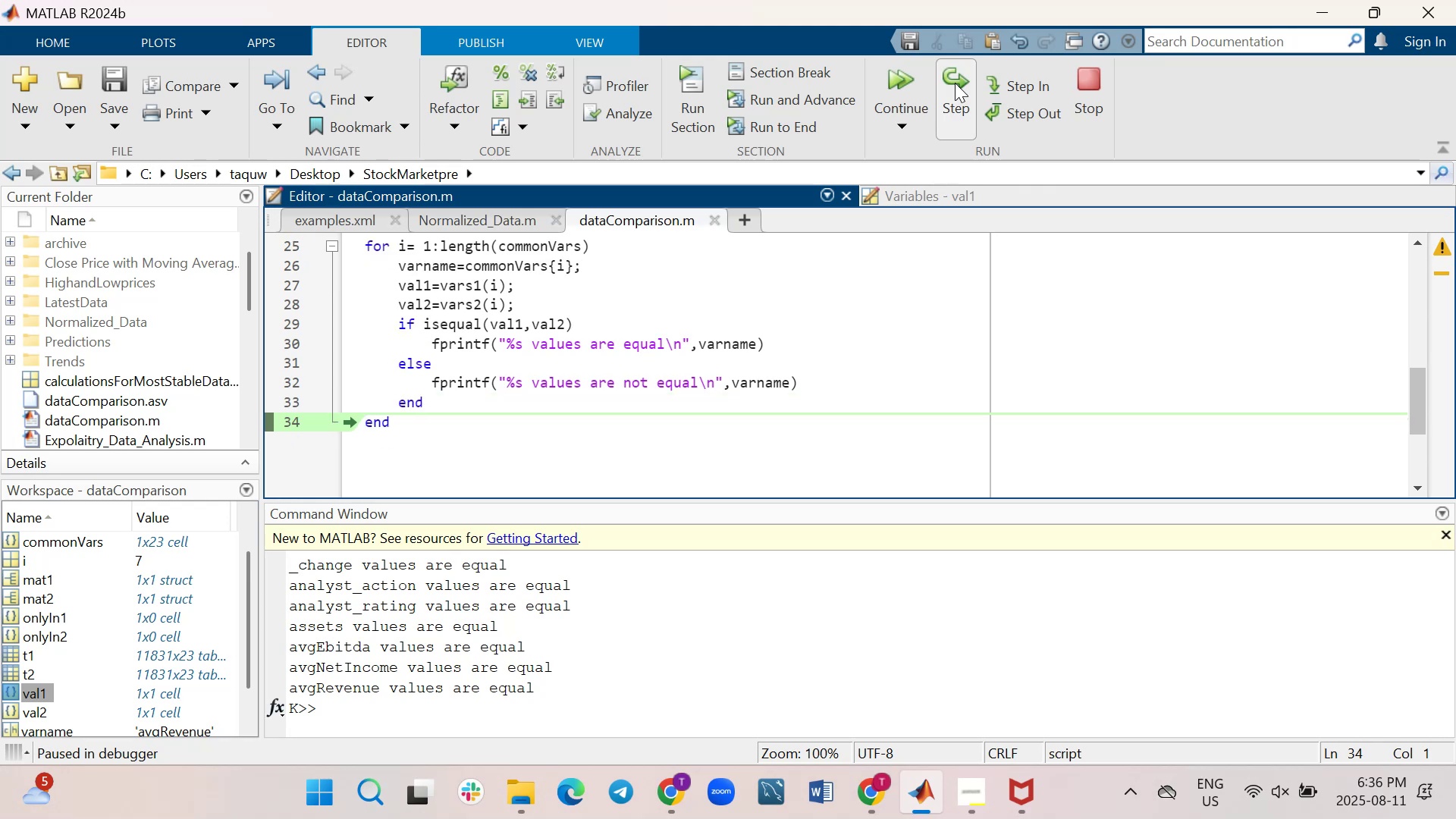 
left_click([955, 83])
 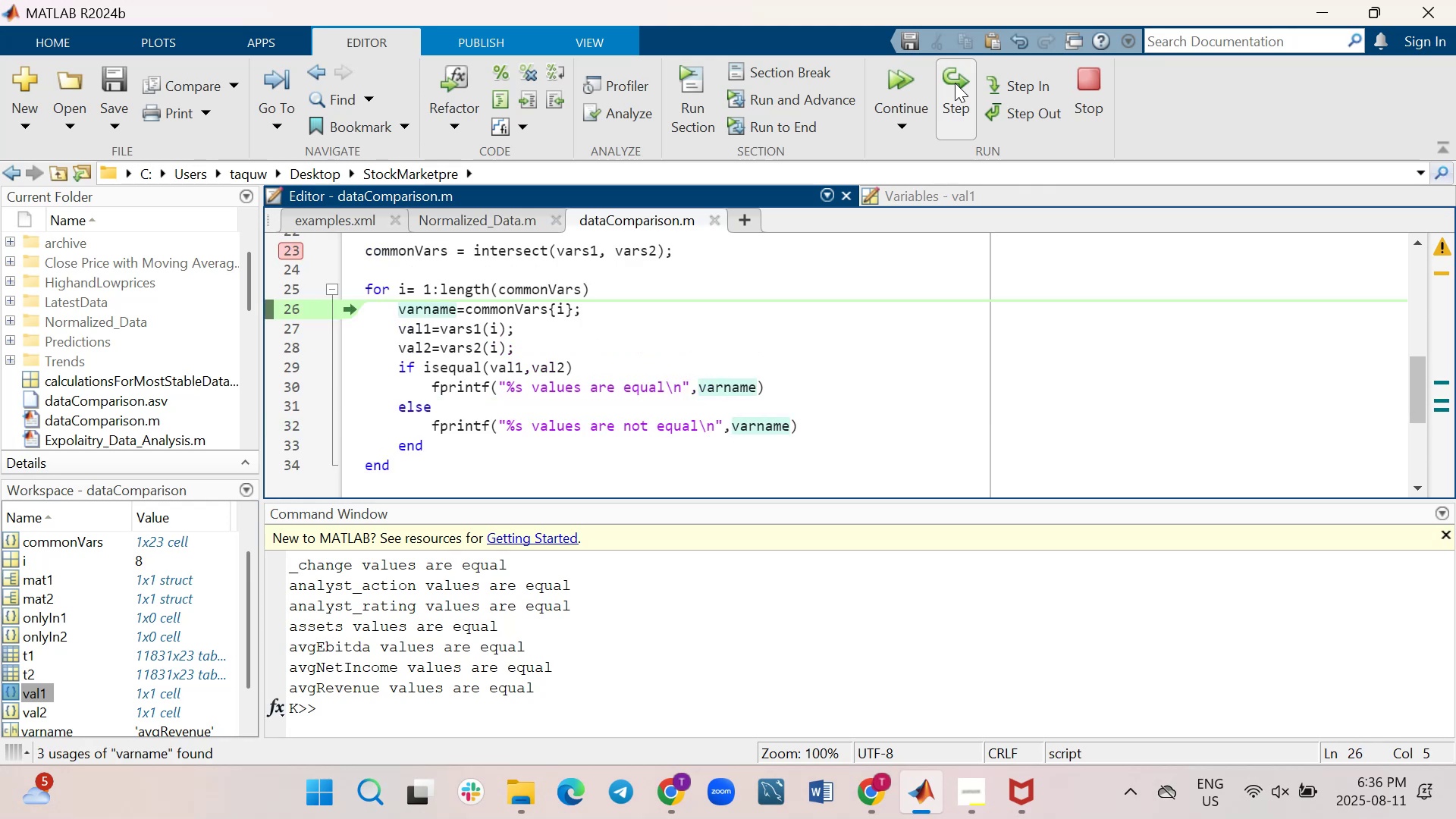 
double_click([955, 83])
 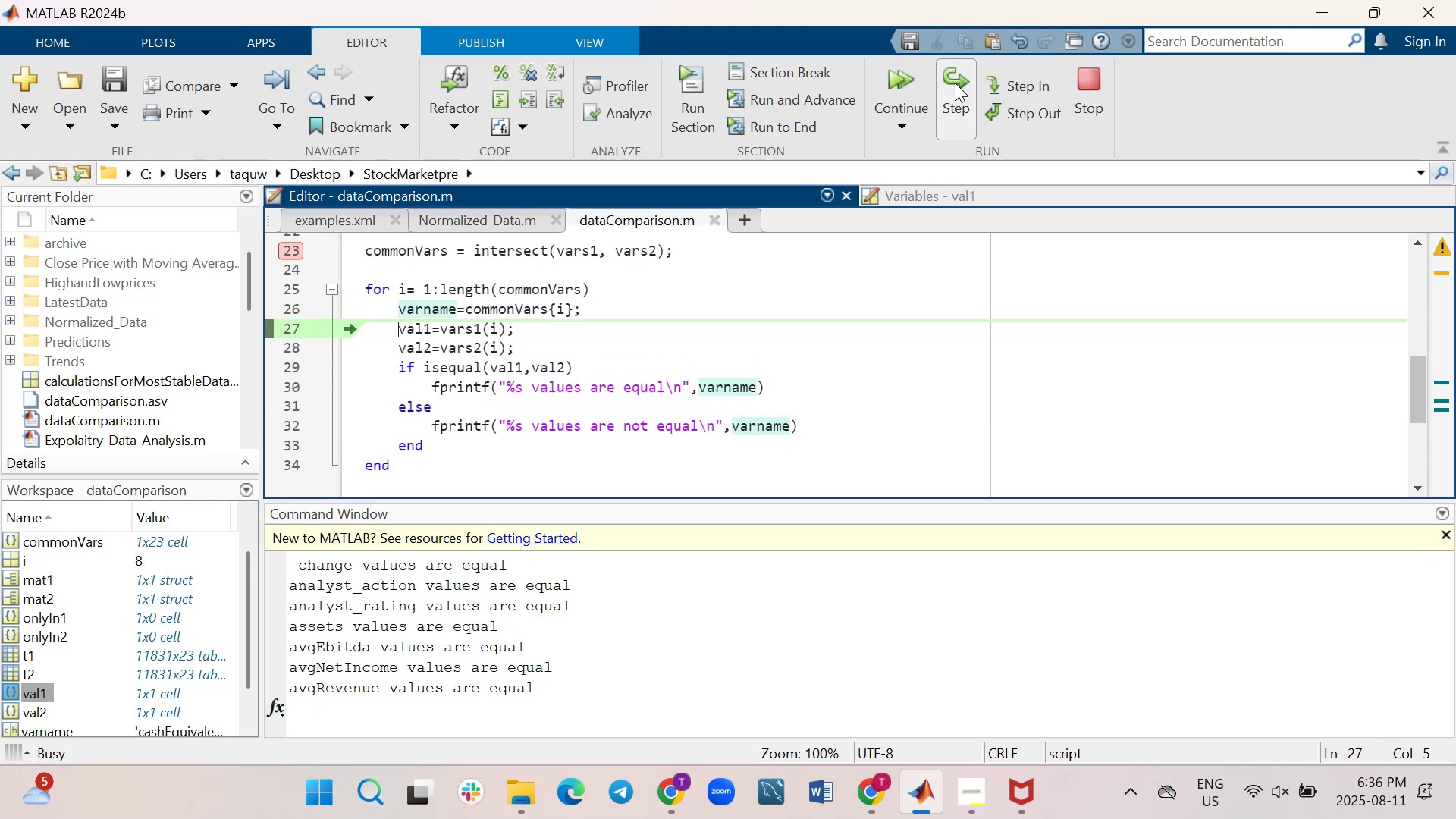 
triple_click([955, 83])
 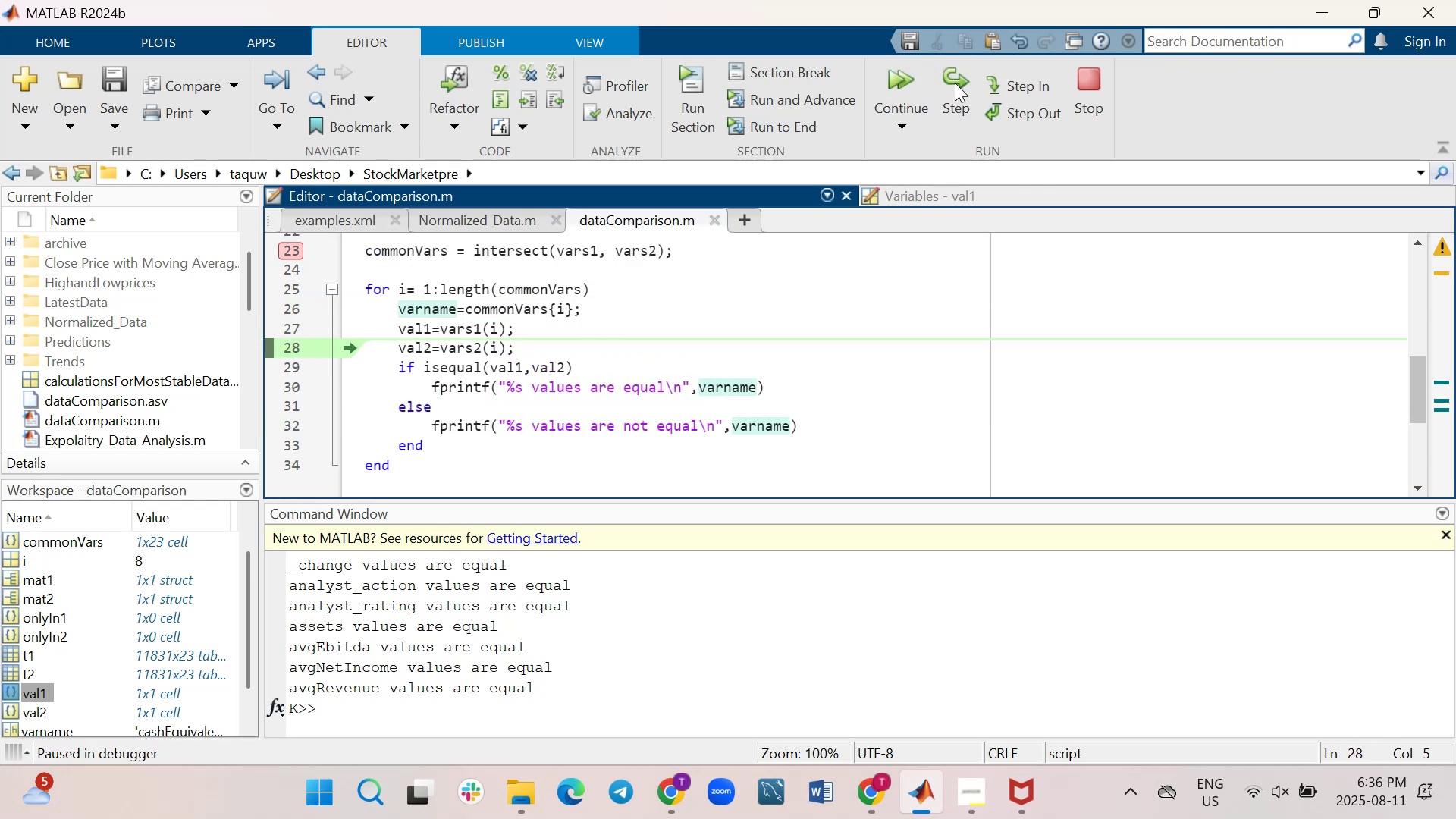 
double_click([955, 83])
 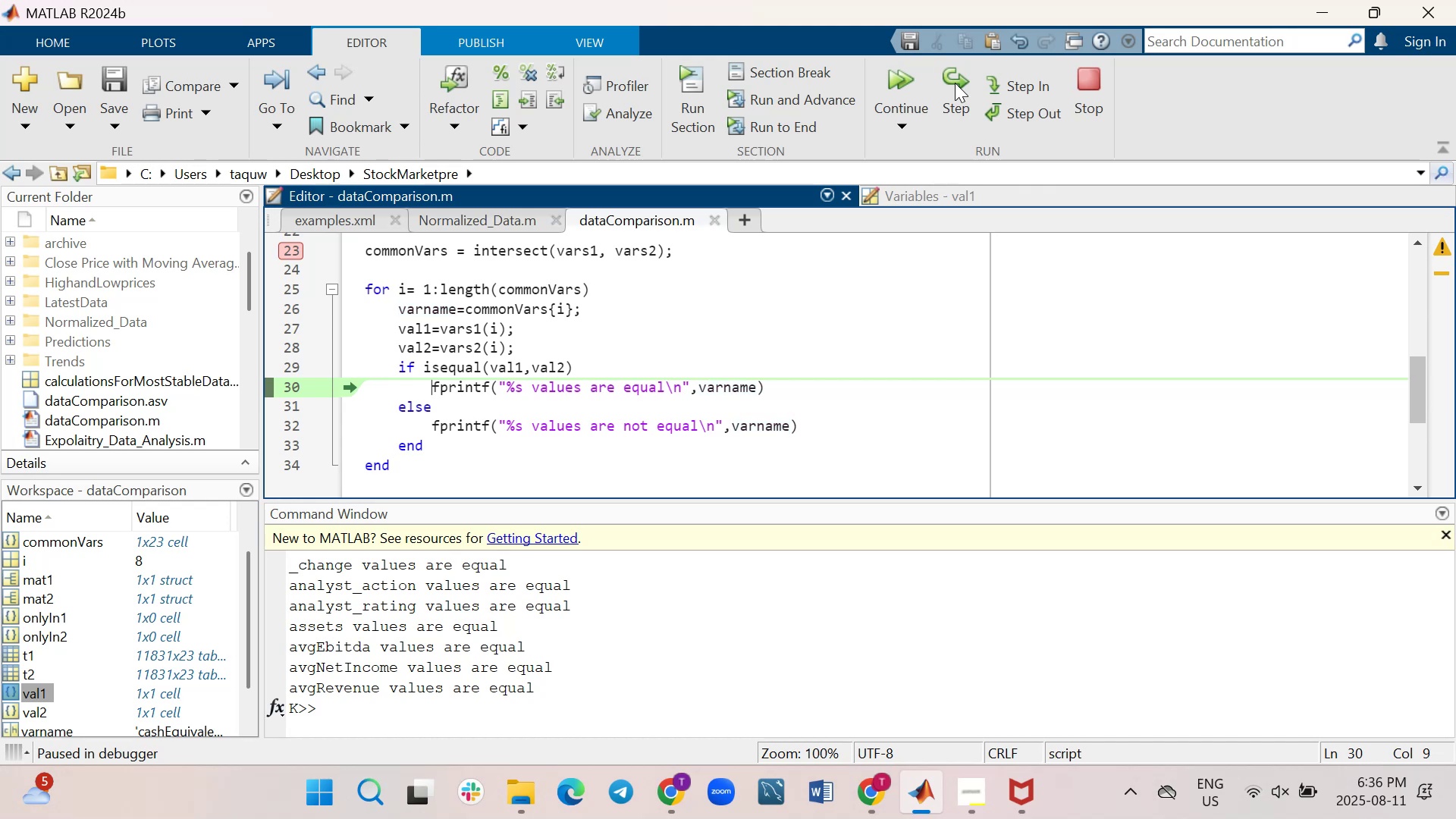 
wait(5.29)
 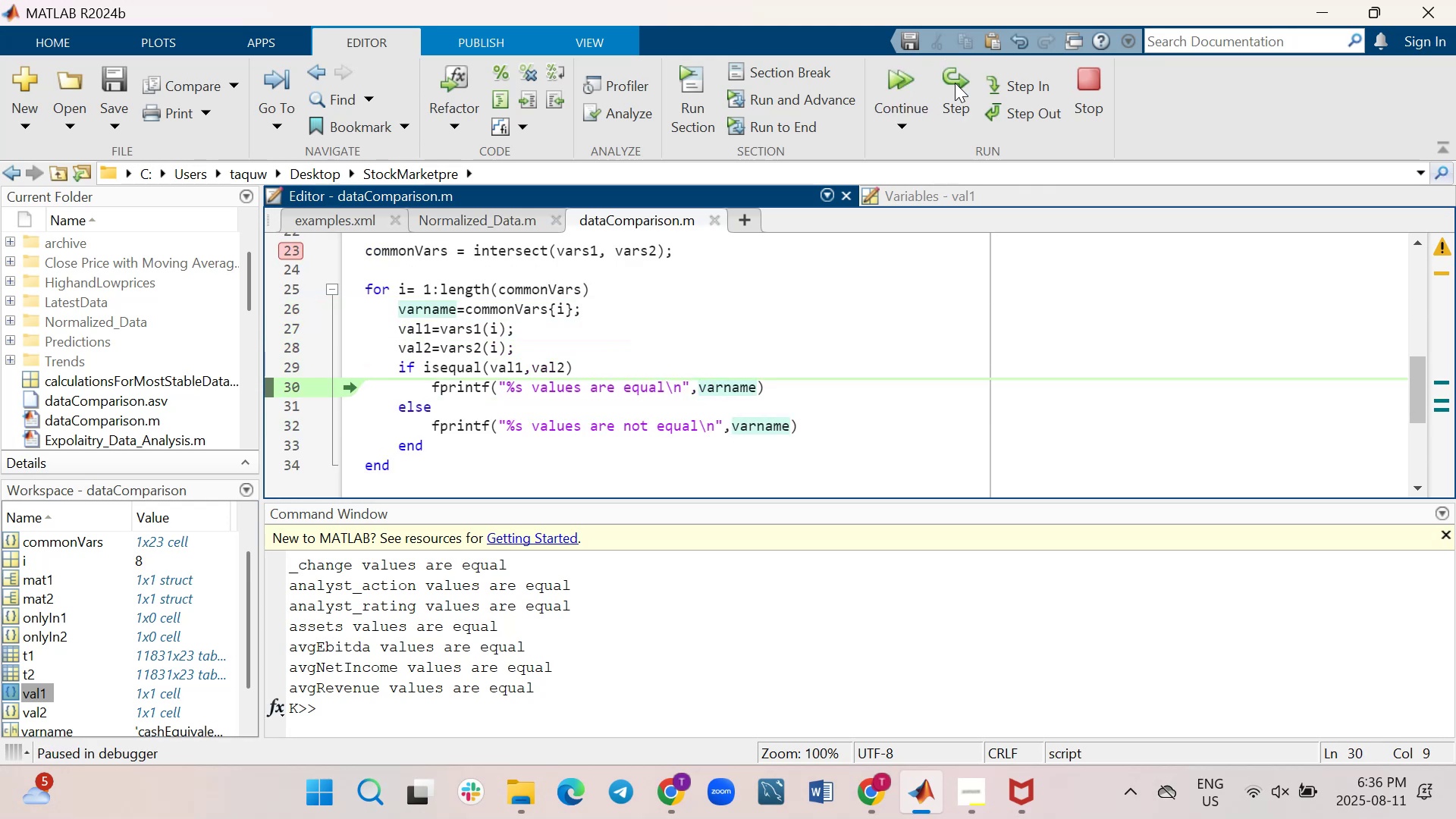 
left_click([955, 83])
 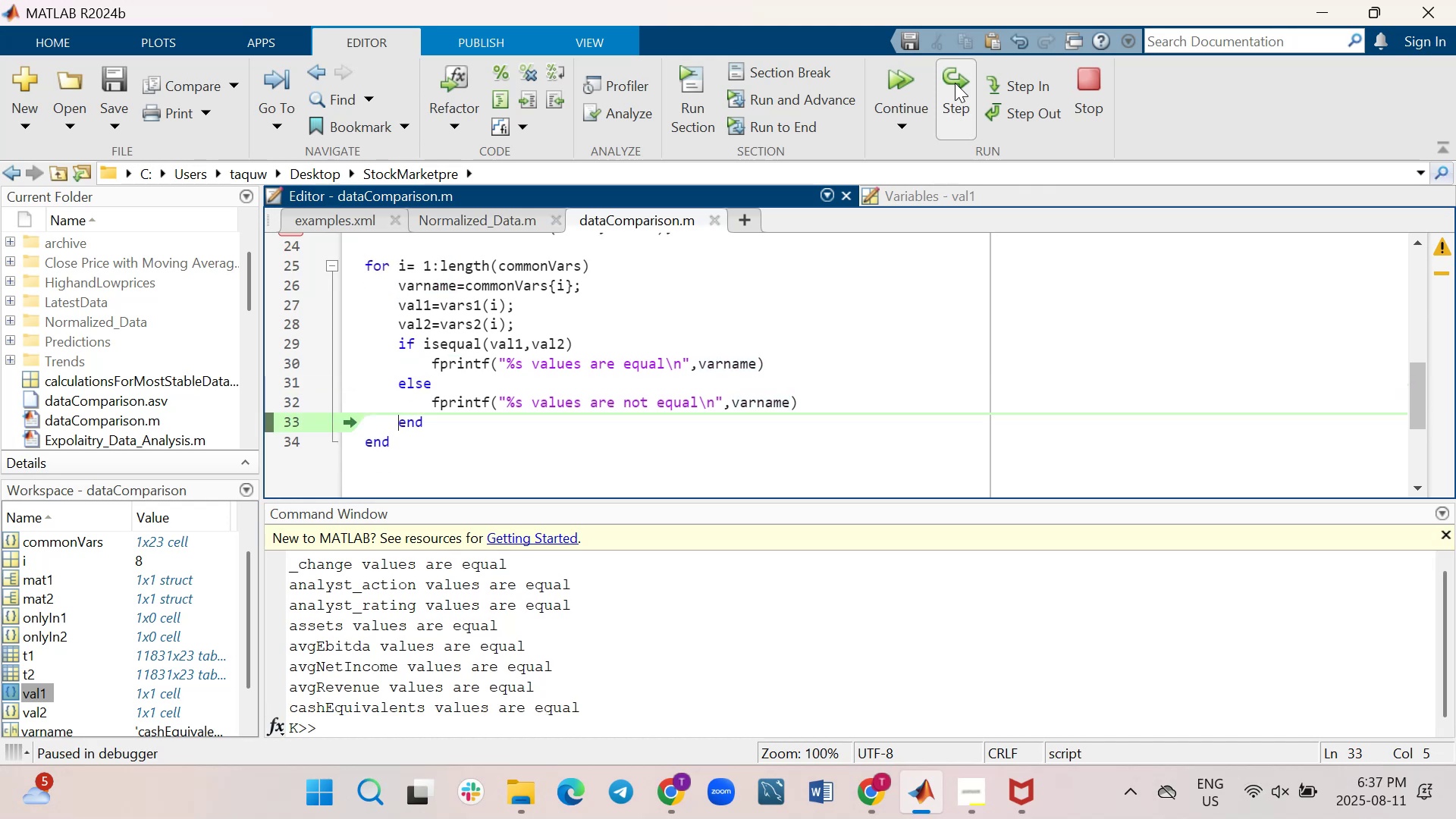 
wait(7.48)
 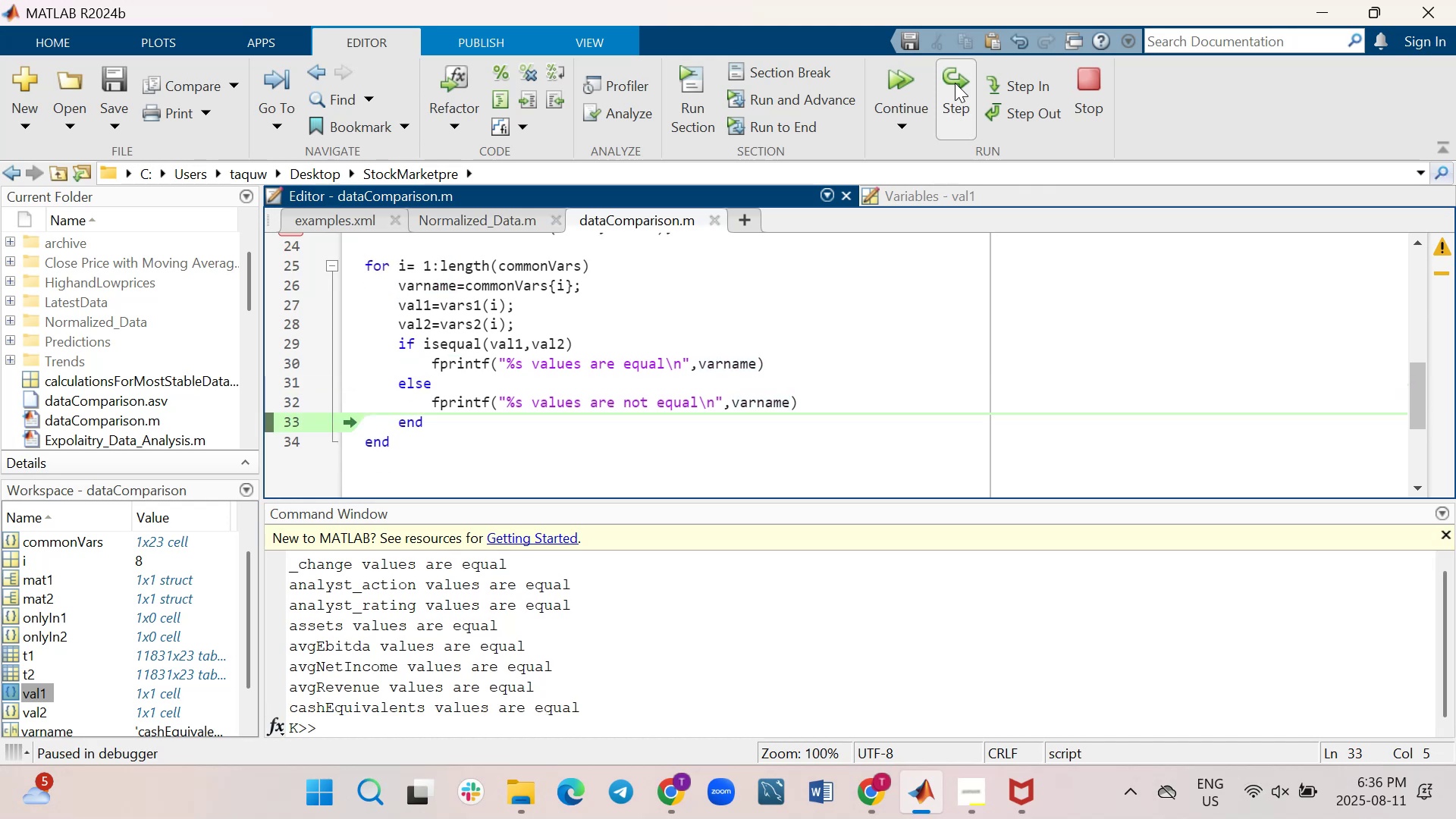 
left_click([955, 83])
 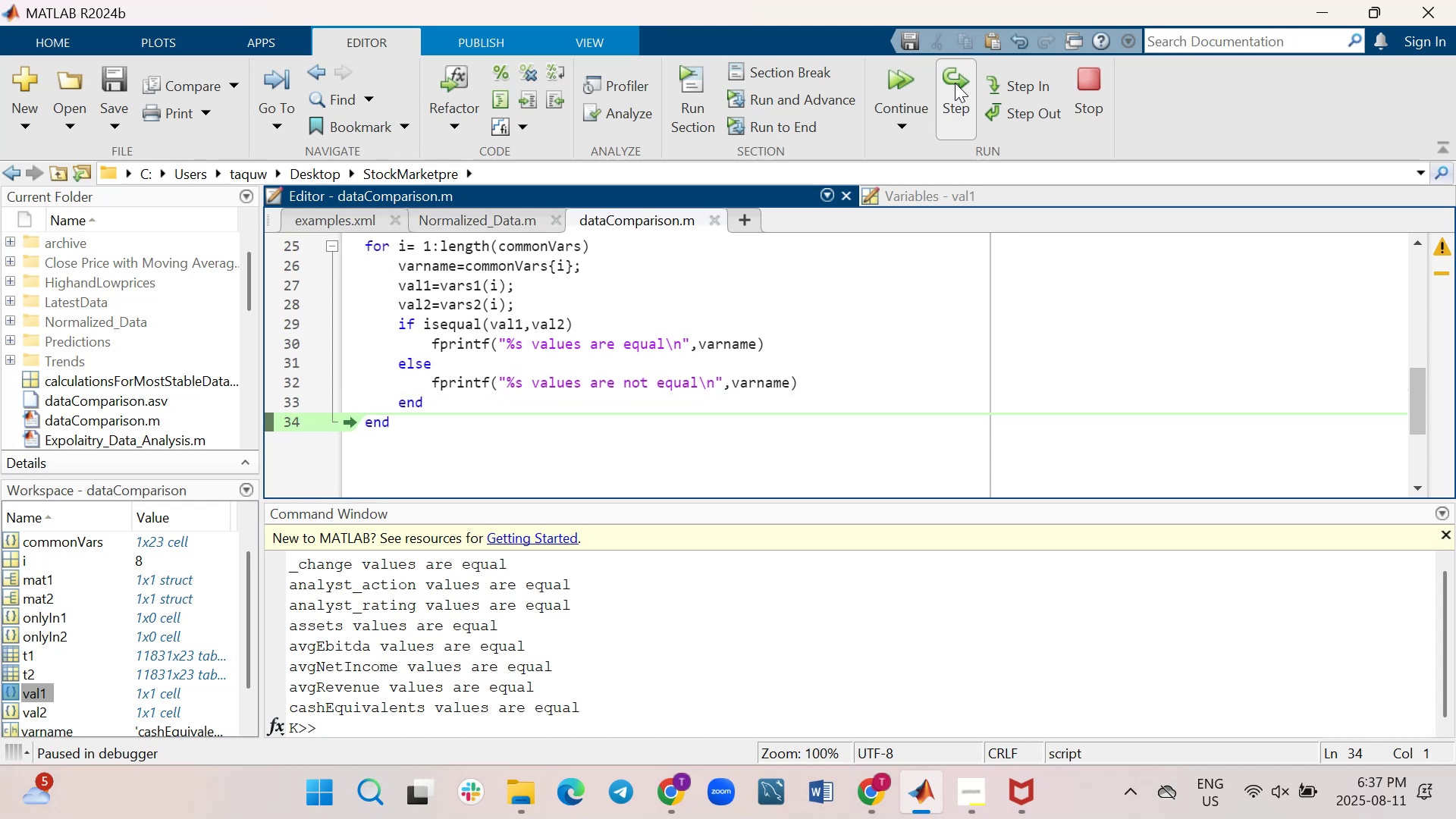 
left_click([955, 83])
 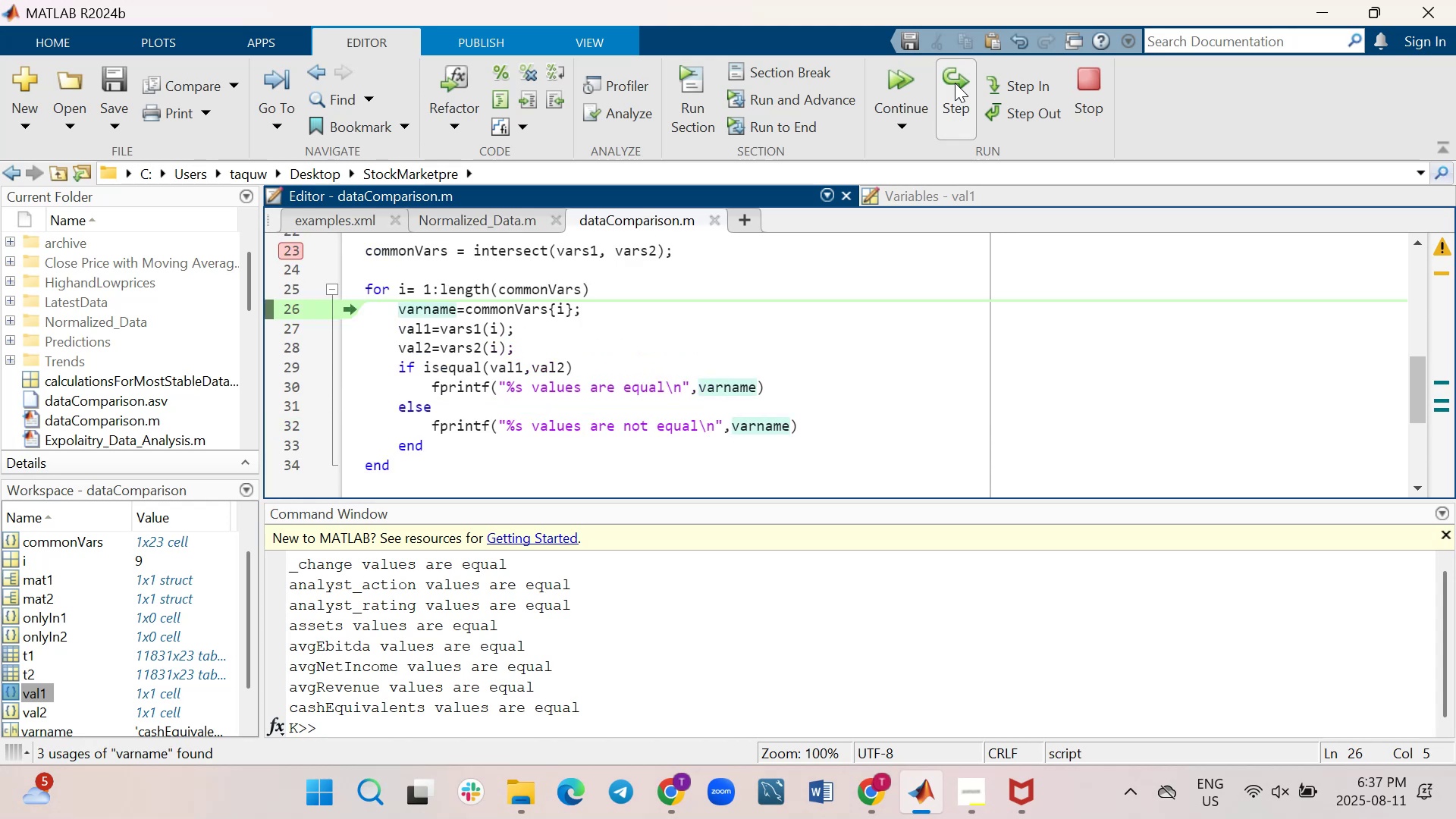 
double_click([955, 83])
 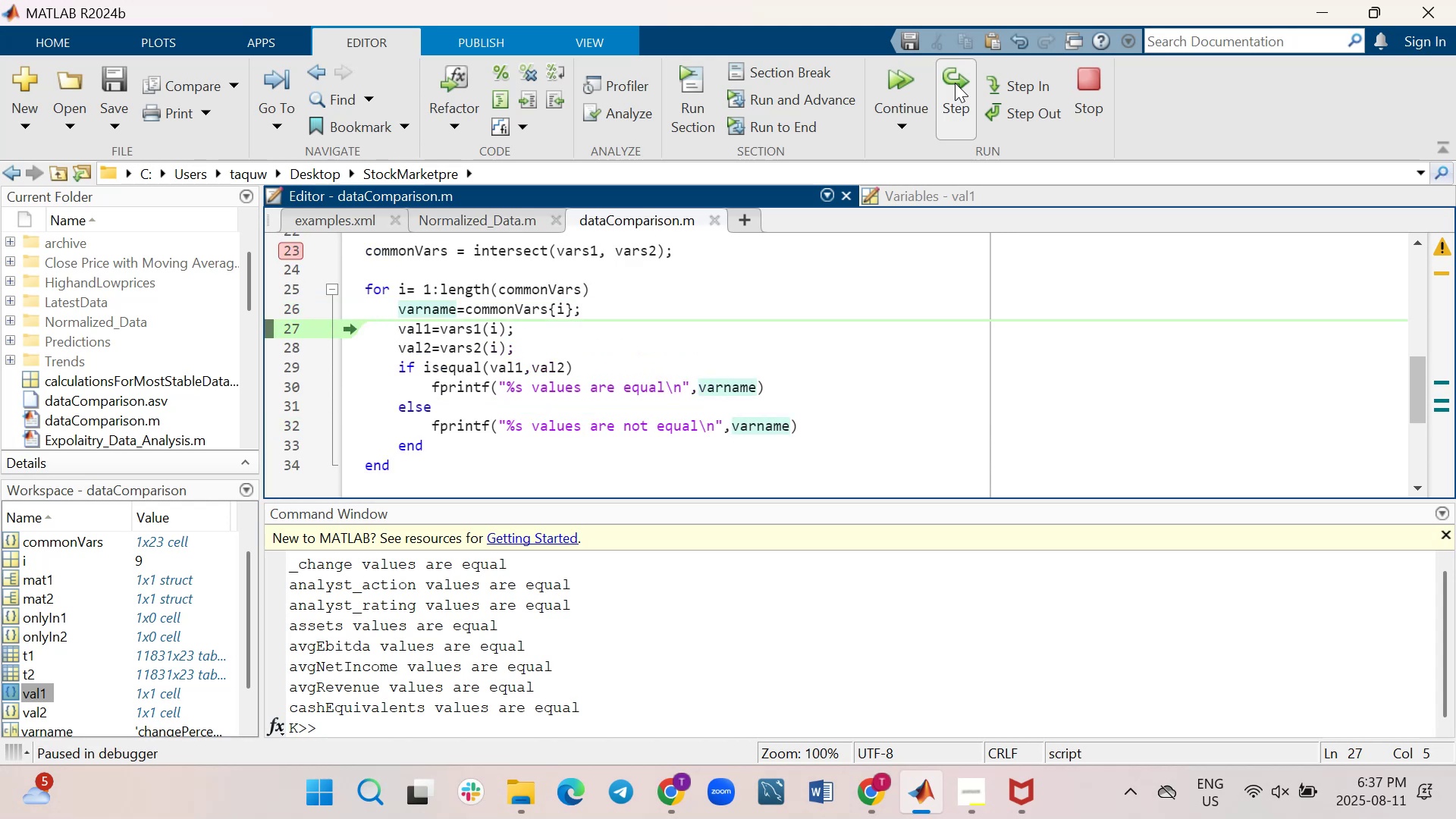 
triple_click([955, 83])
 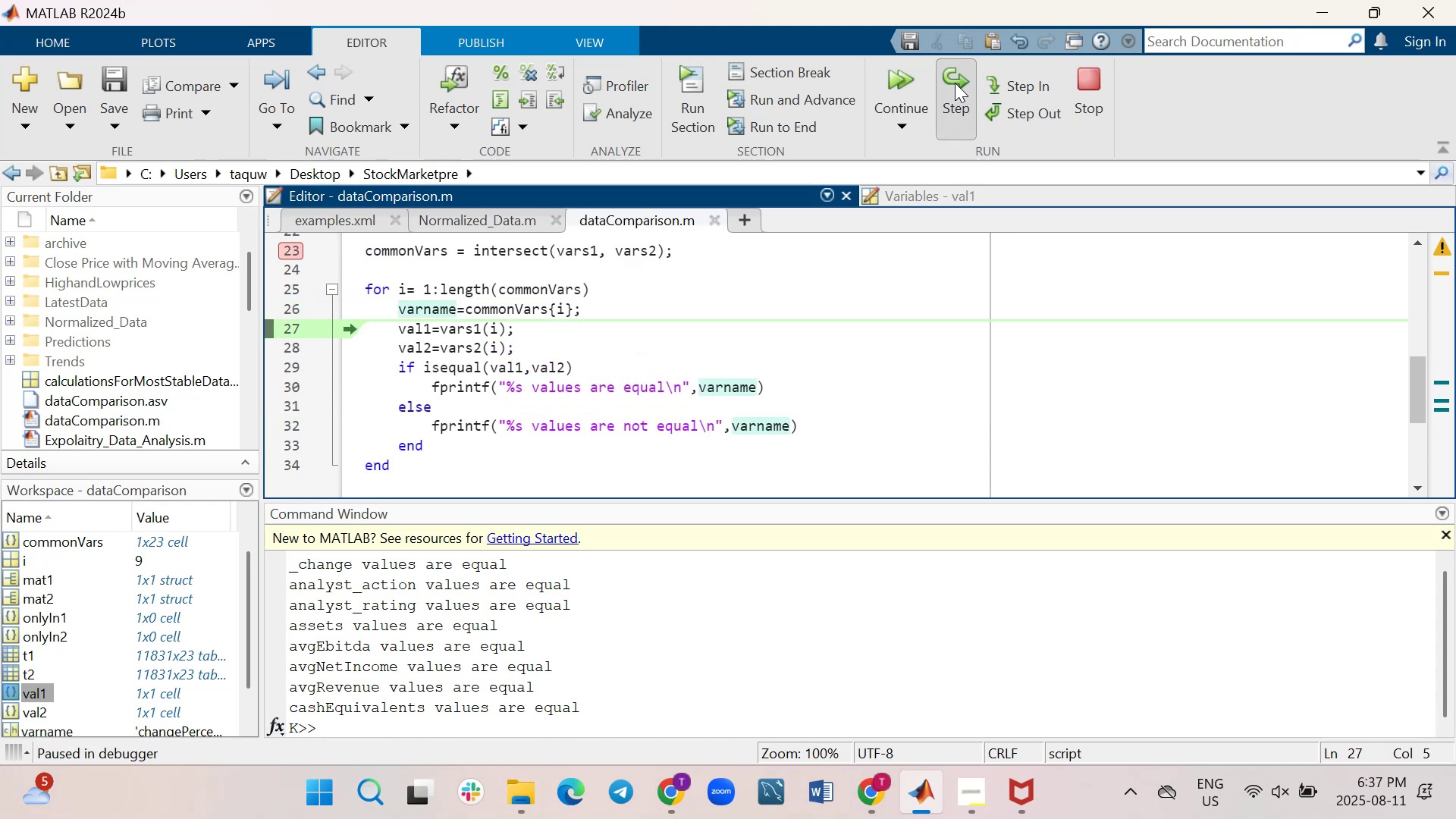 
triple_click([955, 83])
 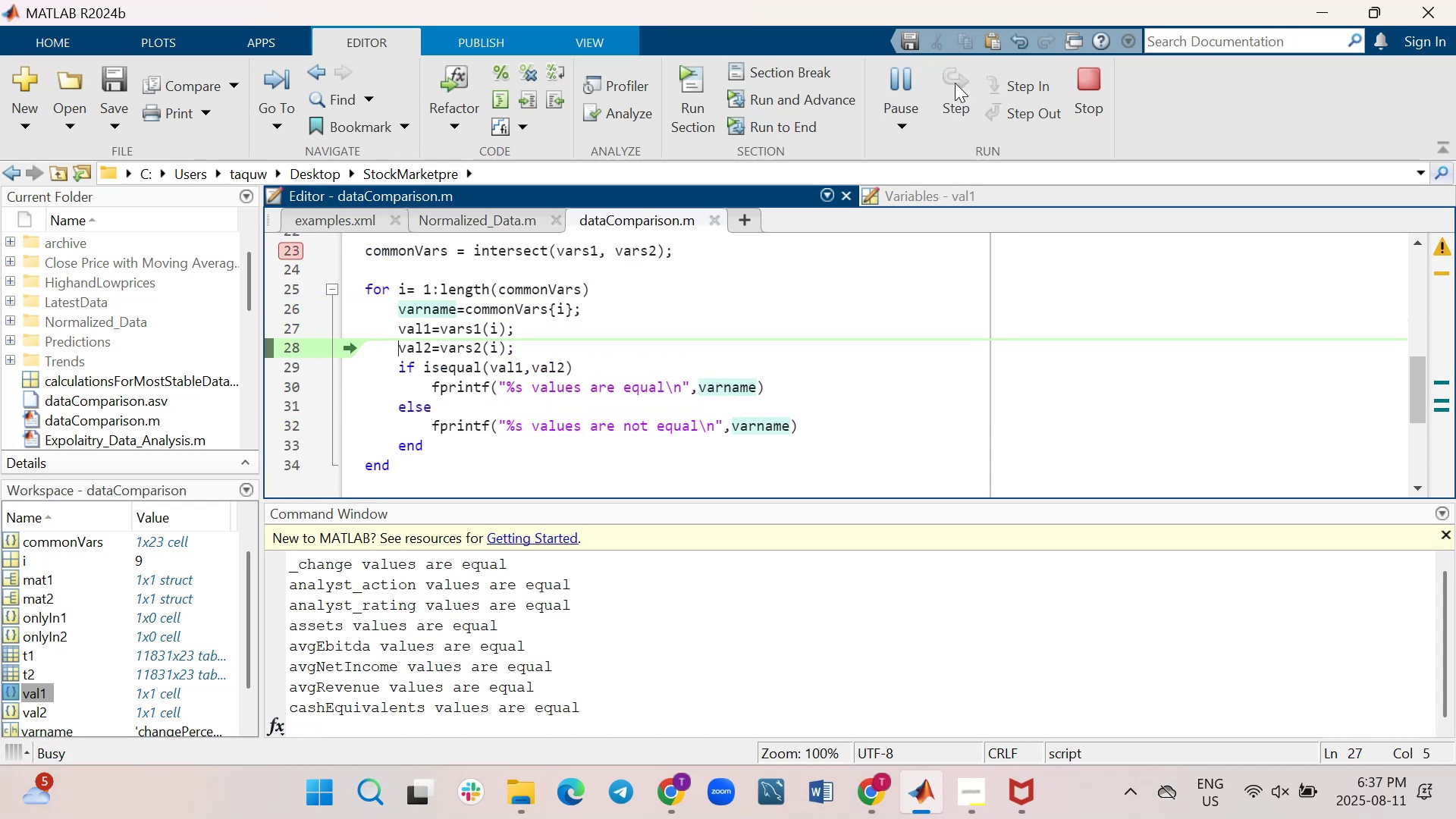 
triple_click([955, 83])
 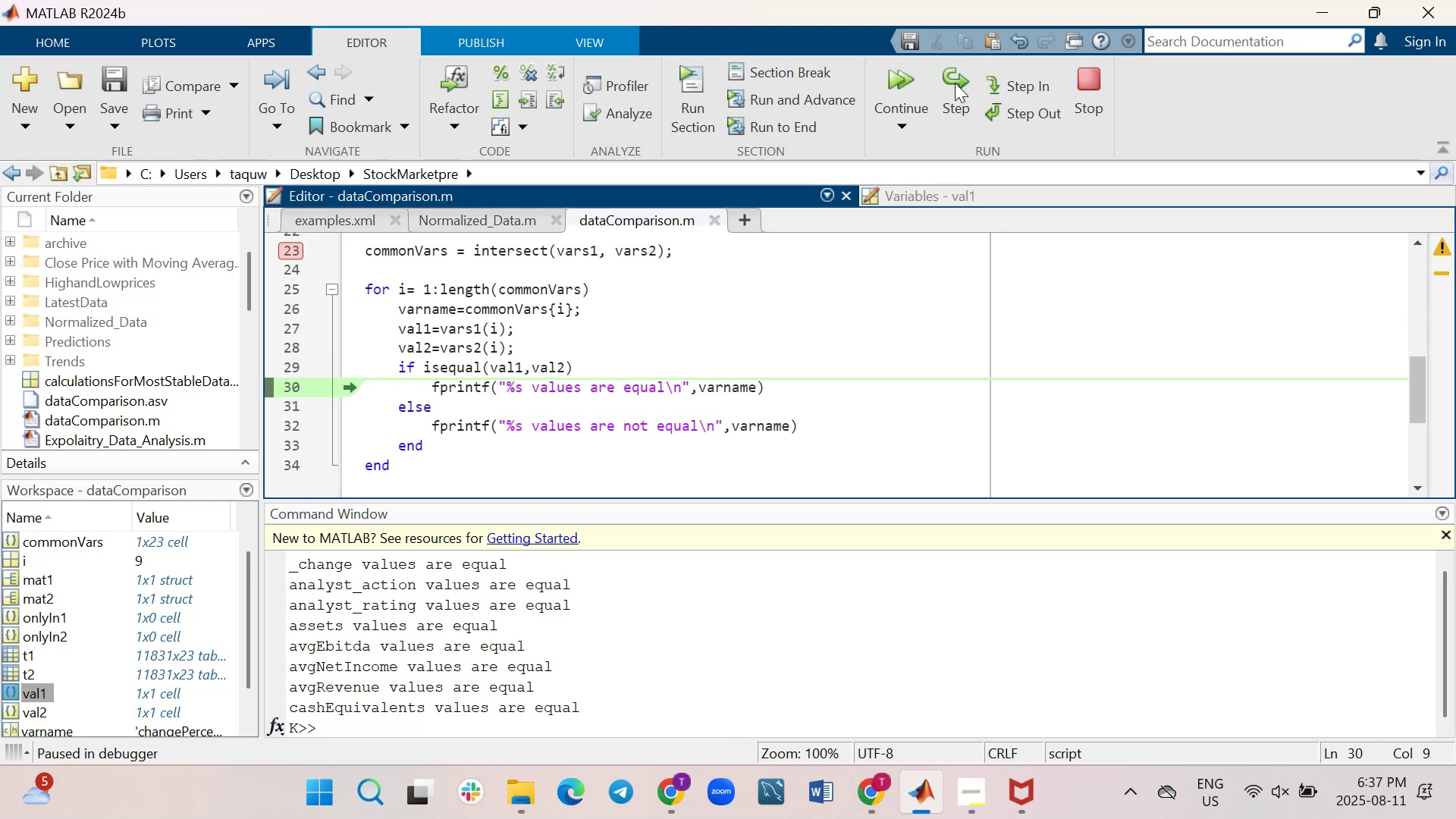 
left_click([955, 83])
 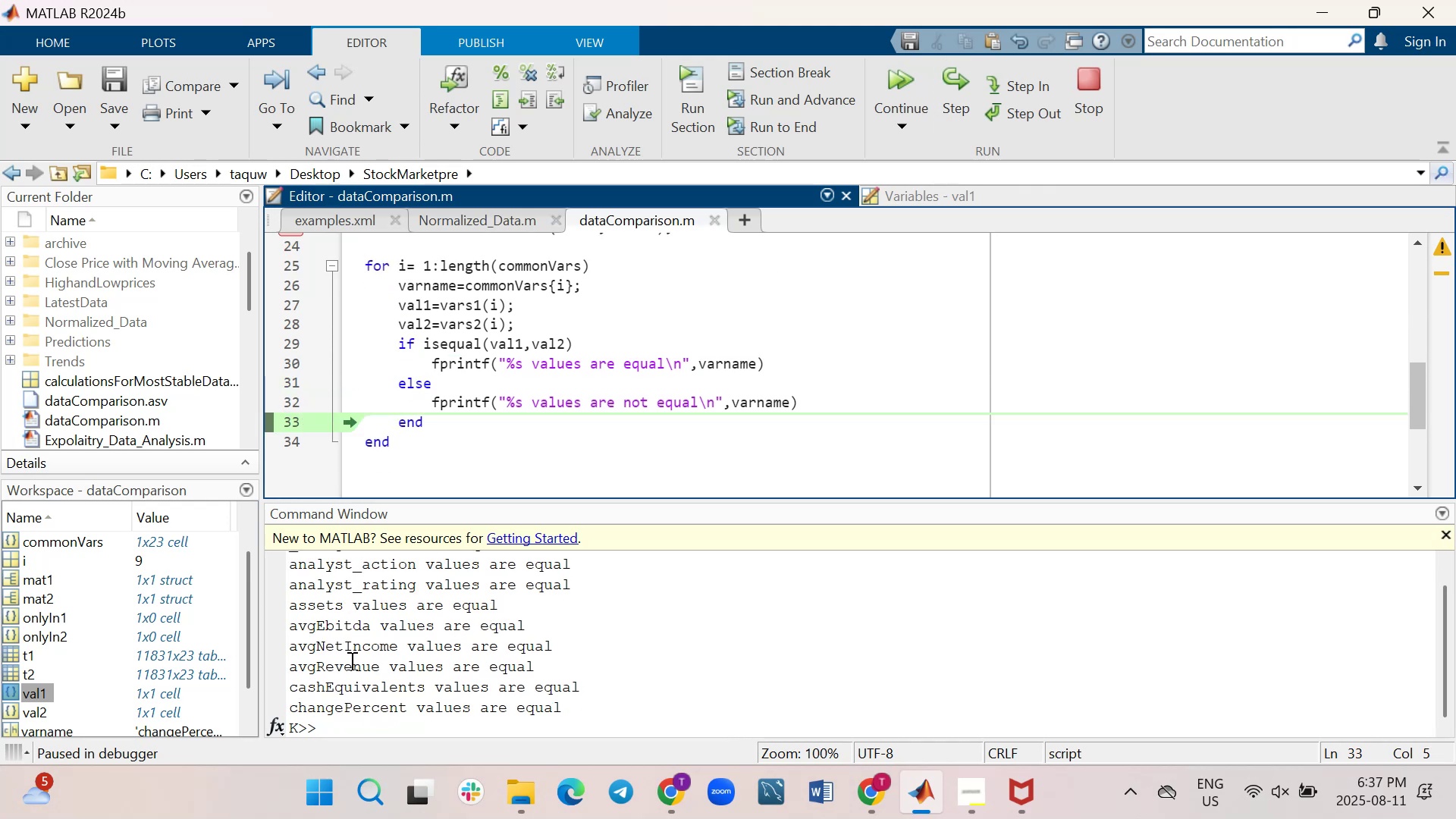 
wait(11.14)
 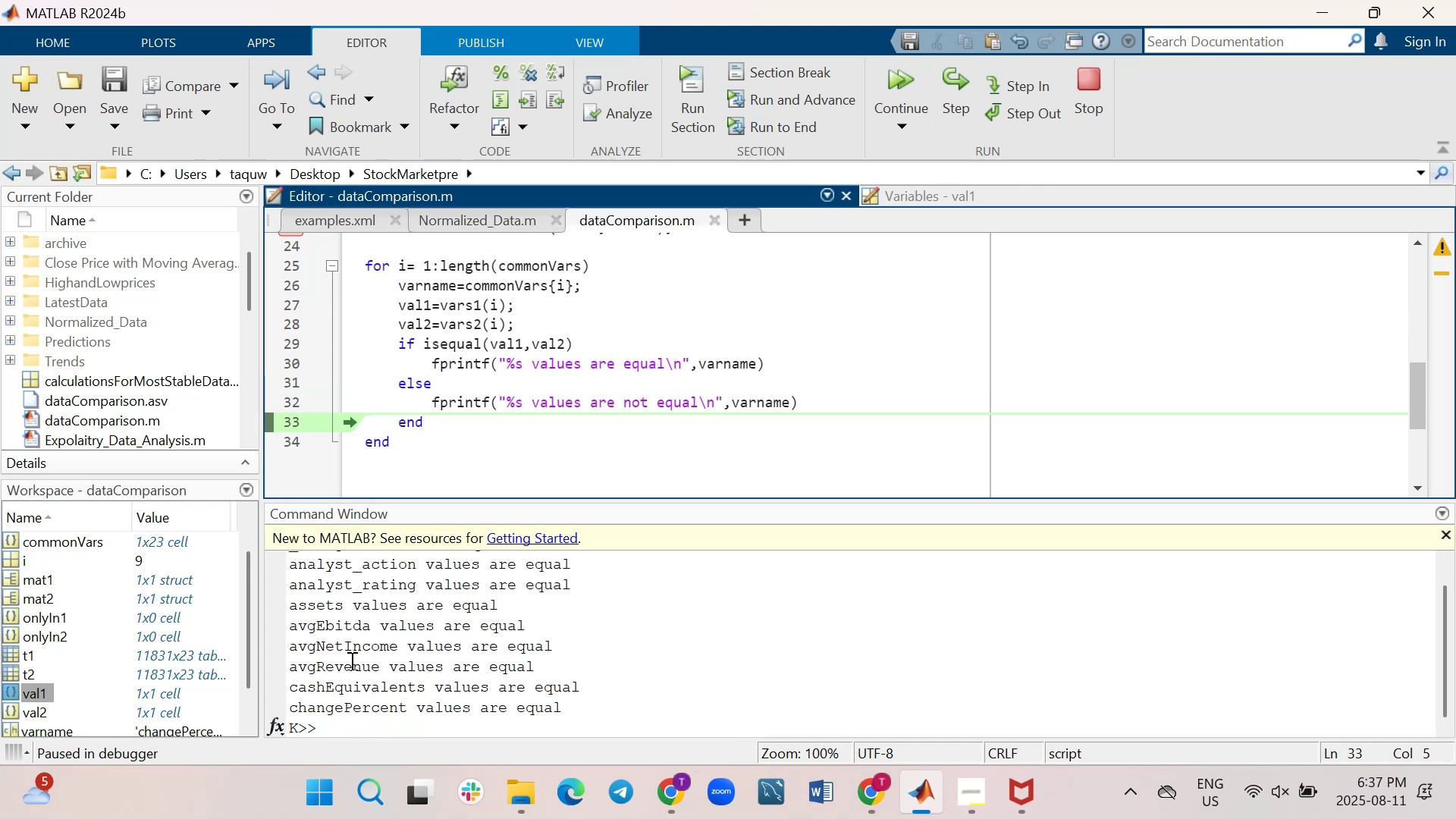 
left_click([959, 80])
 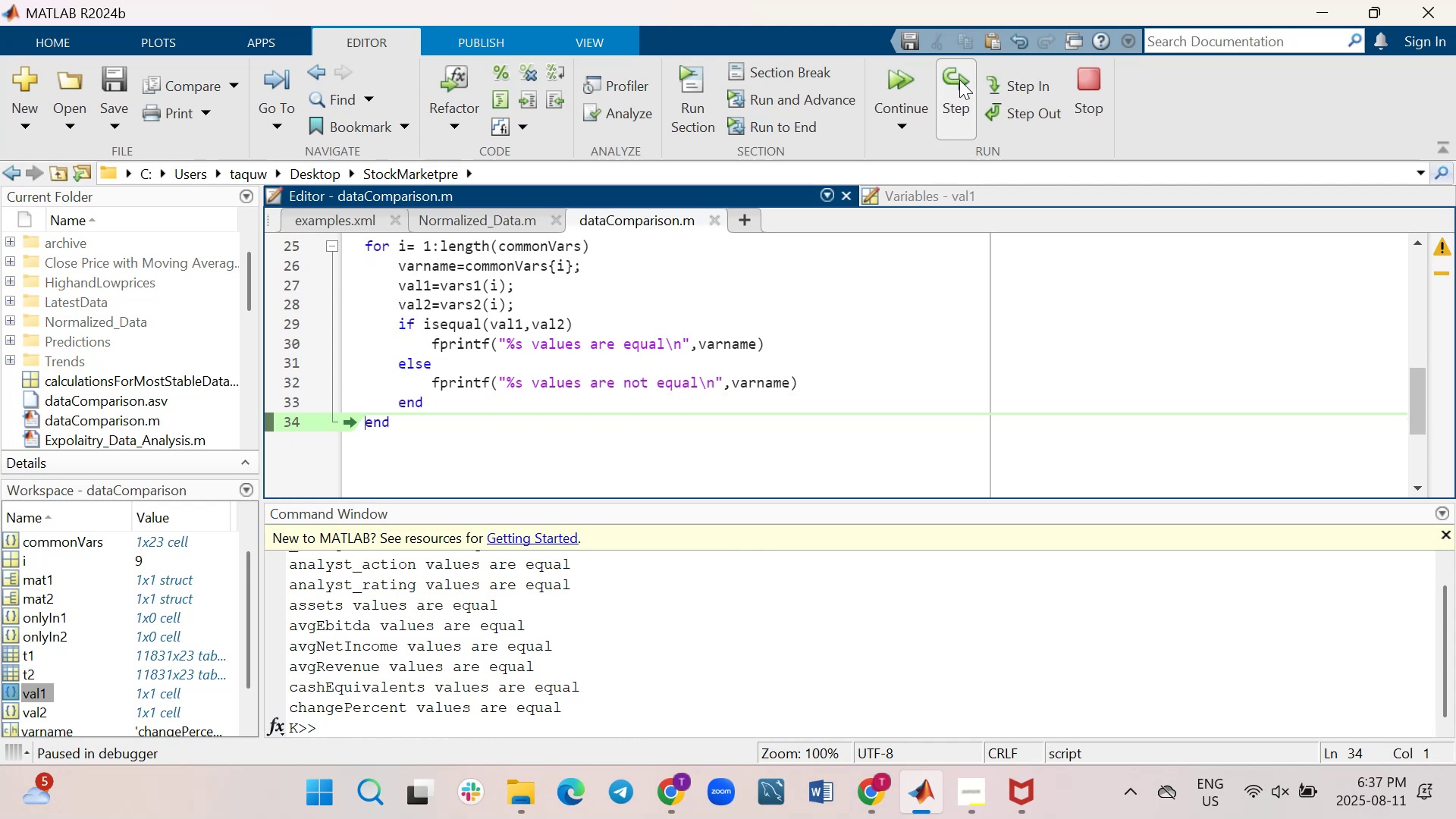 
left_click([959, 80])
 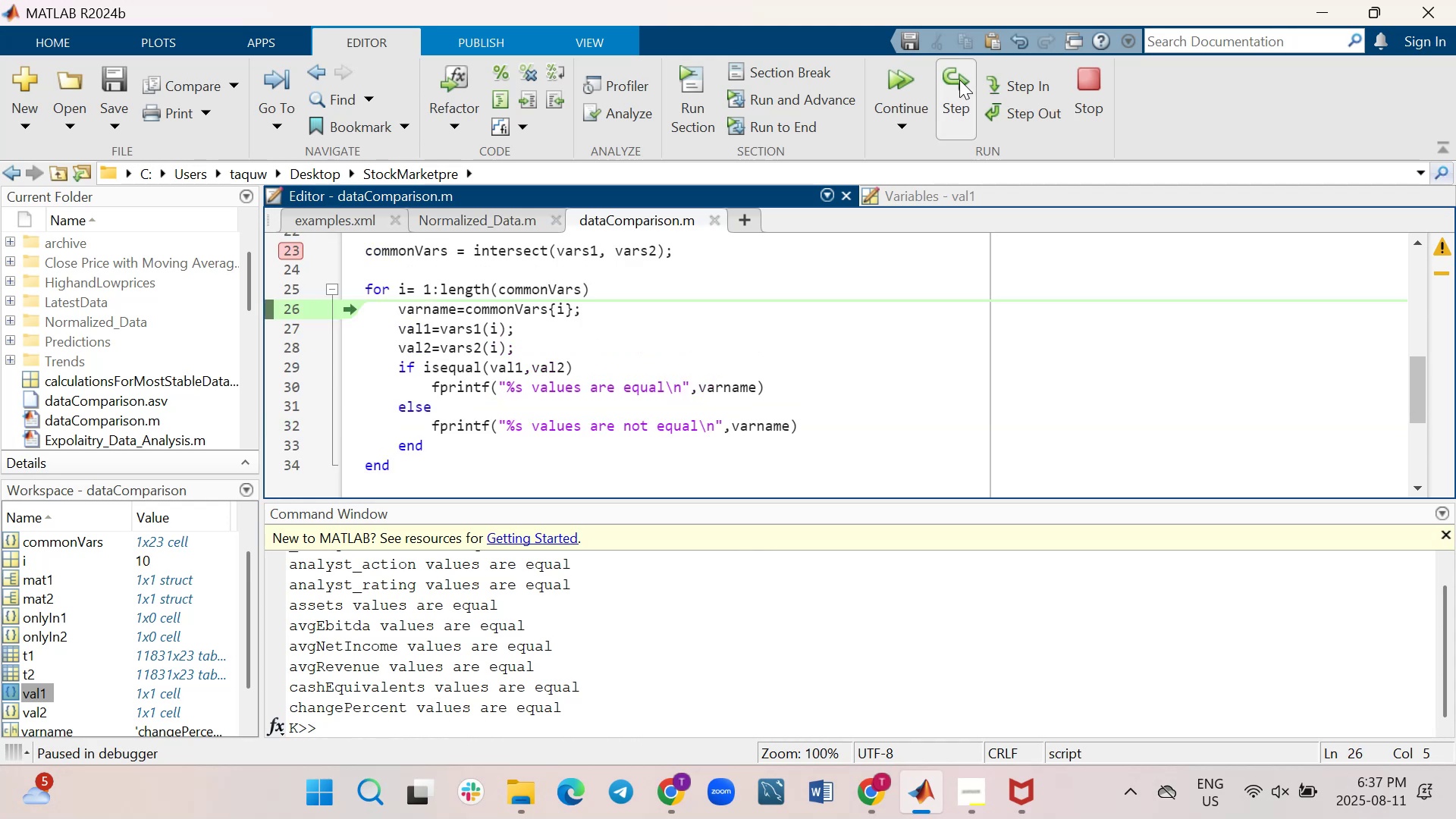 
double_click([959, 80])
 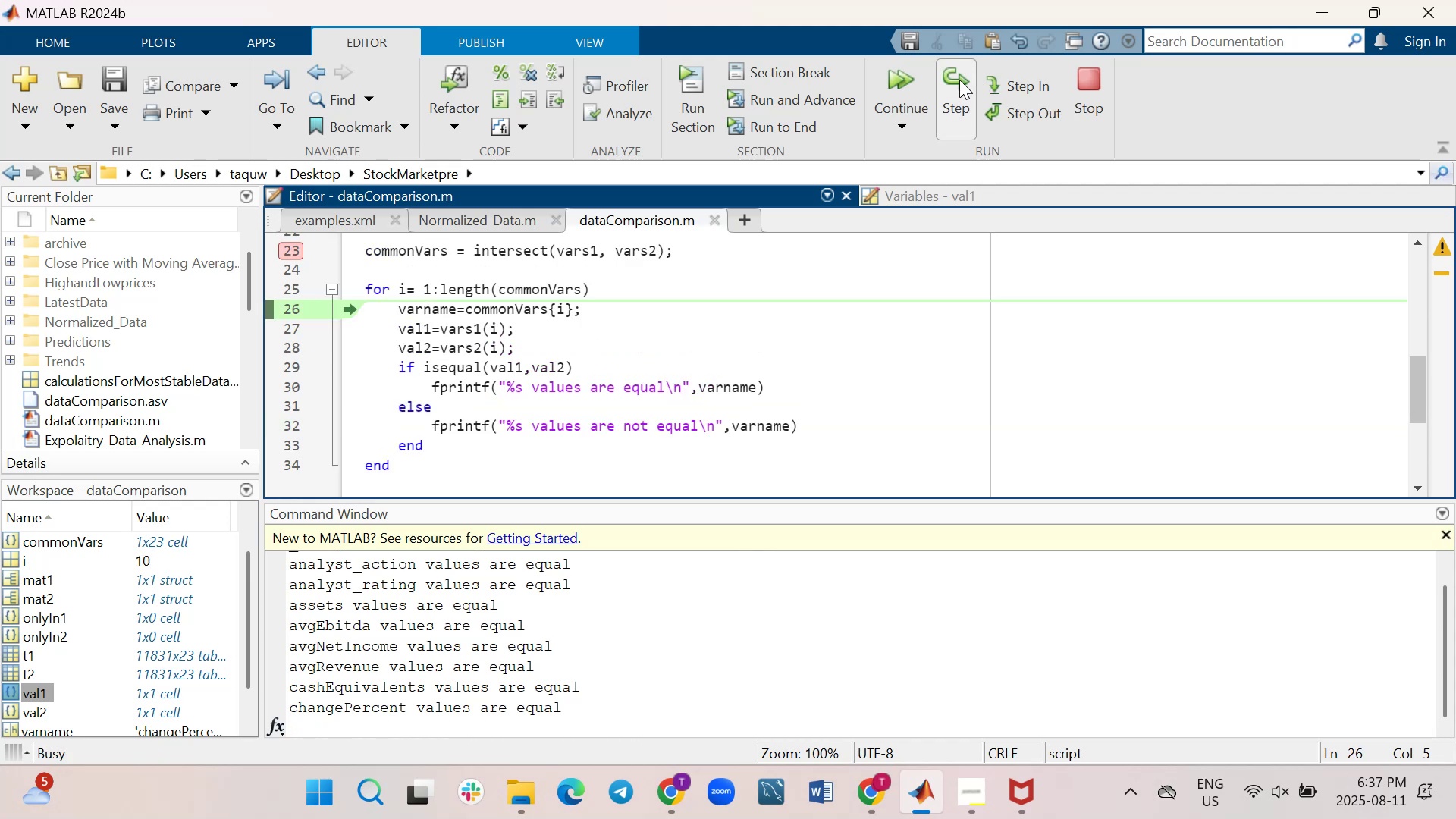 
triple_click([959, 80])
 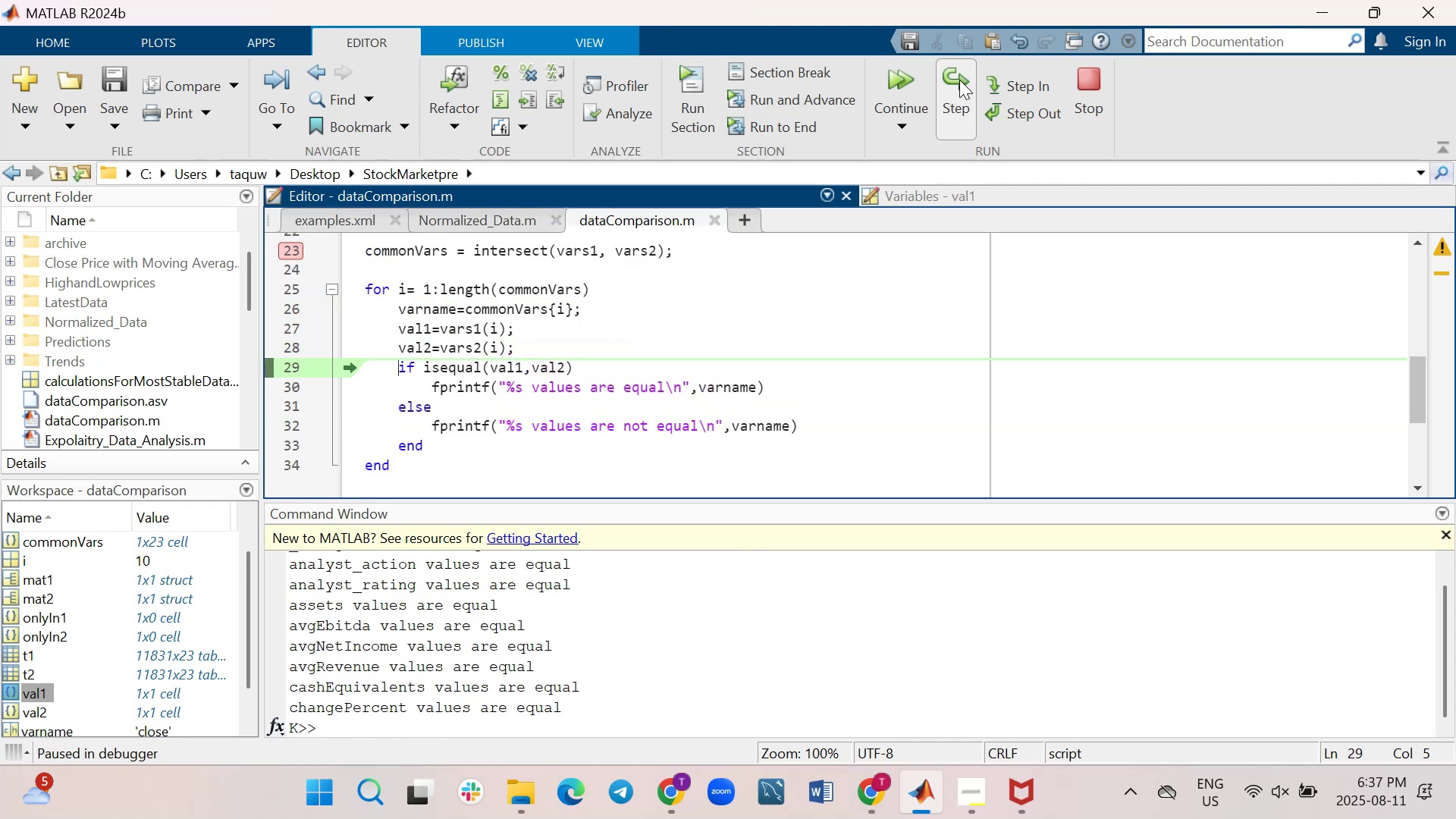 
left_click([959, 80])
 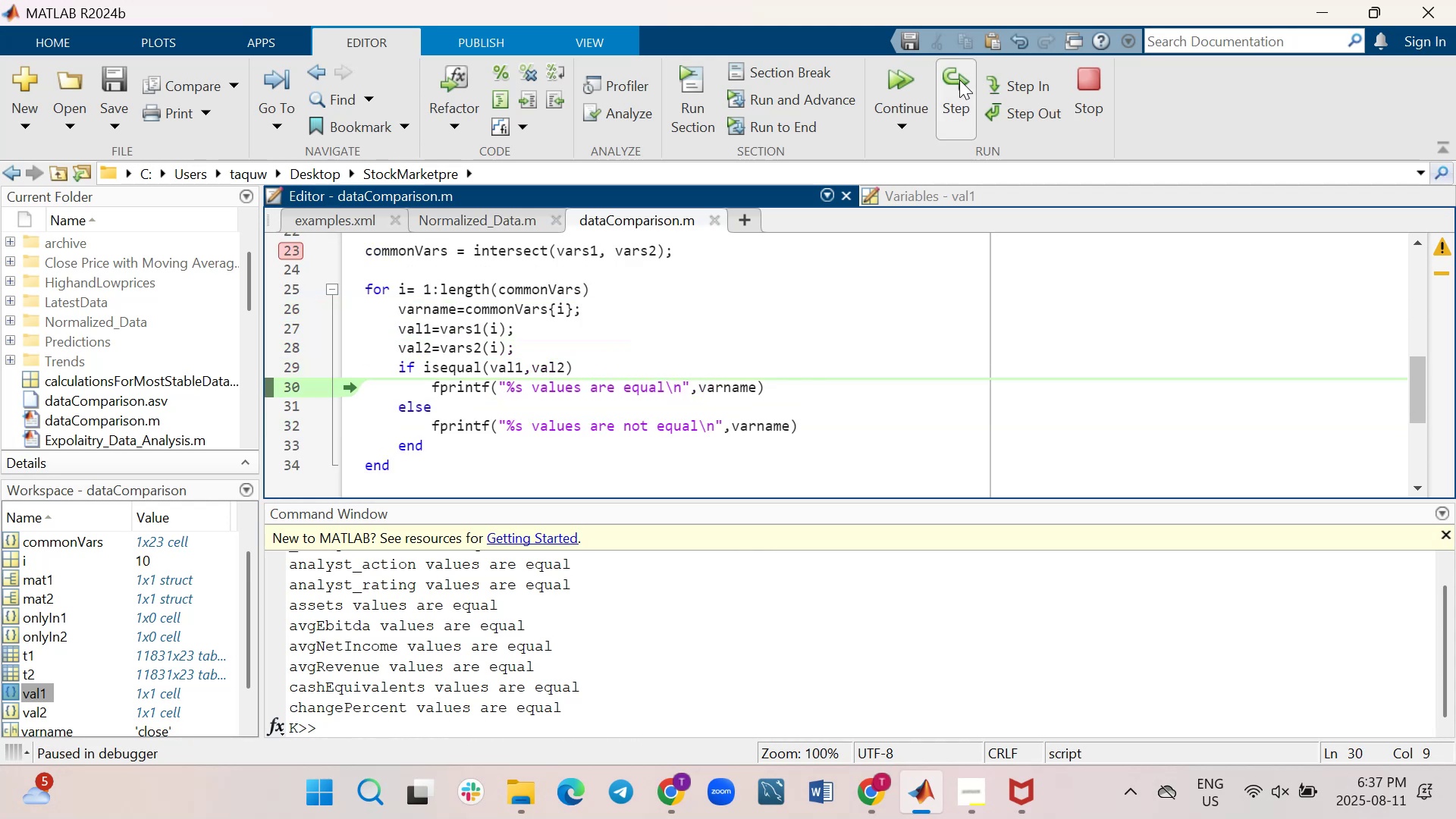 
left_click([959, 80])
 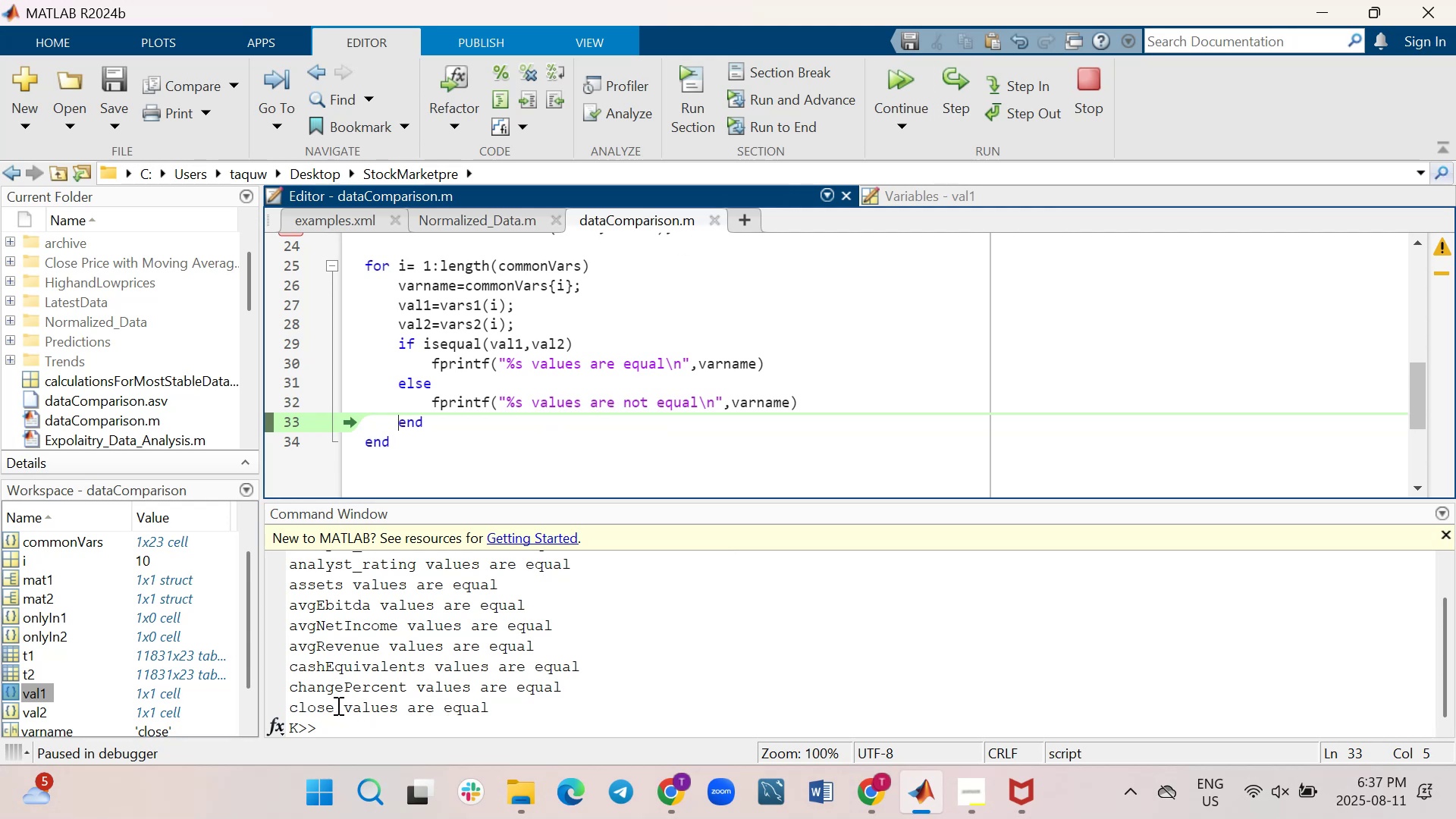 
wait(14.05)
 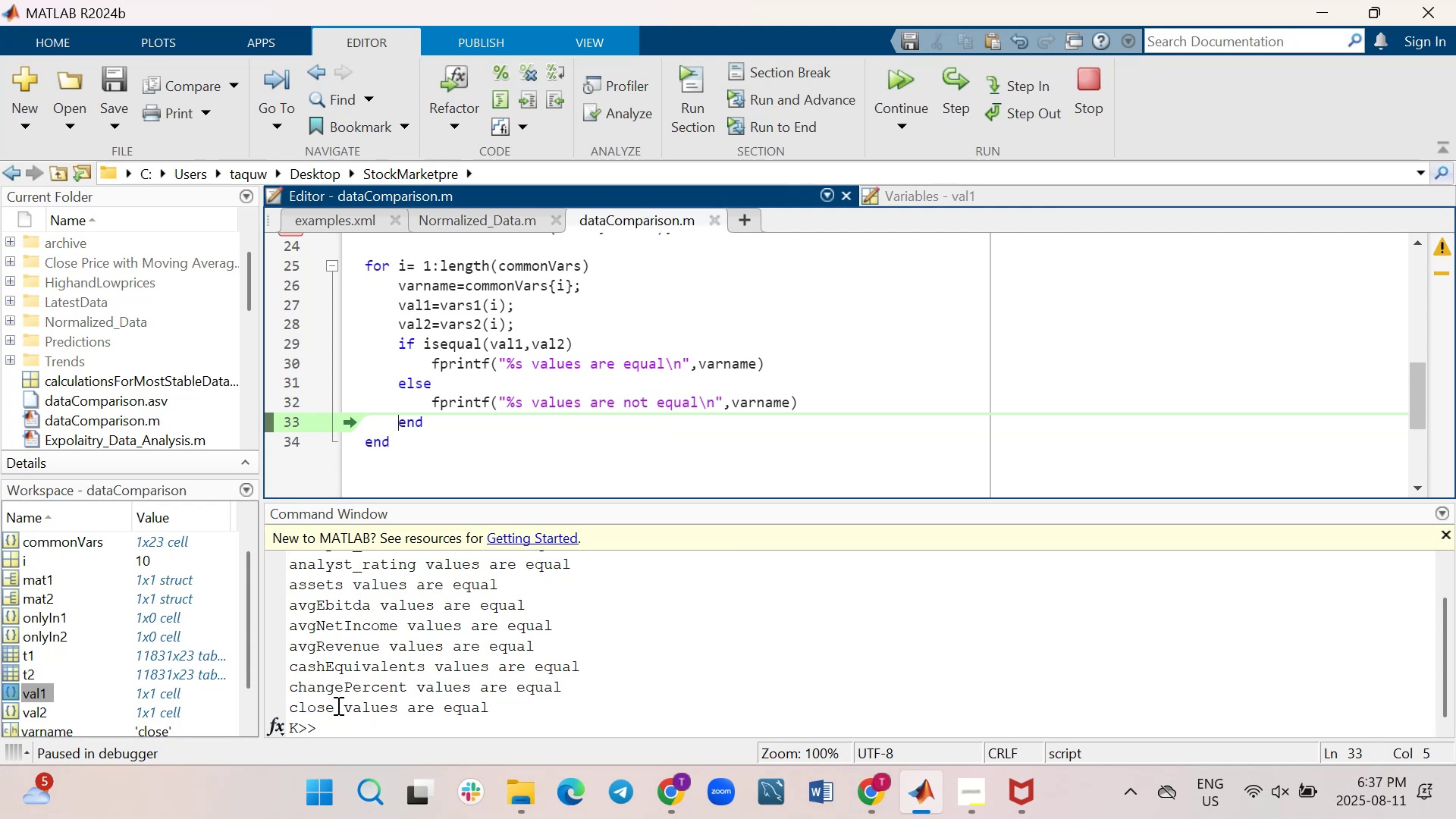 
left_click([957, 84])
 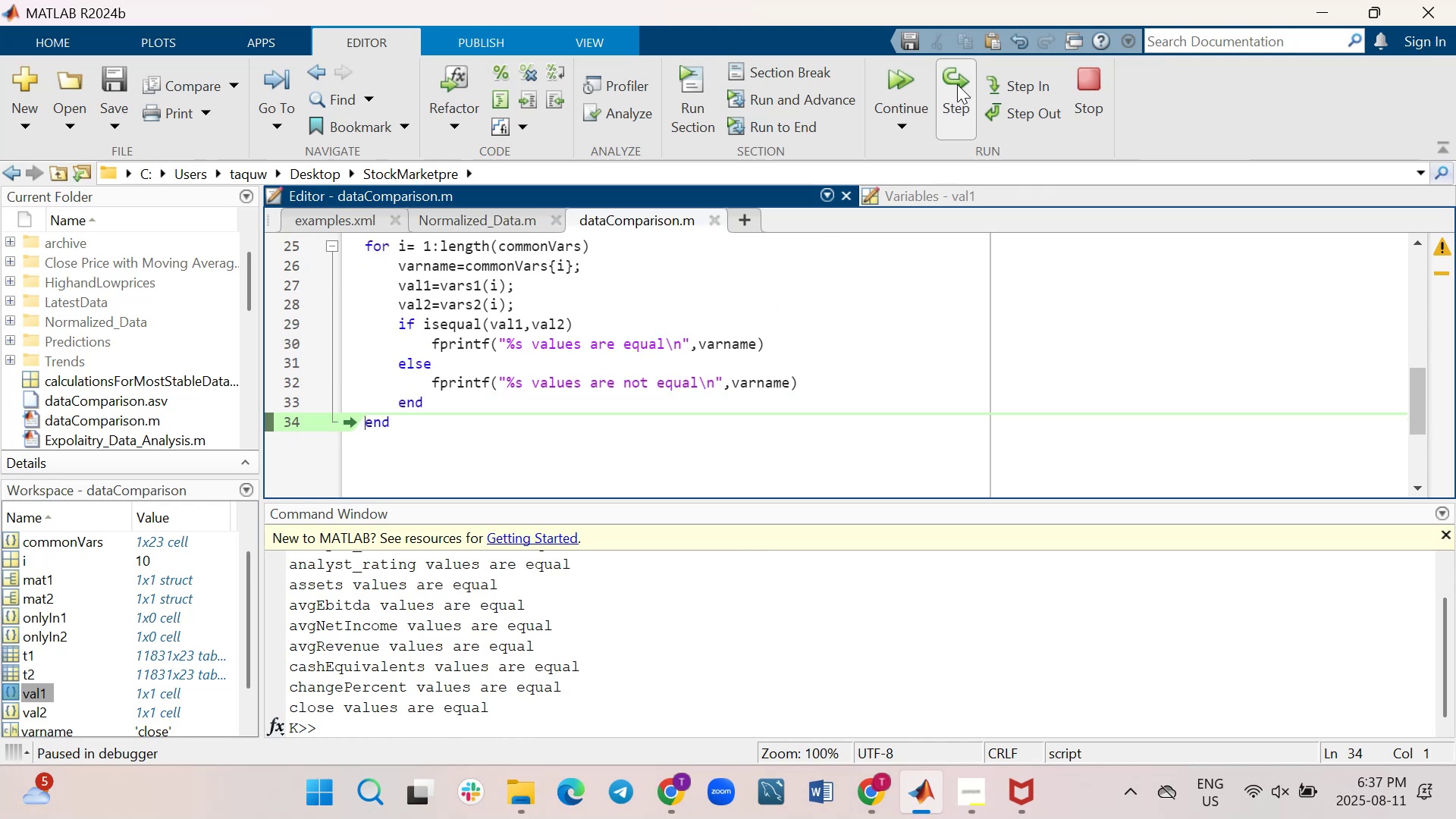 
left_click([957, 84])
 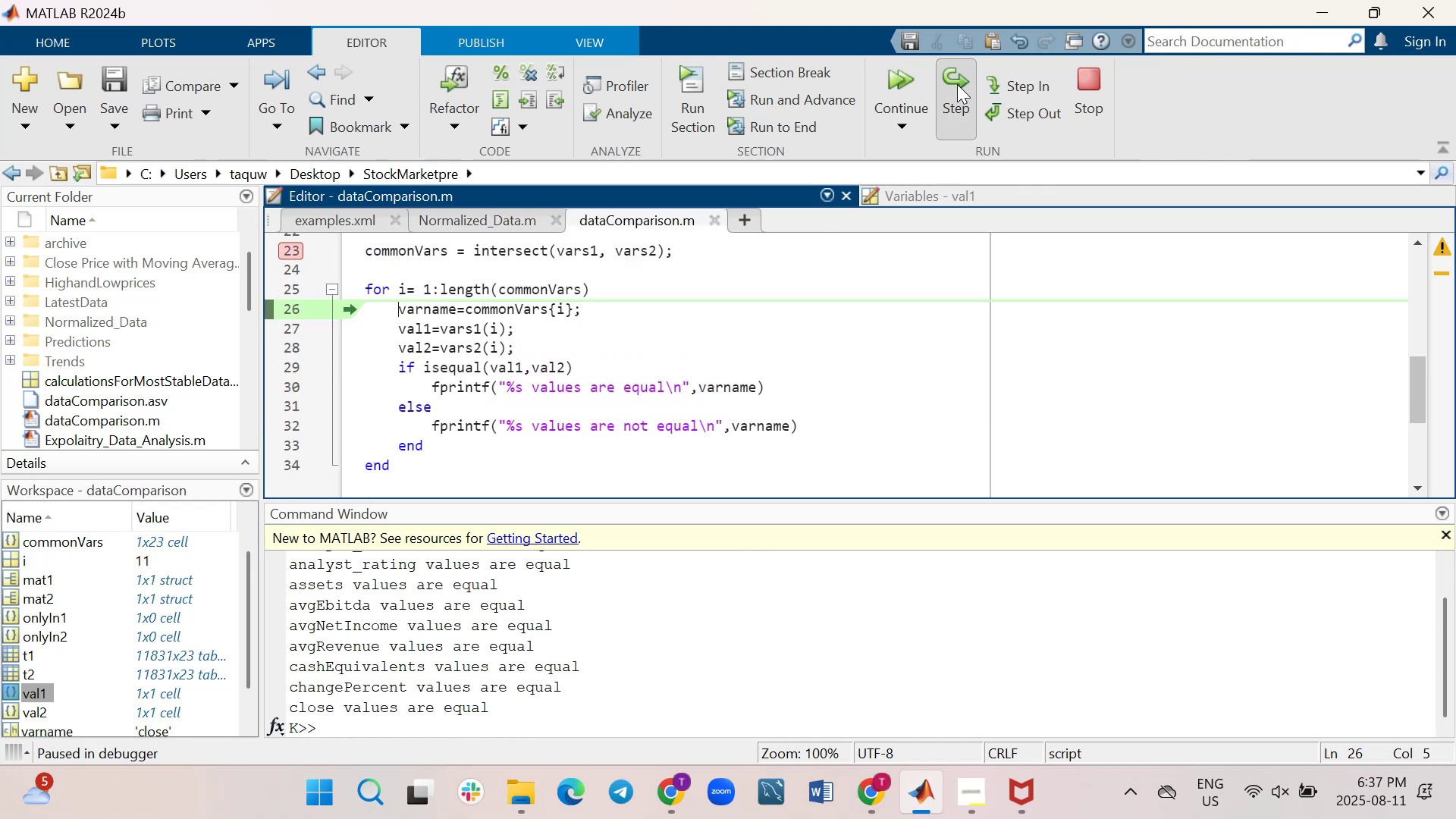 
double_click([957, 84])
 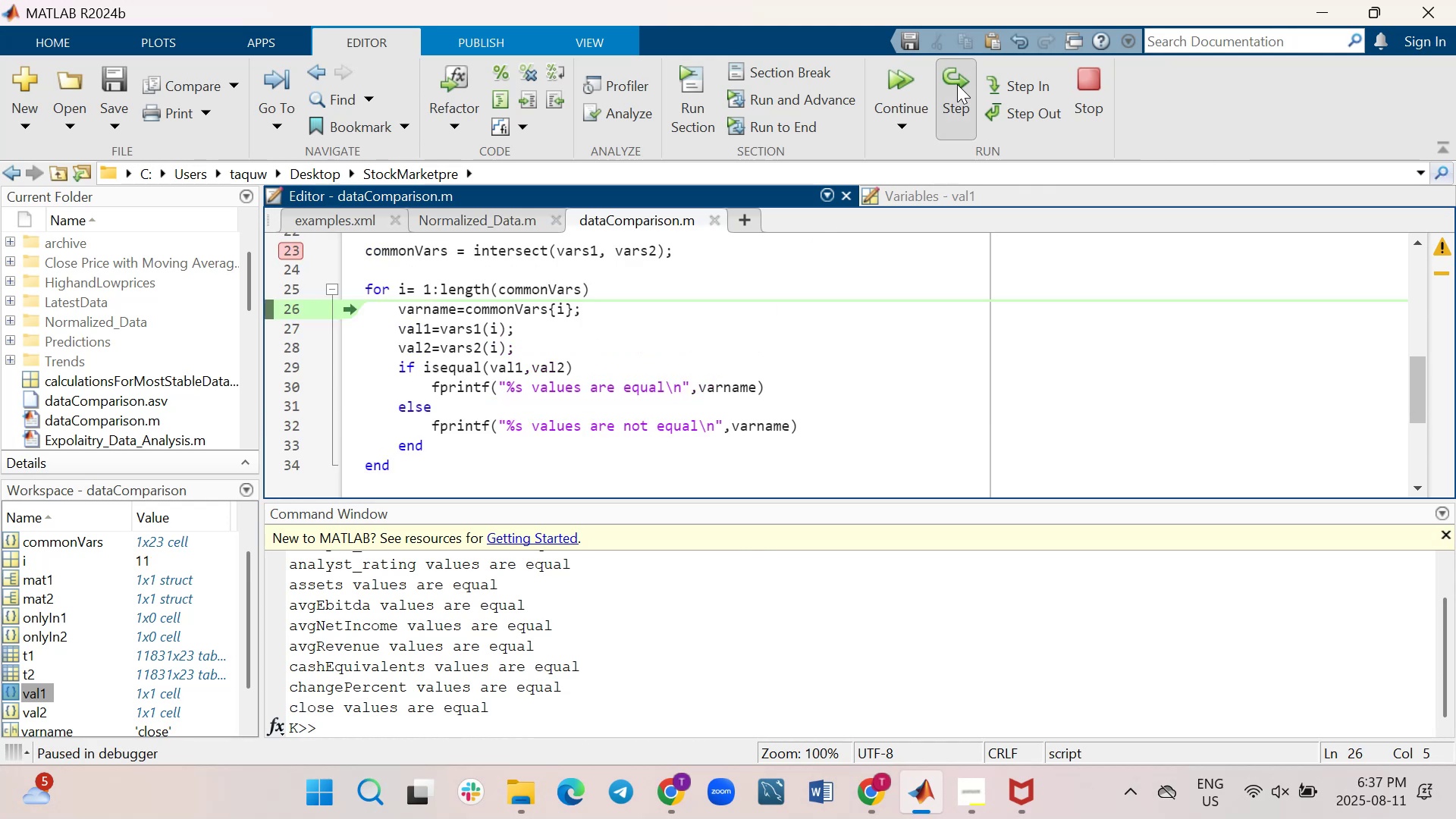 
triple_click([957, 84])
 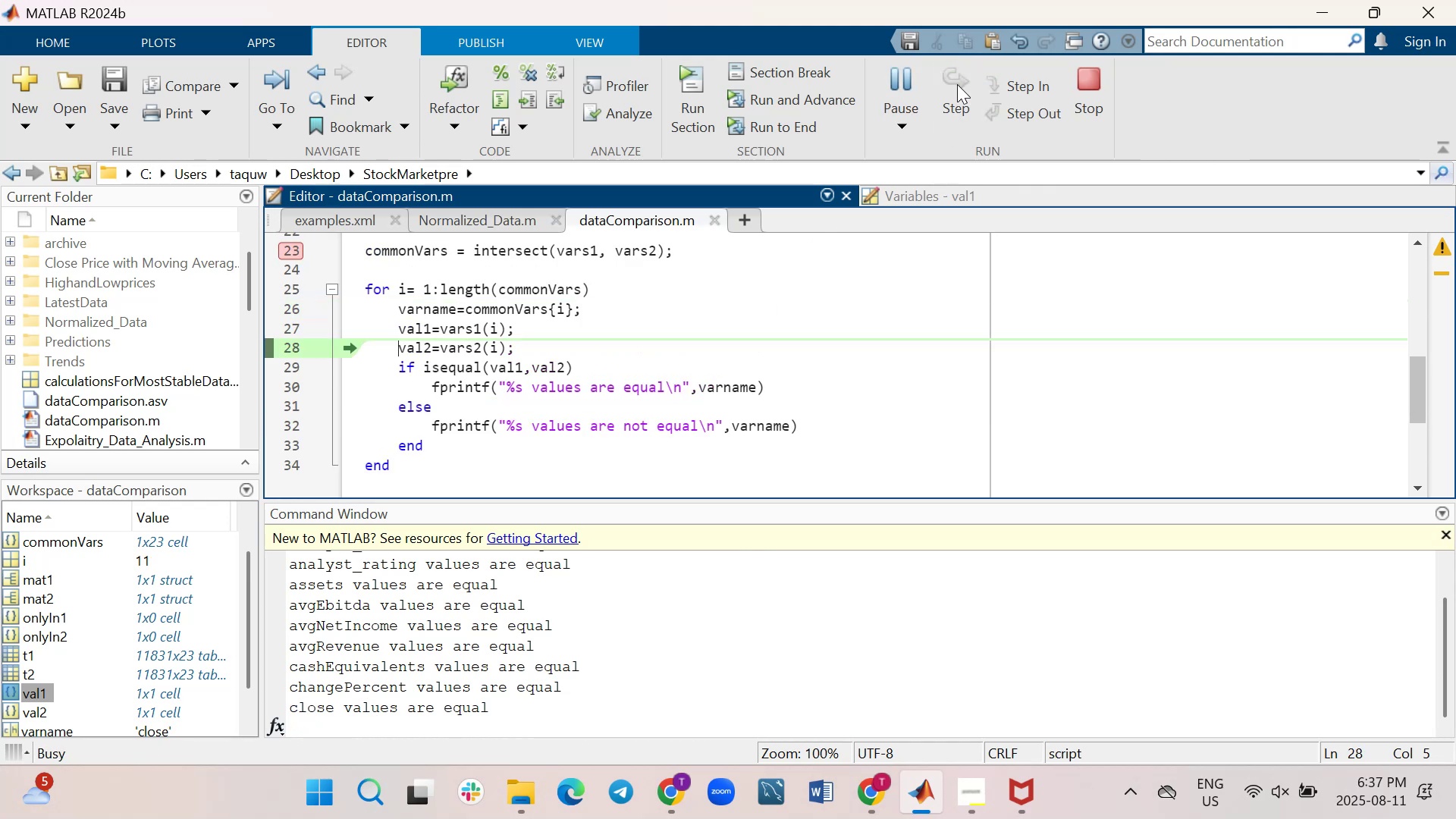 
triple_click([957, 84])
 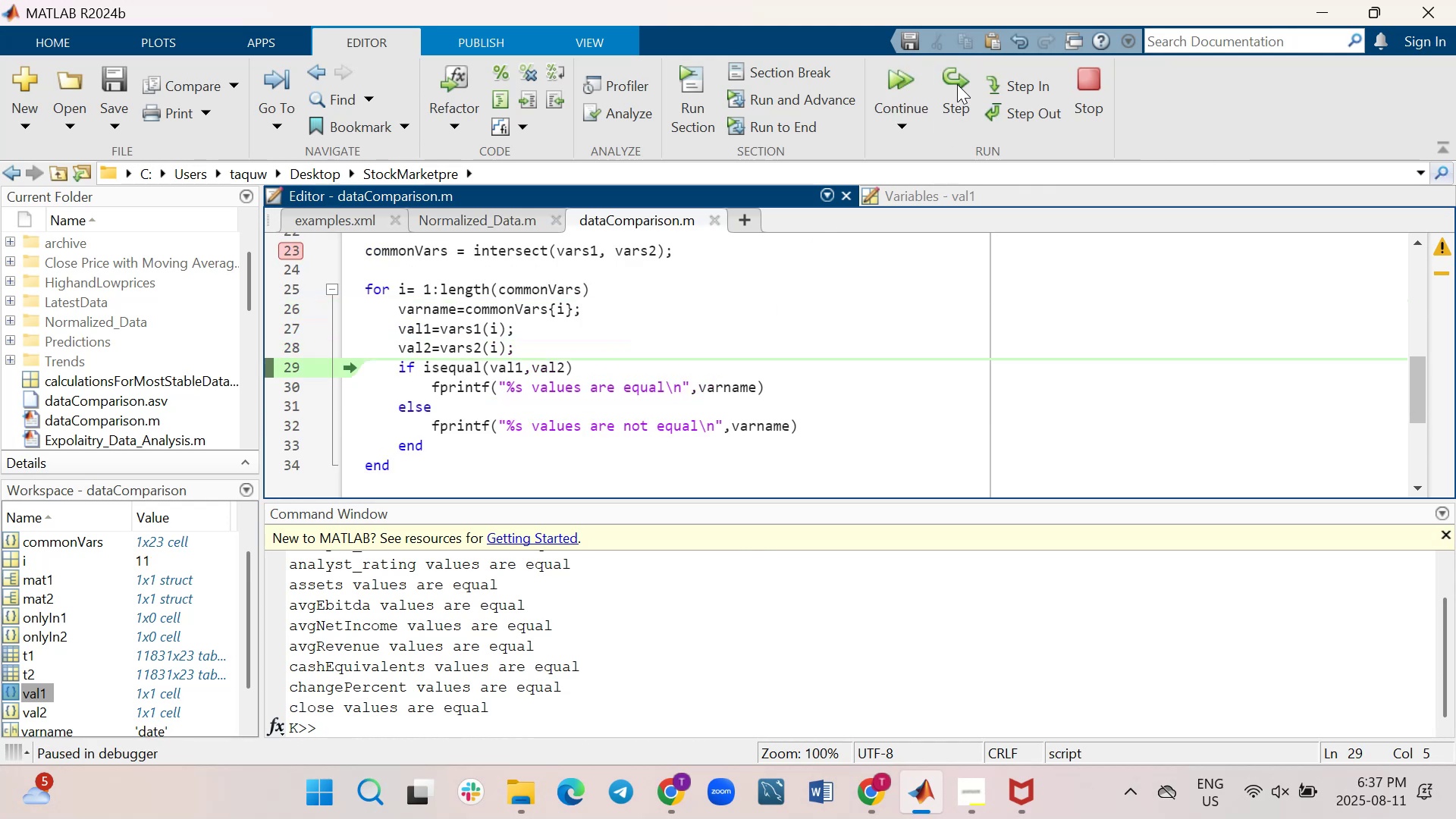 
left_click([957, 84])
 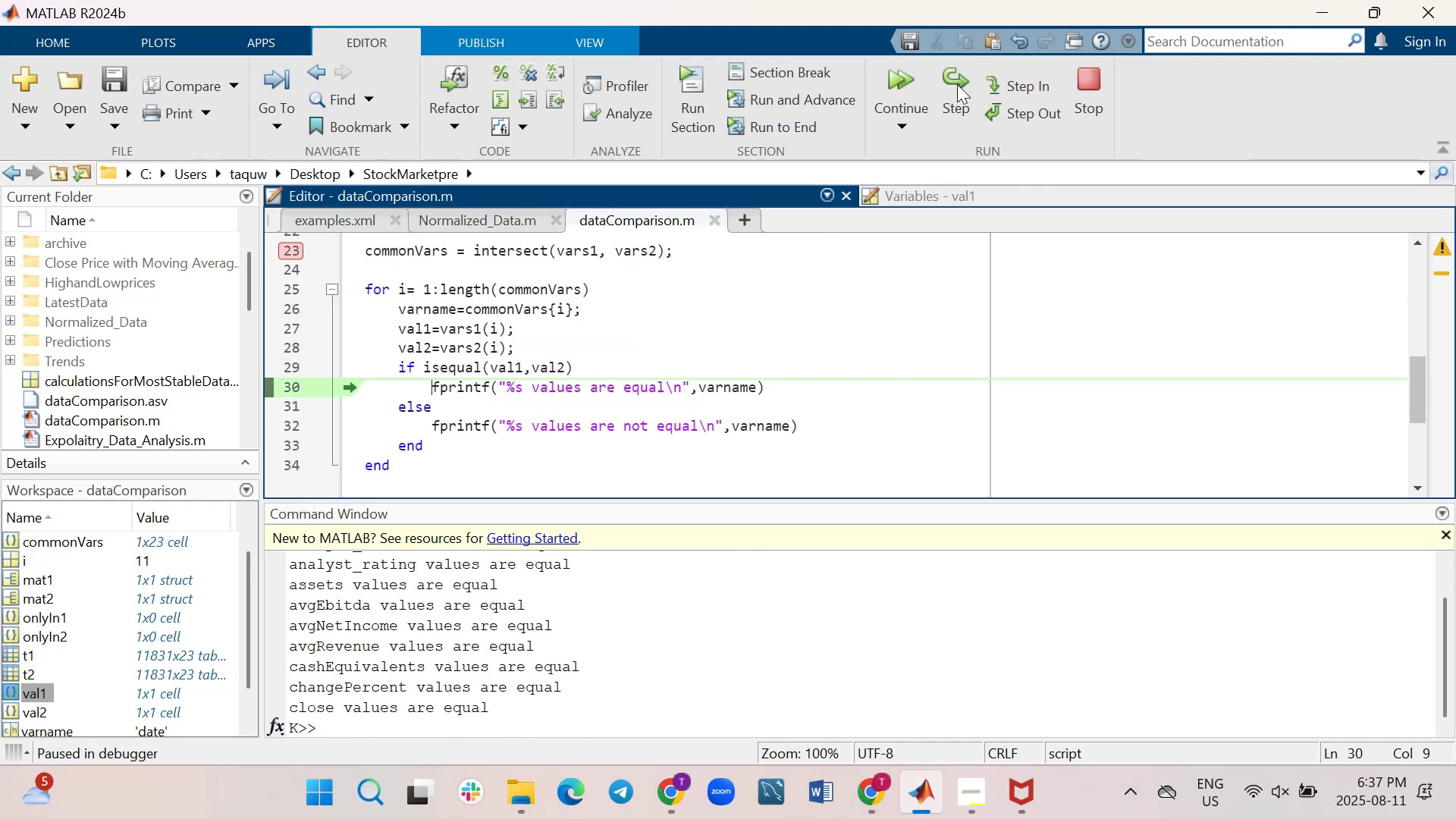 
left_click([957, 84])
 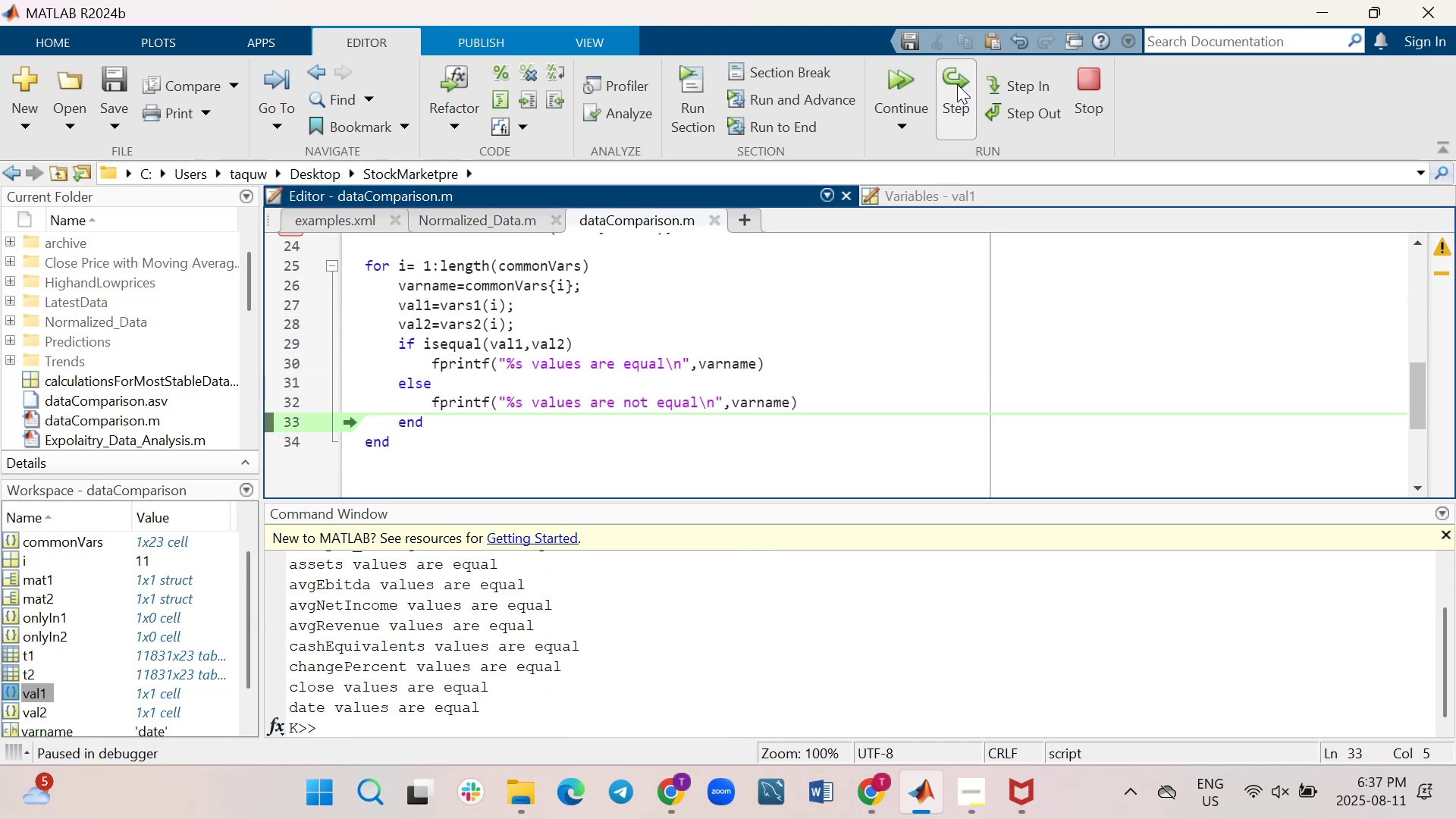 
wait(7.76)
 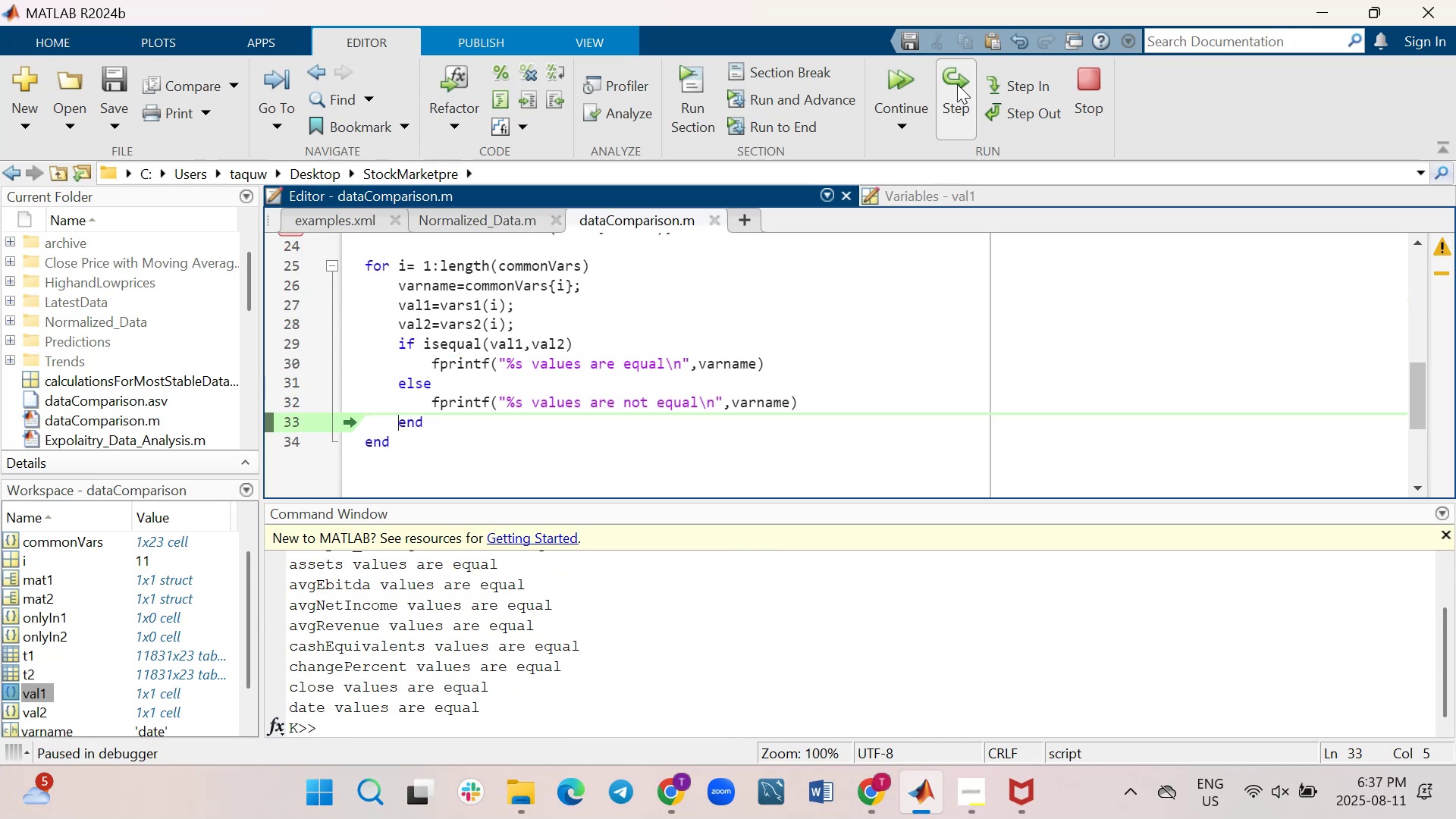 
left_click([957, 84])
 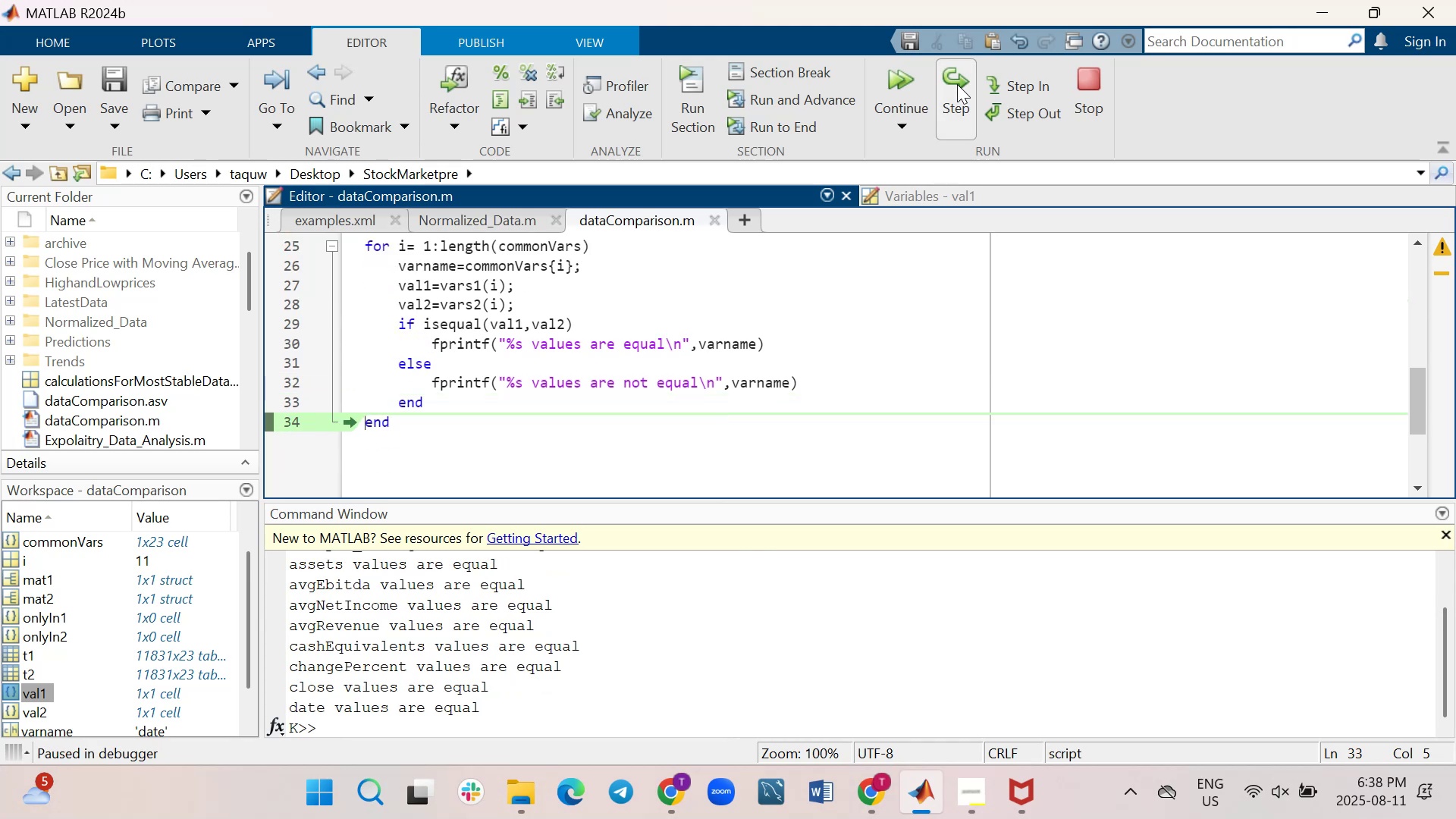 
double_click([957, 84])
 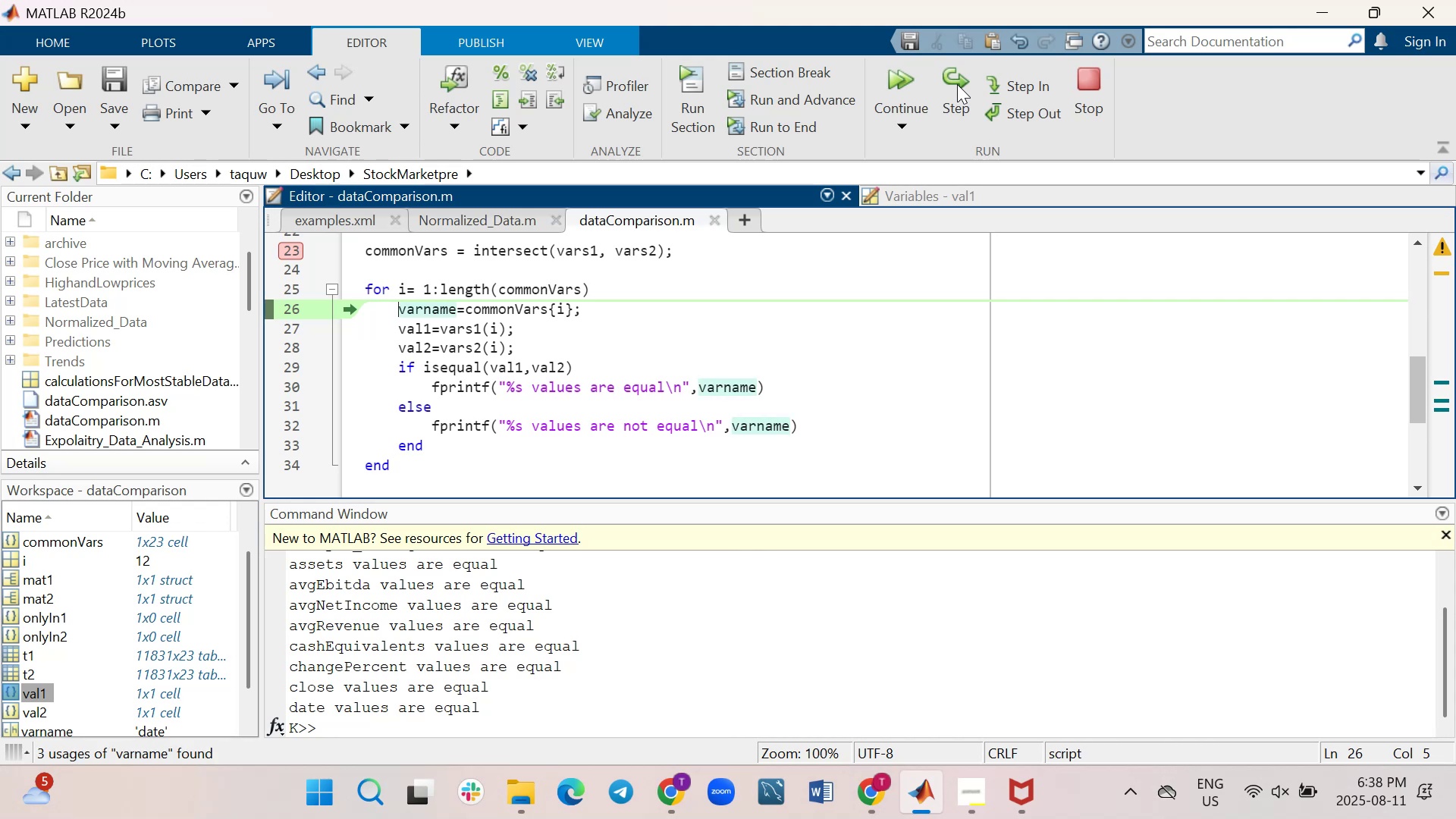 
double_click([957, 84])
 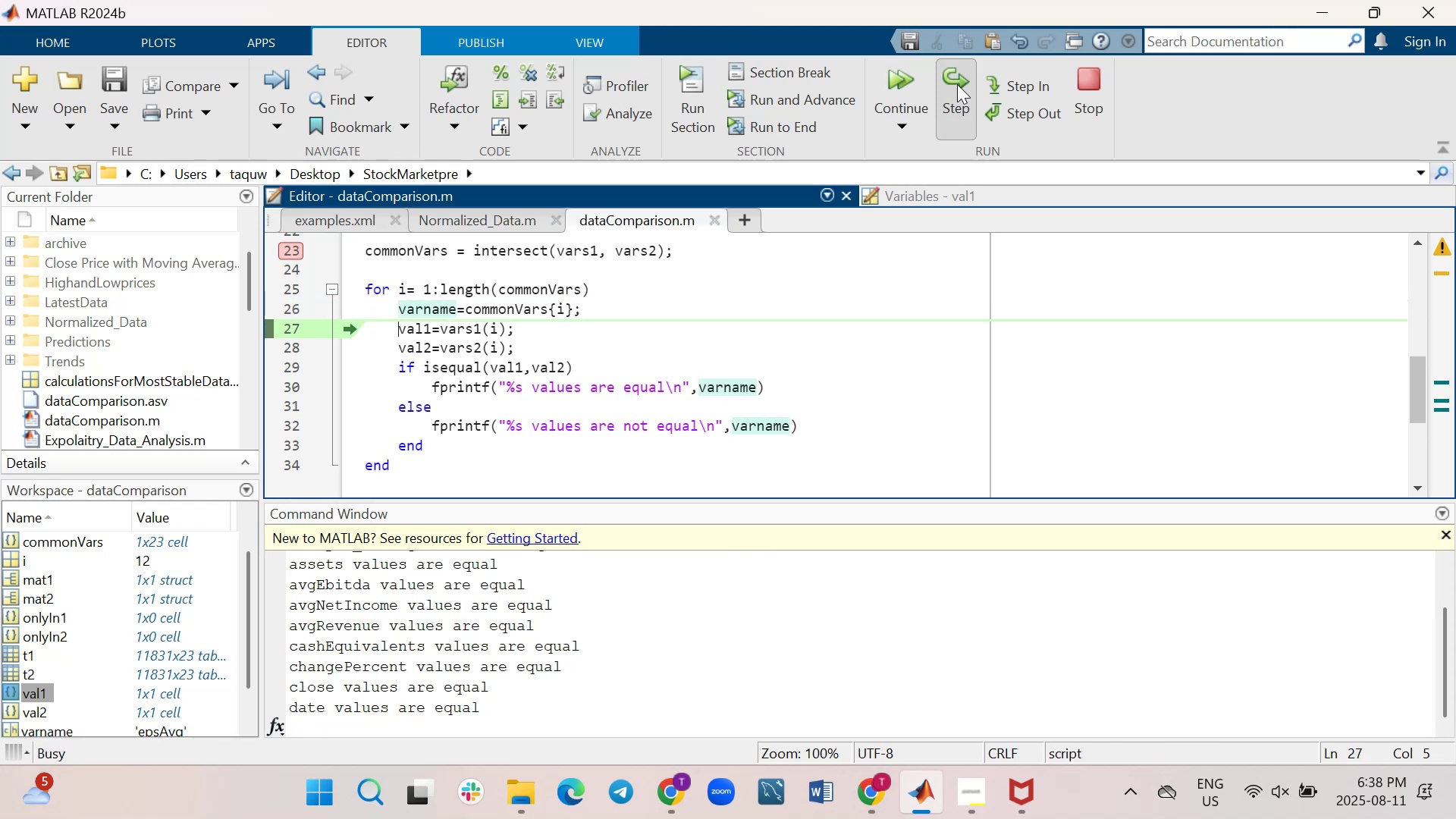 
triple_click([957, 84])
 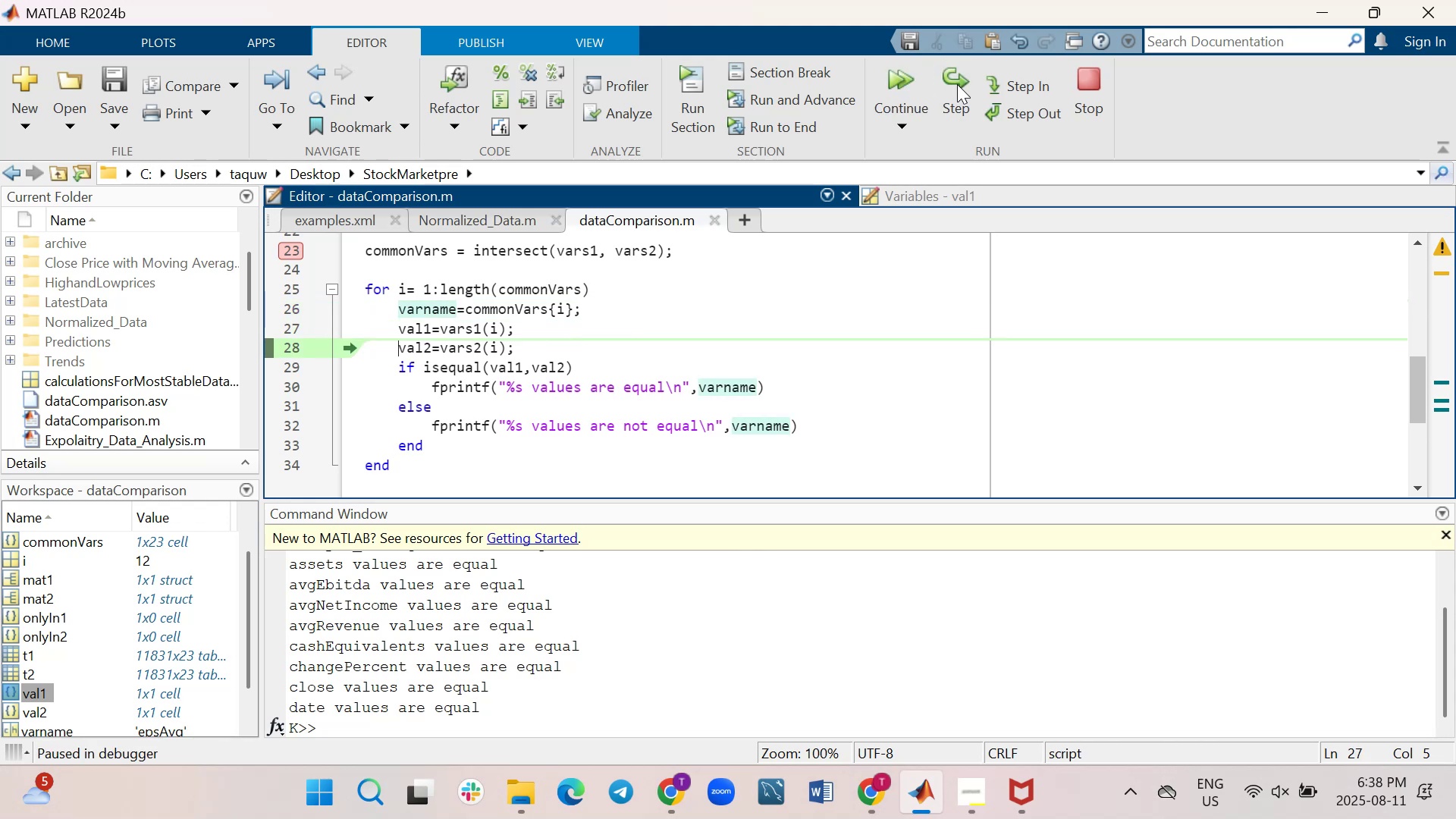 
triple_click([957, 84])
 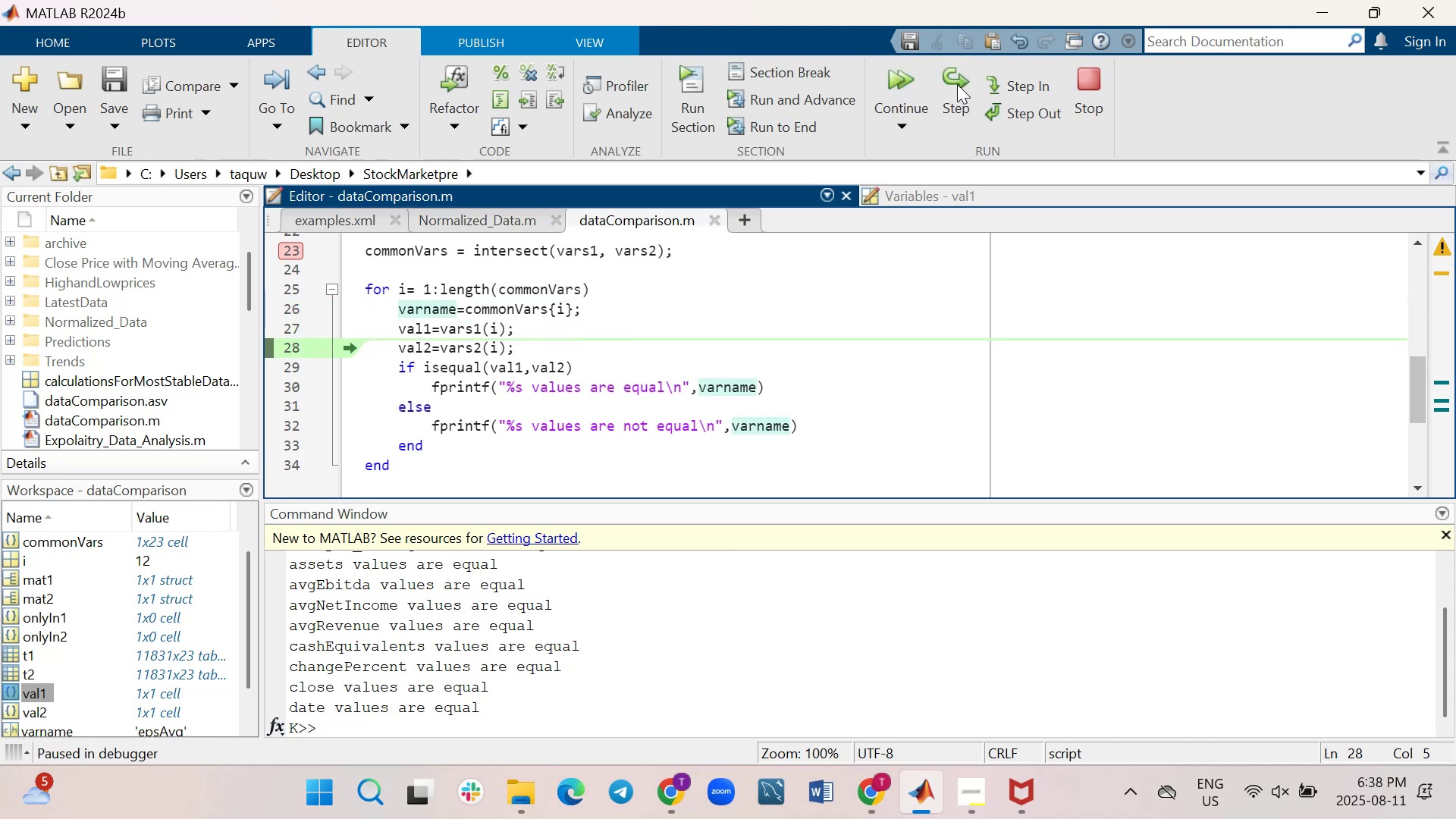 
left_click([957, 84])
 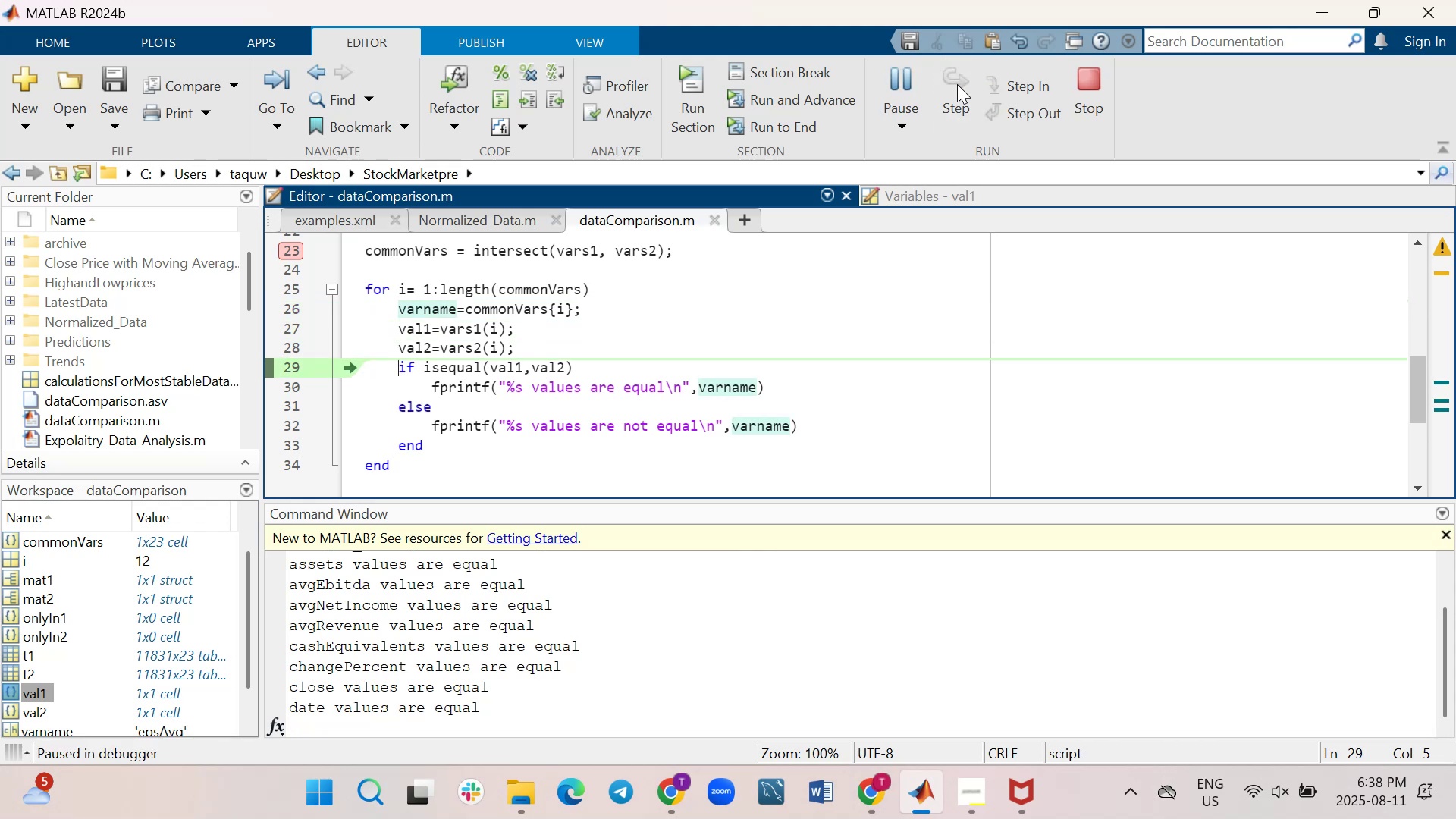 
left_click([957, 84])
 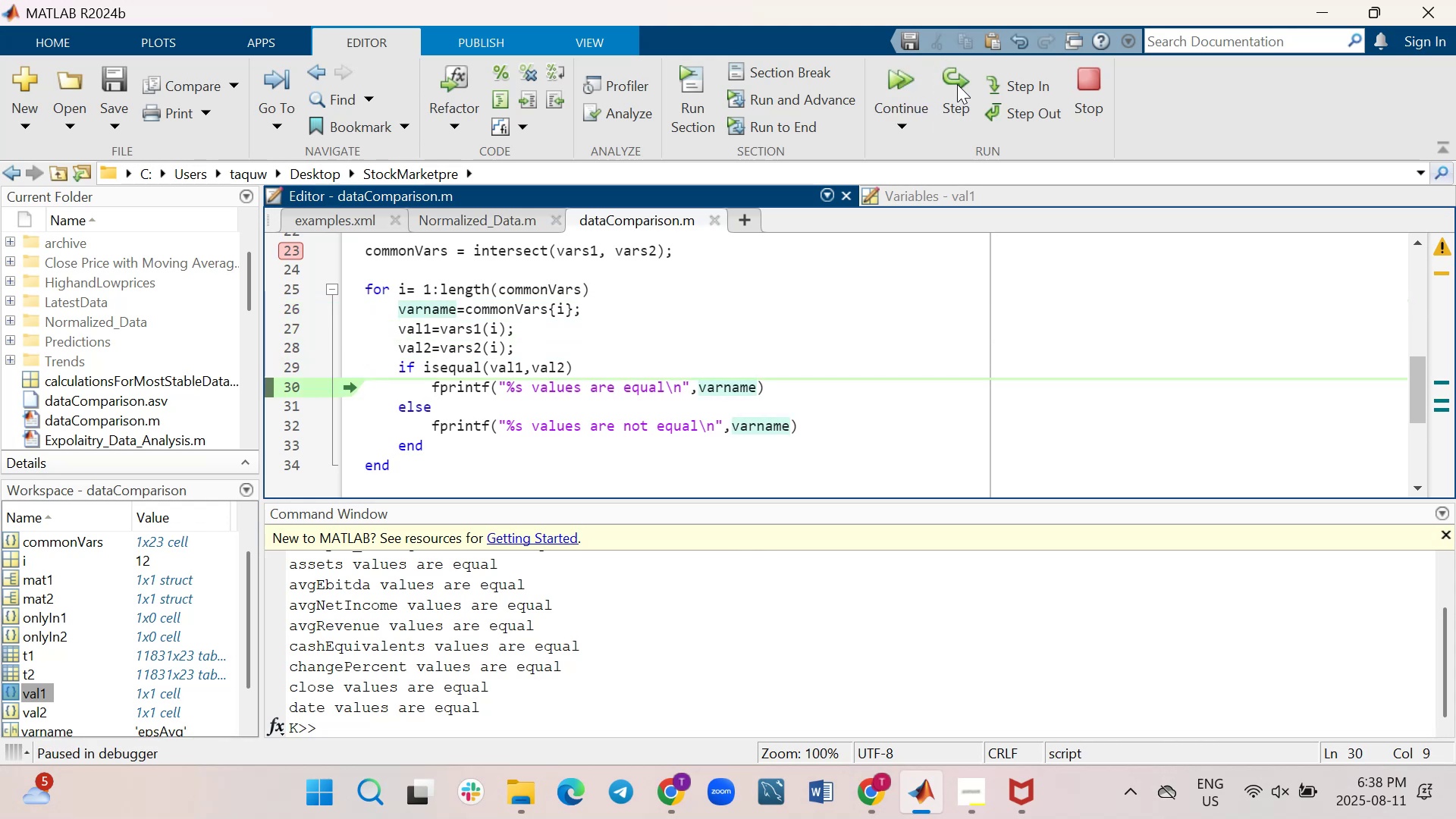 
left_click([957, 84])
 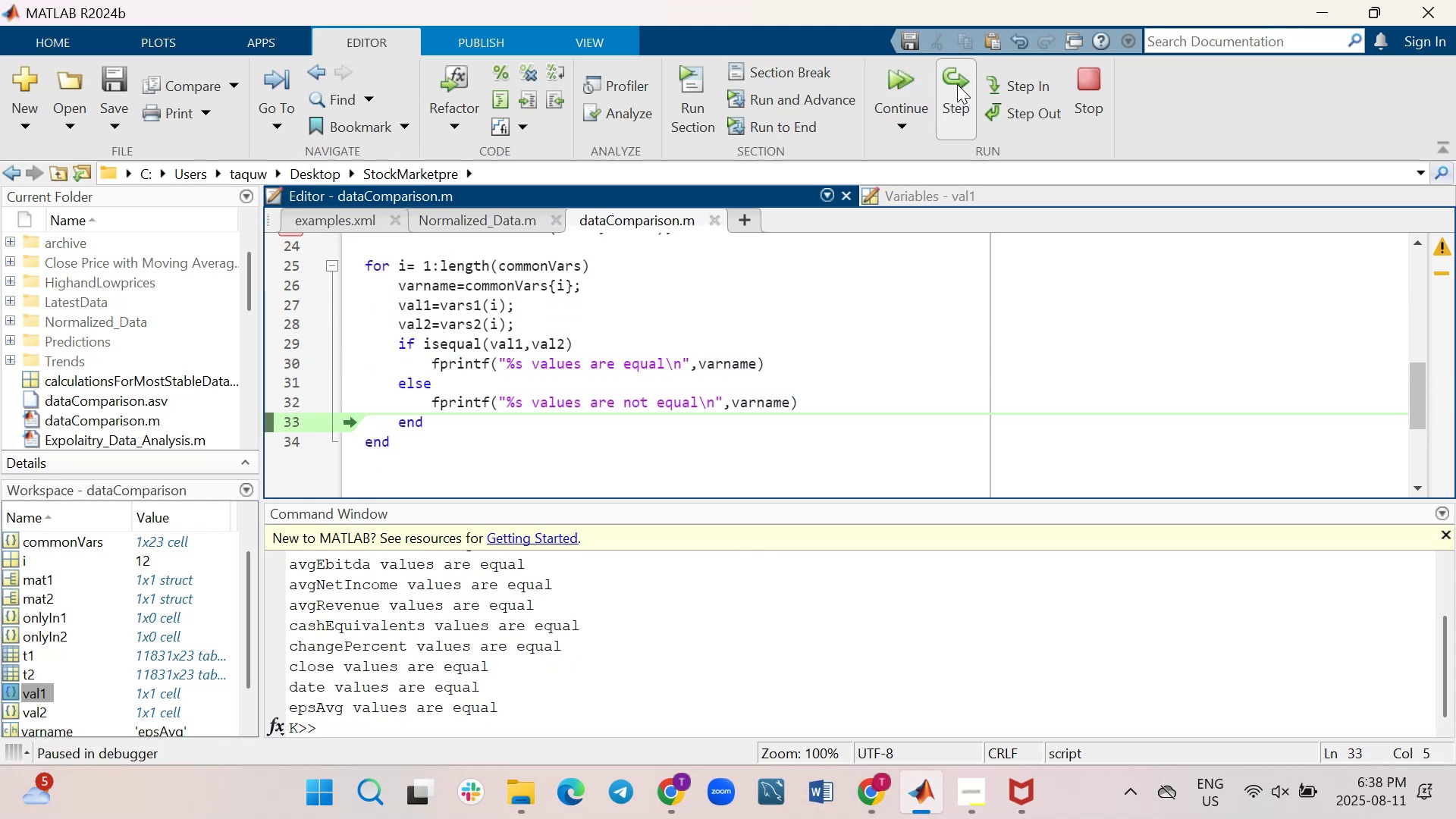 
left_click([957, 84])
 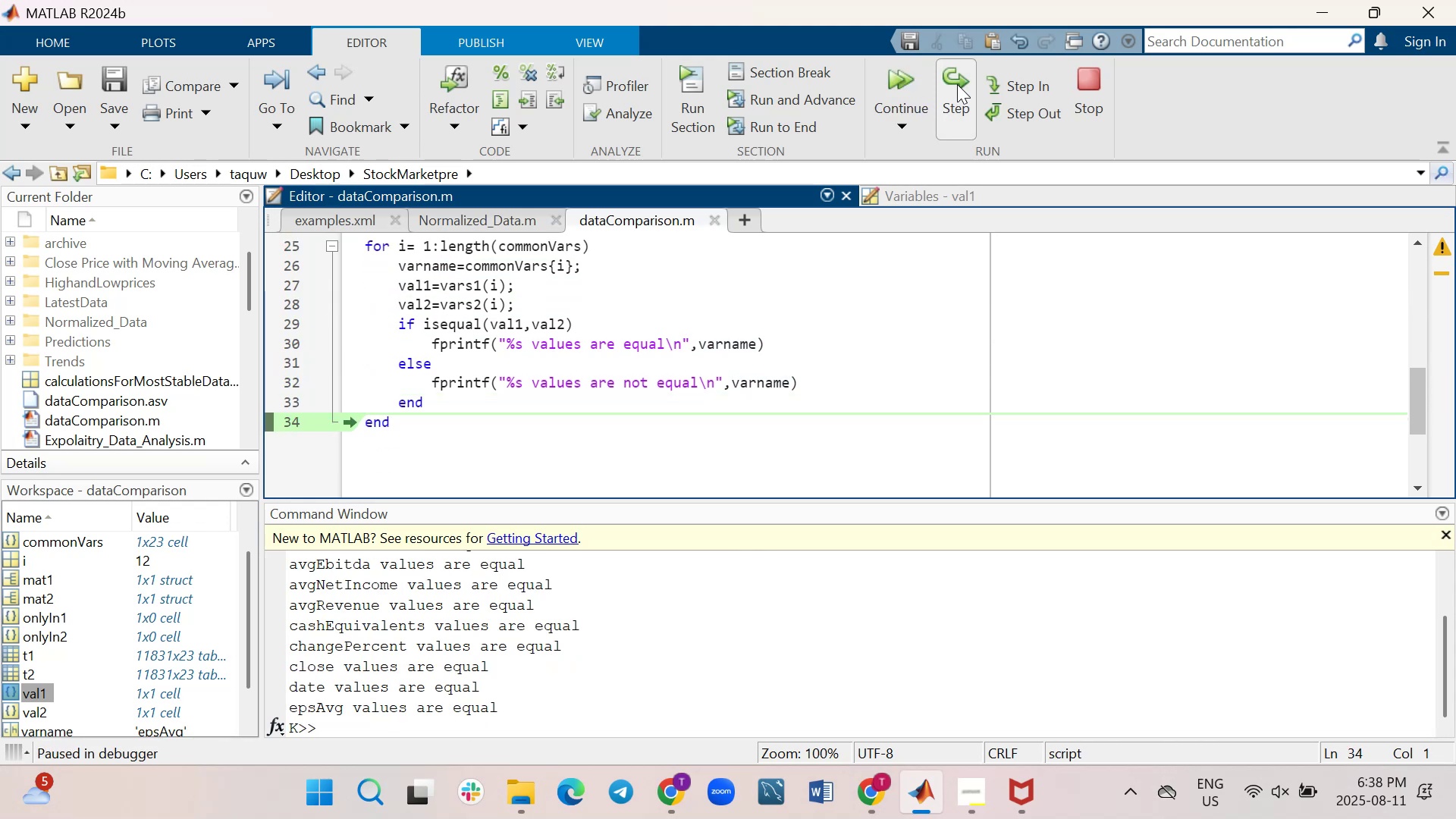 
left_click([957, 84])
 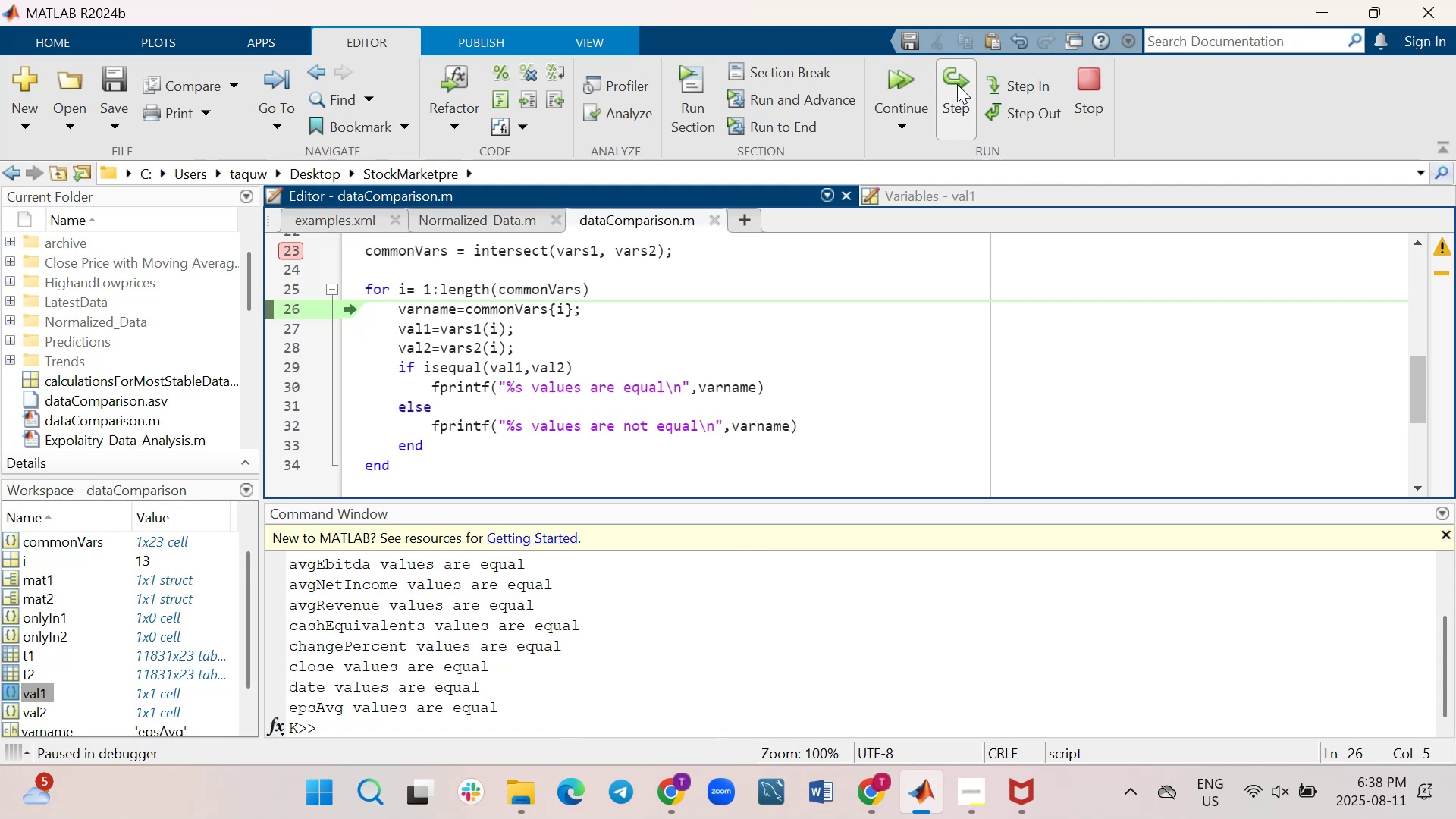 
double_click([957, 84])
 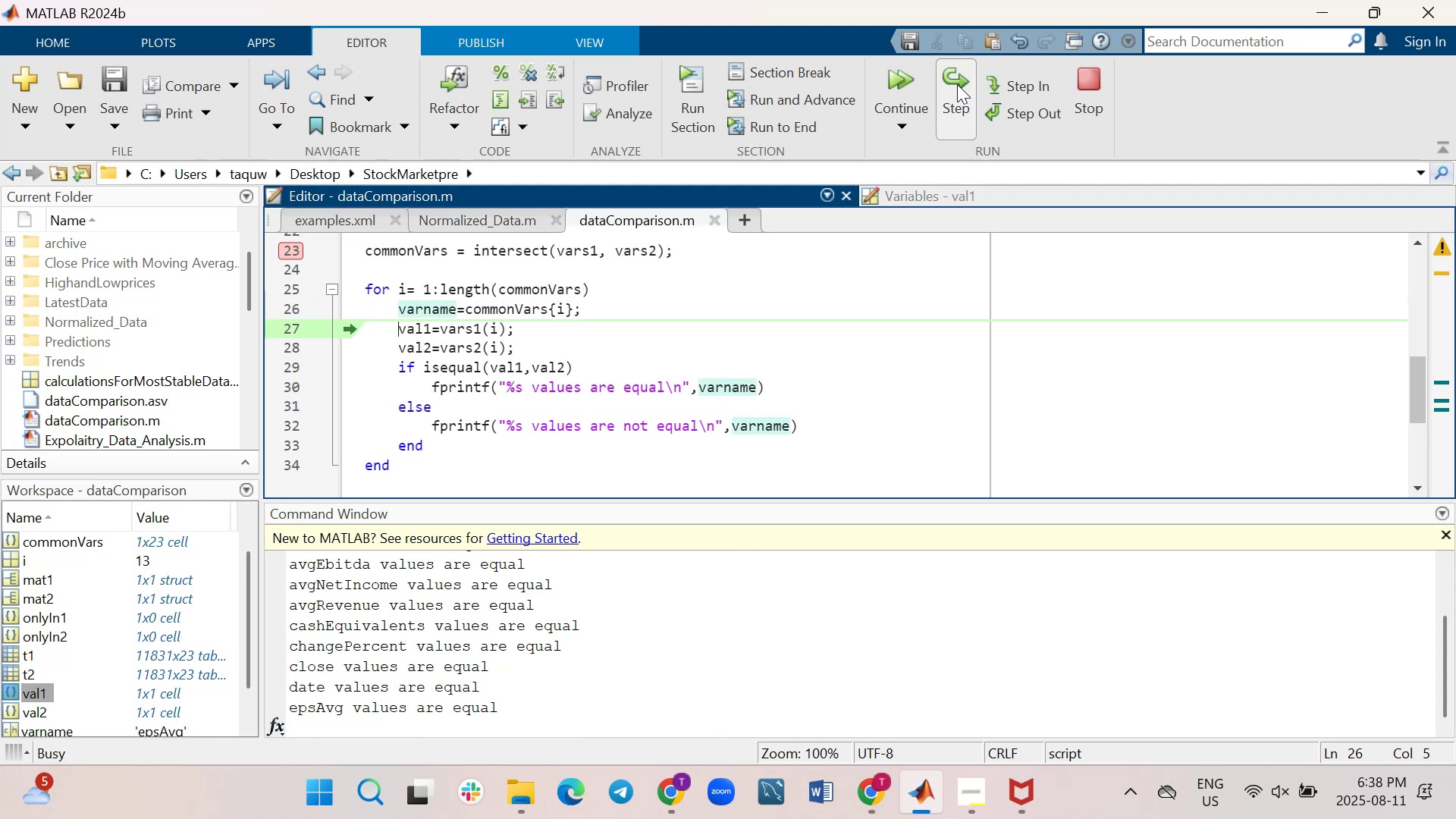 
triple_click([957, 84])
 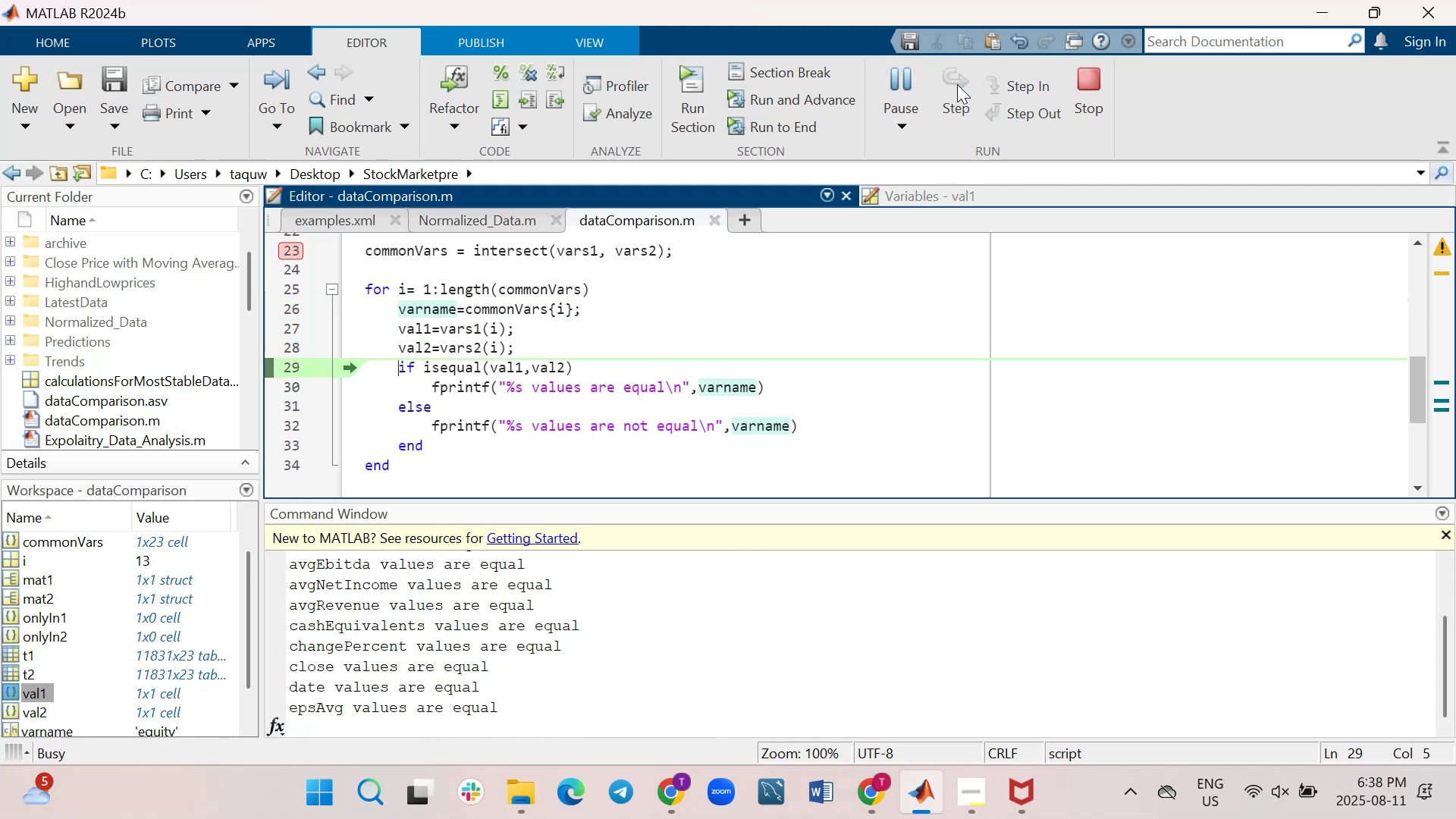 
triple_click([957, 84])
 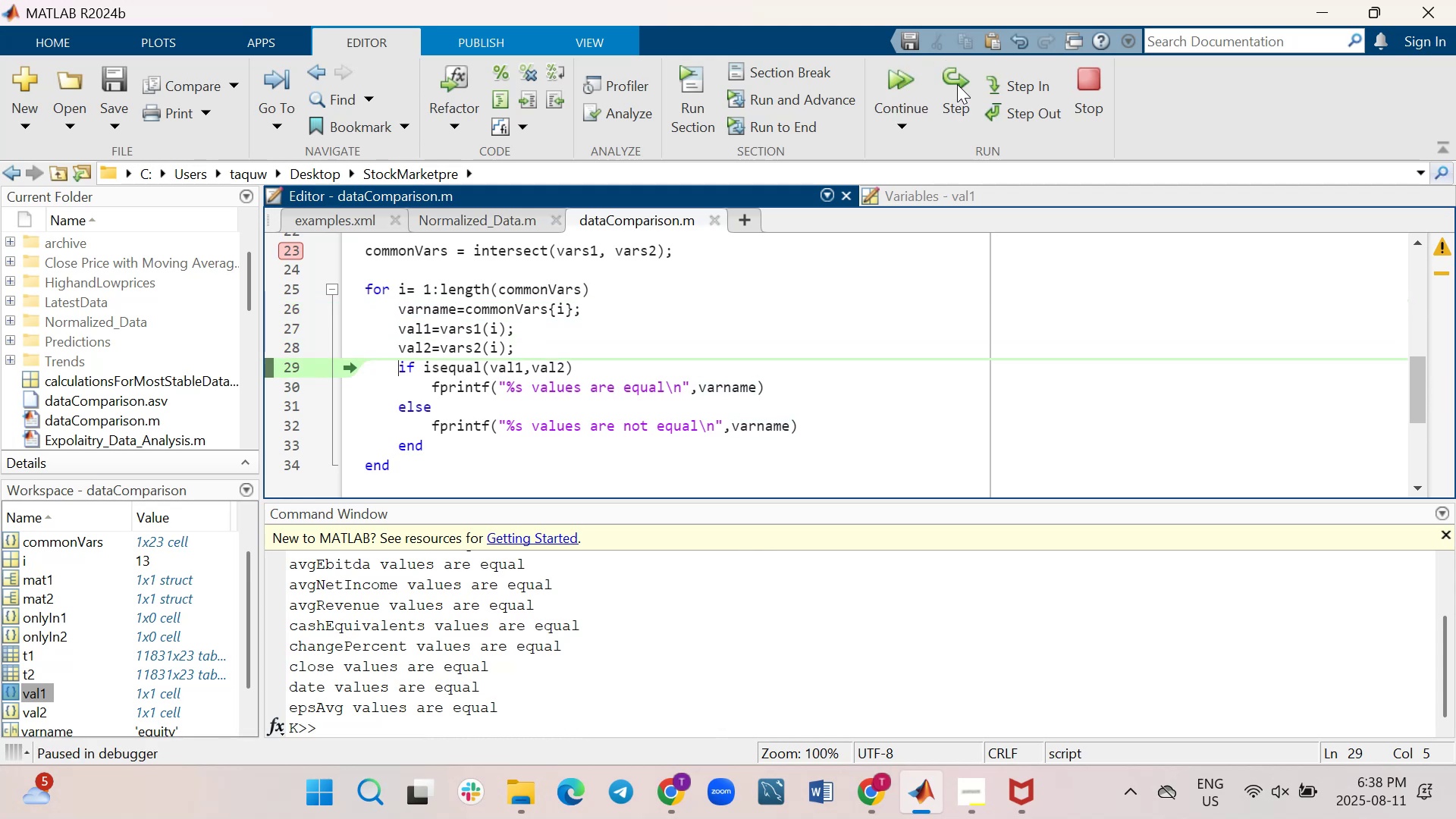 
left_click([957, 84])
 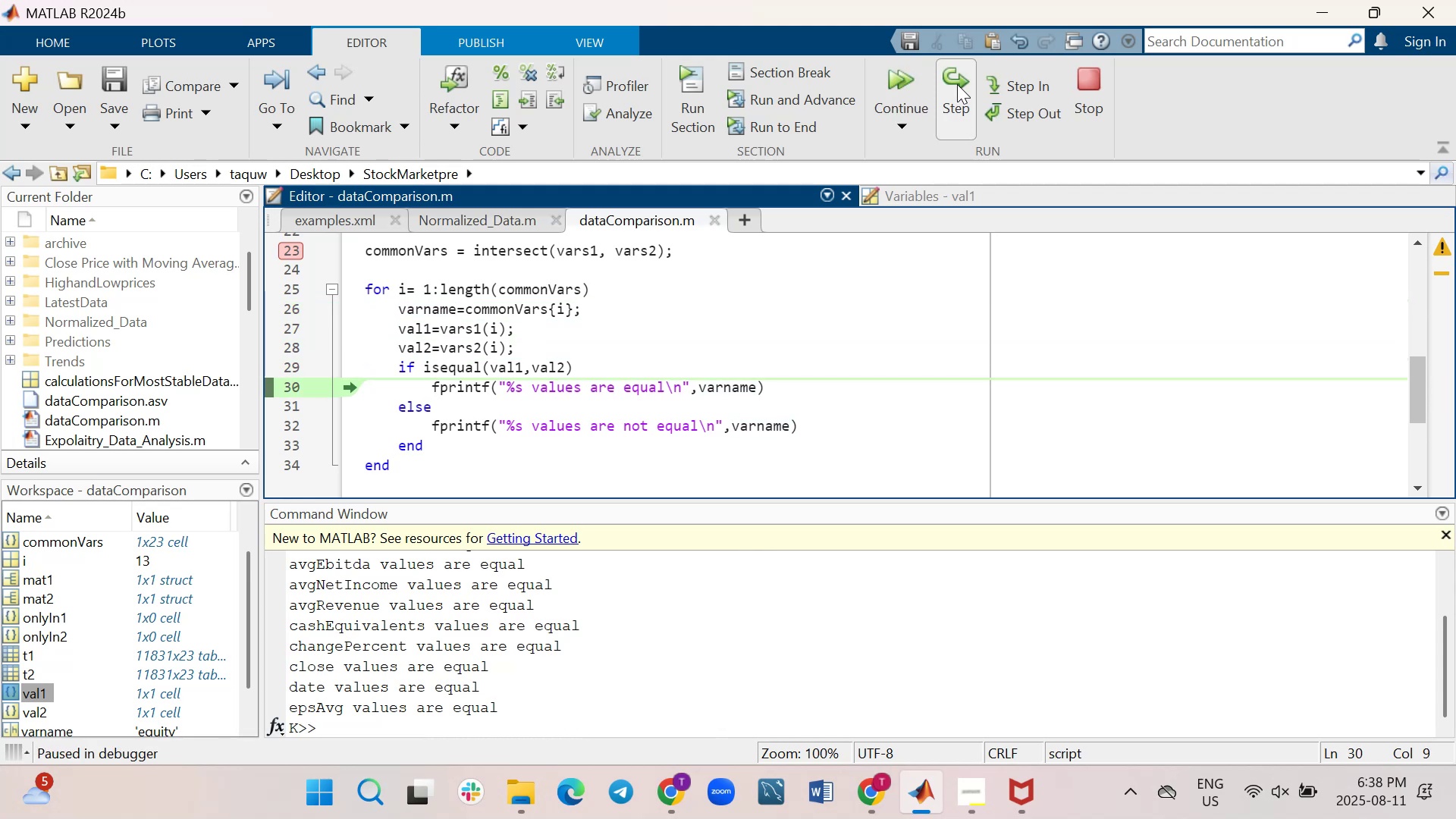 
left_click([957, 84])
 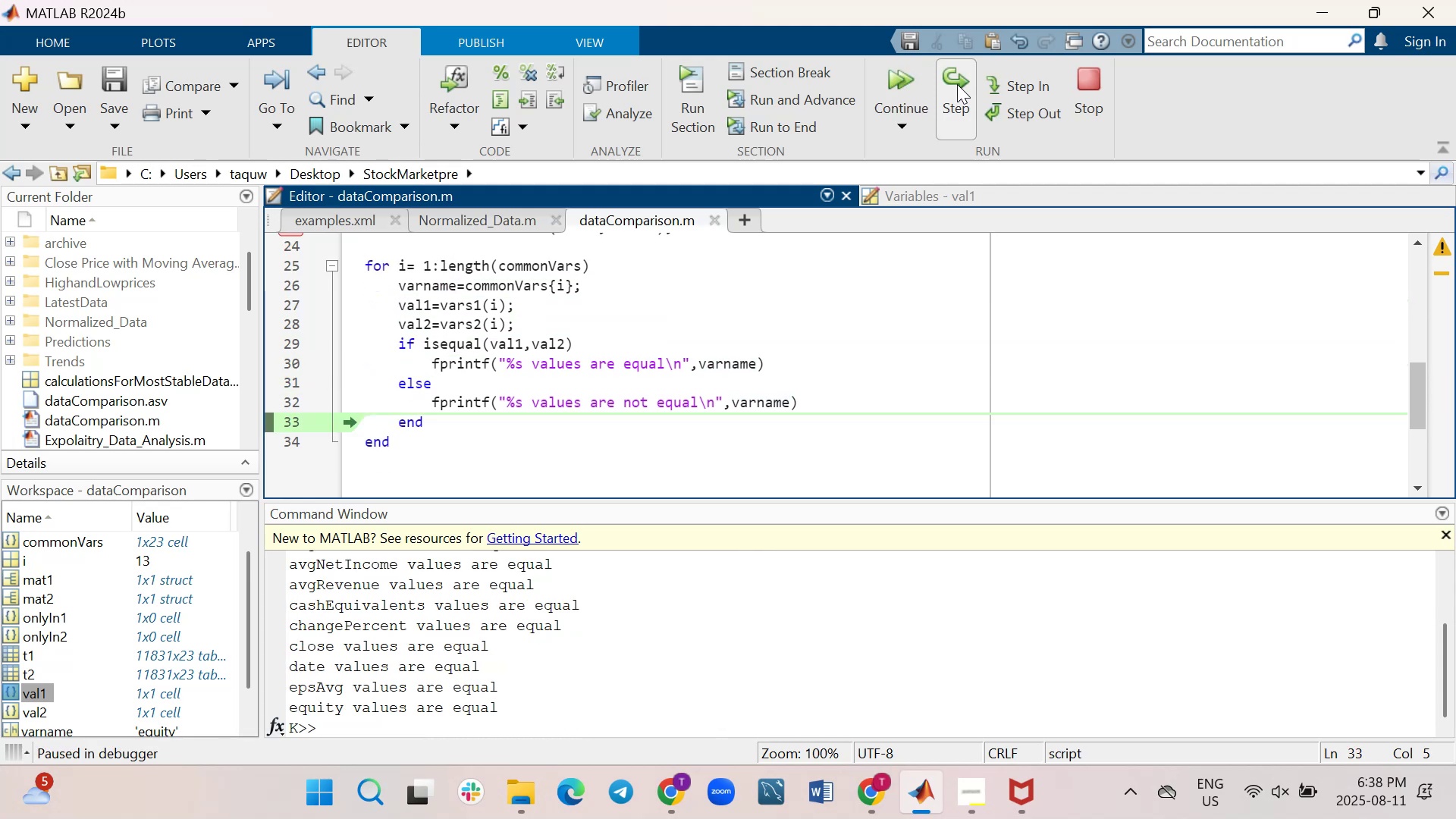 
wait(8.7)
 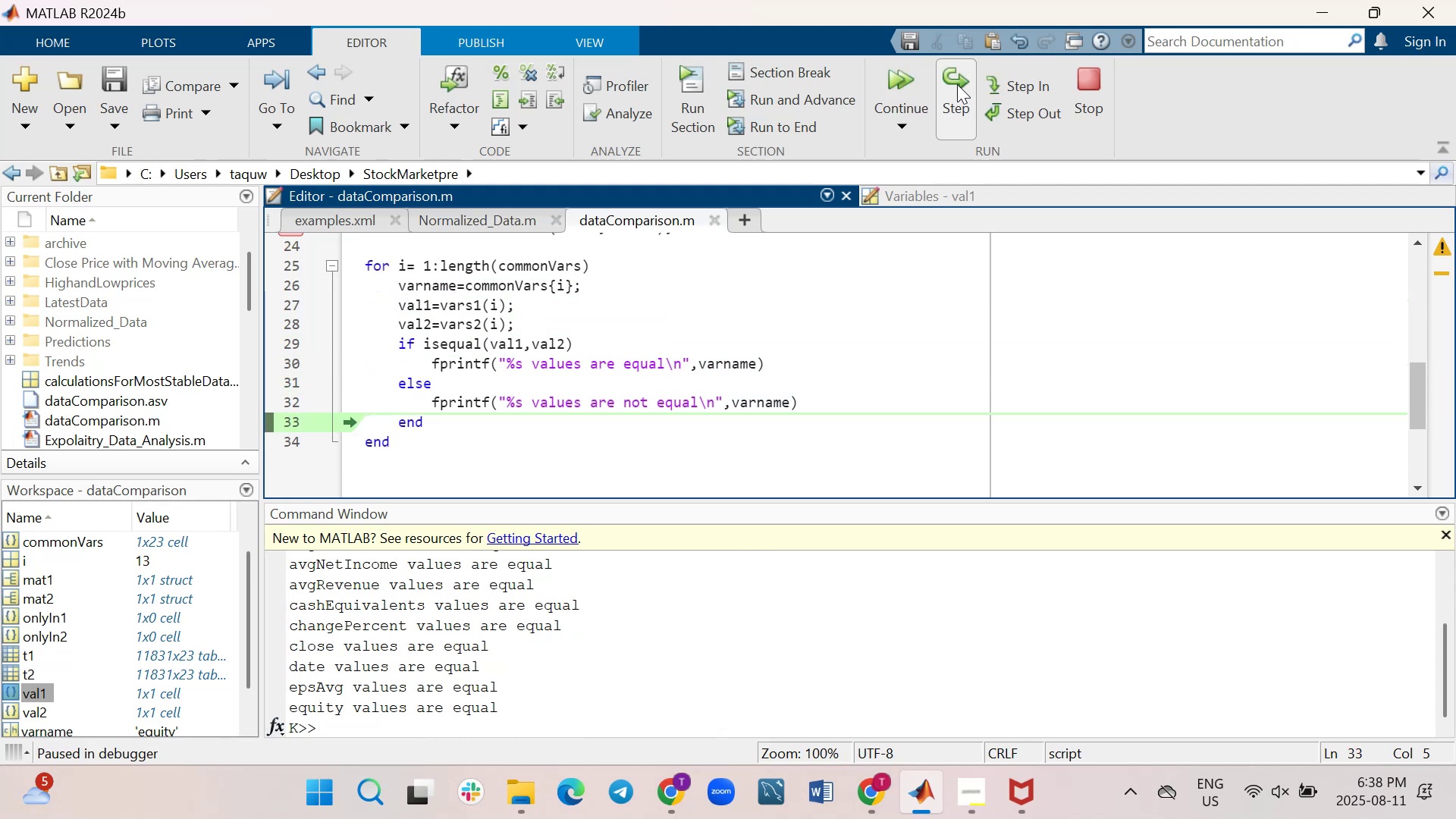 
double_click([957, 84])
 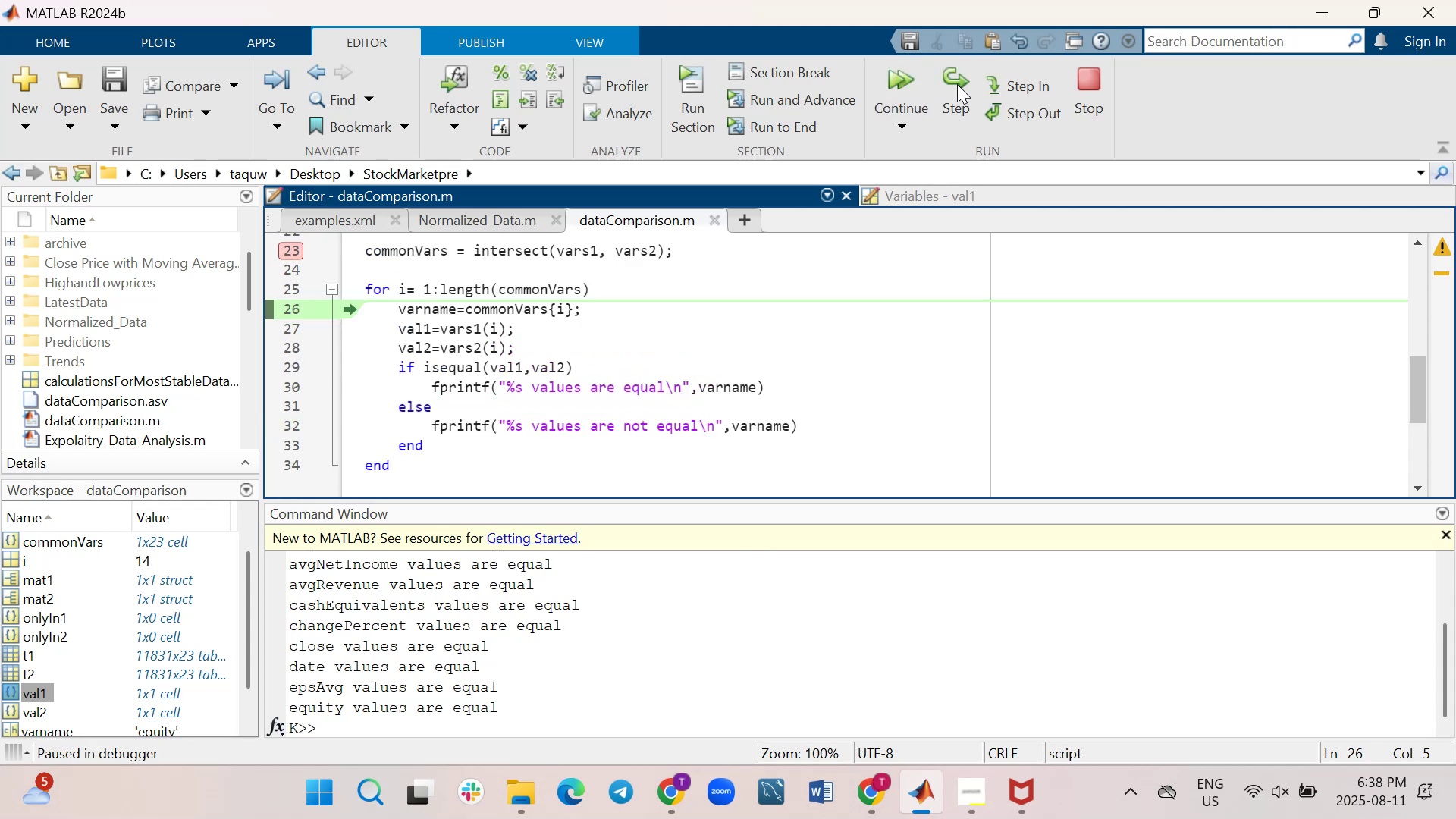 
double_click([957, 84])
 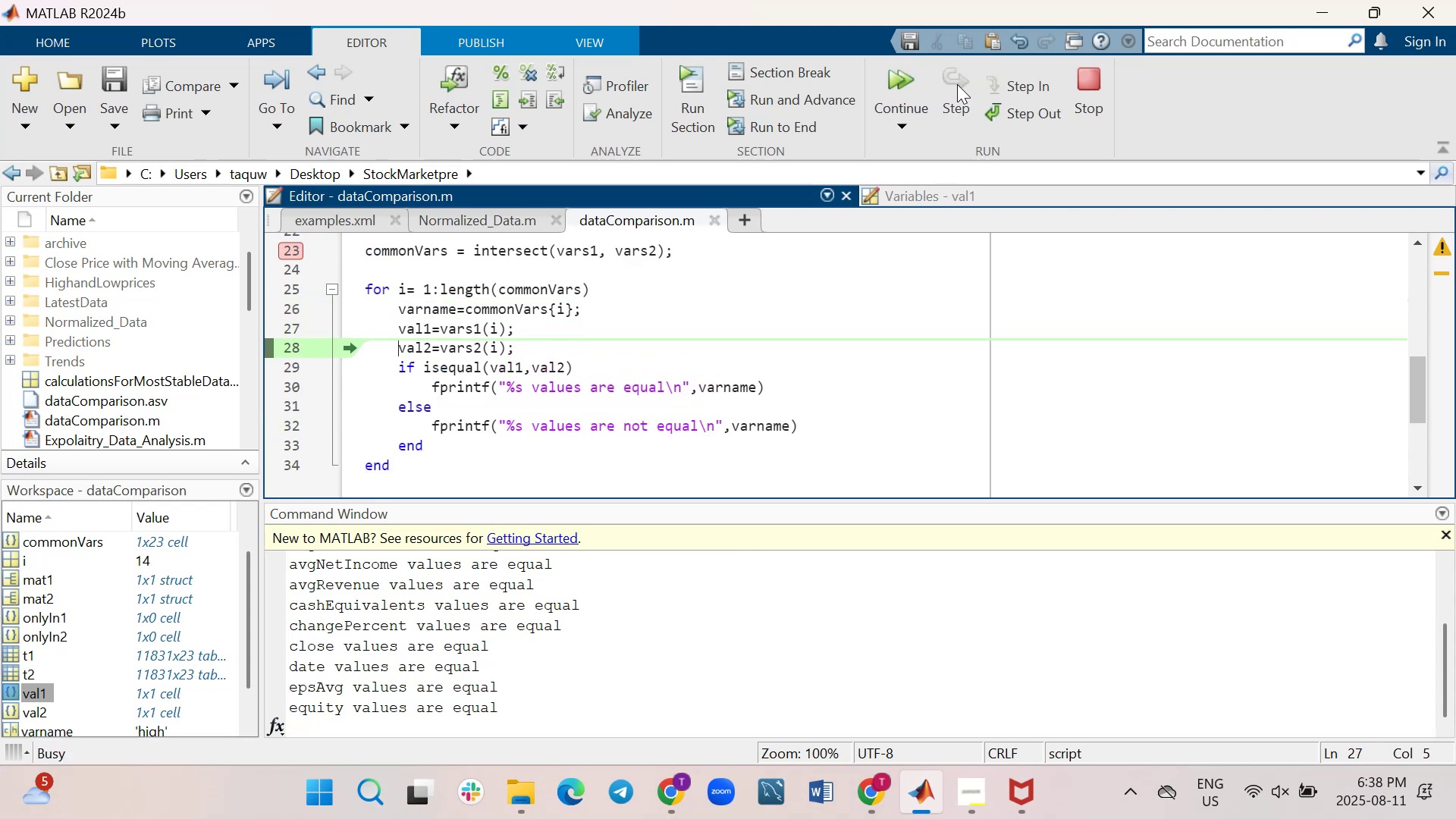 
triple_click([957, 84])
 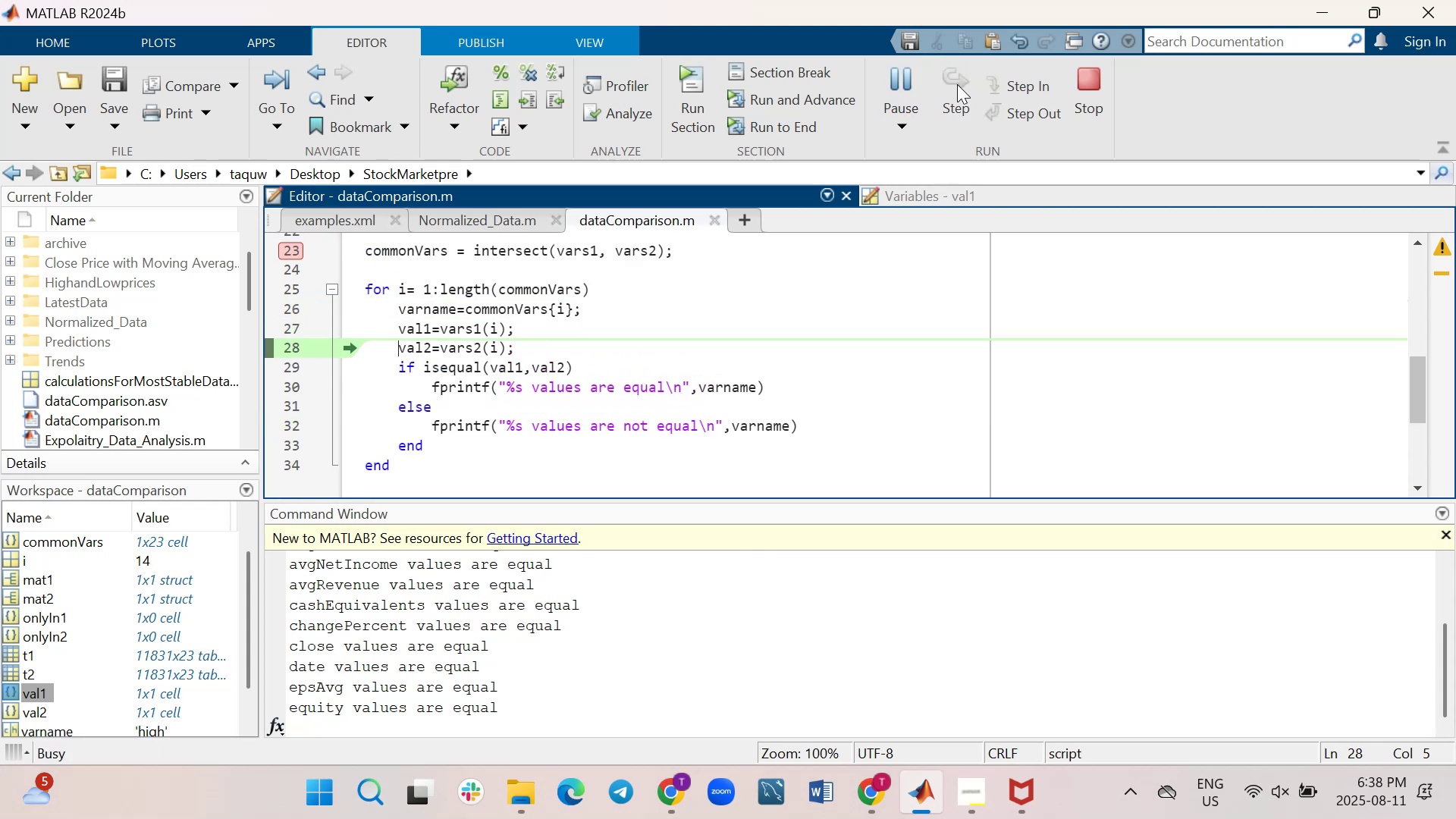 
triple_click([957, 84])
 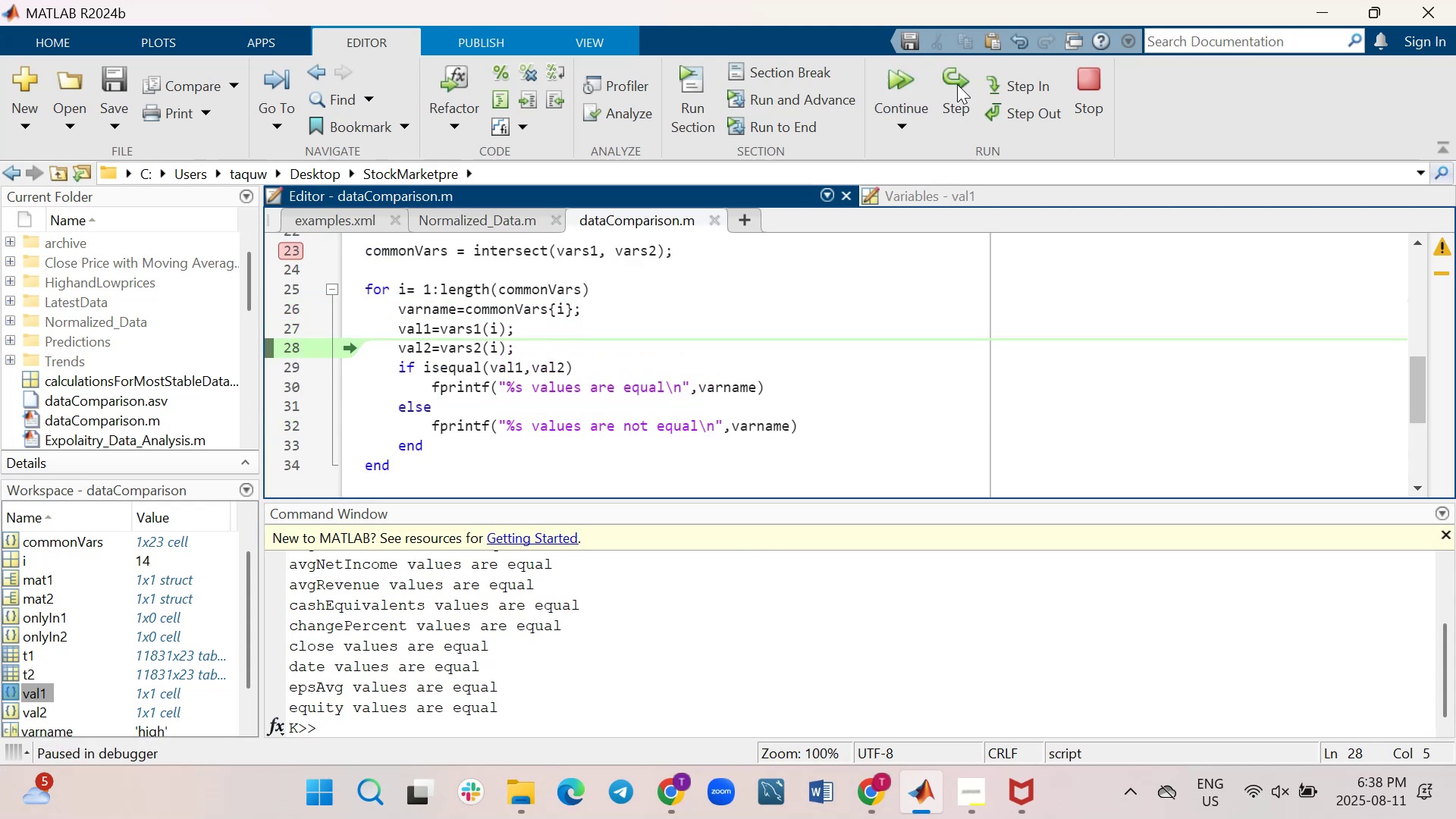 
triple_click([957, 84])
 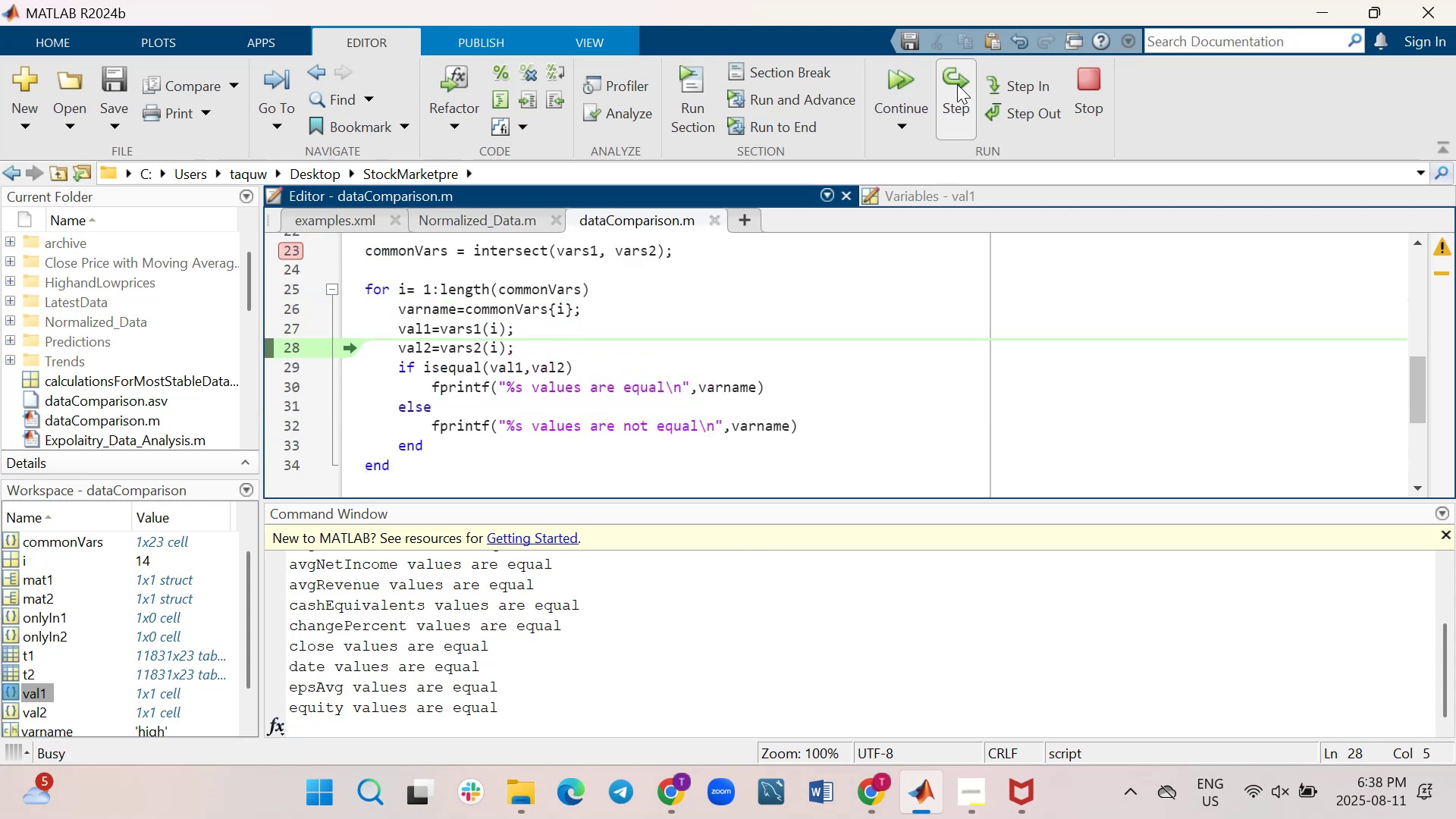 
triple_click([957, 84])
 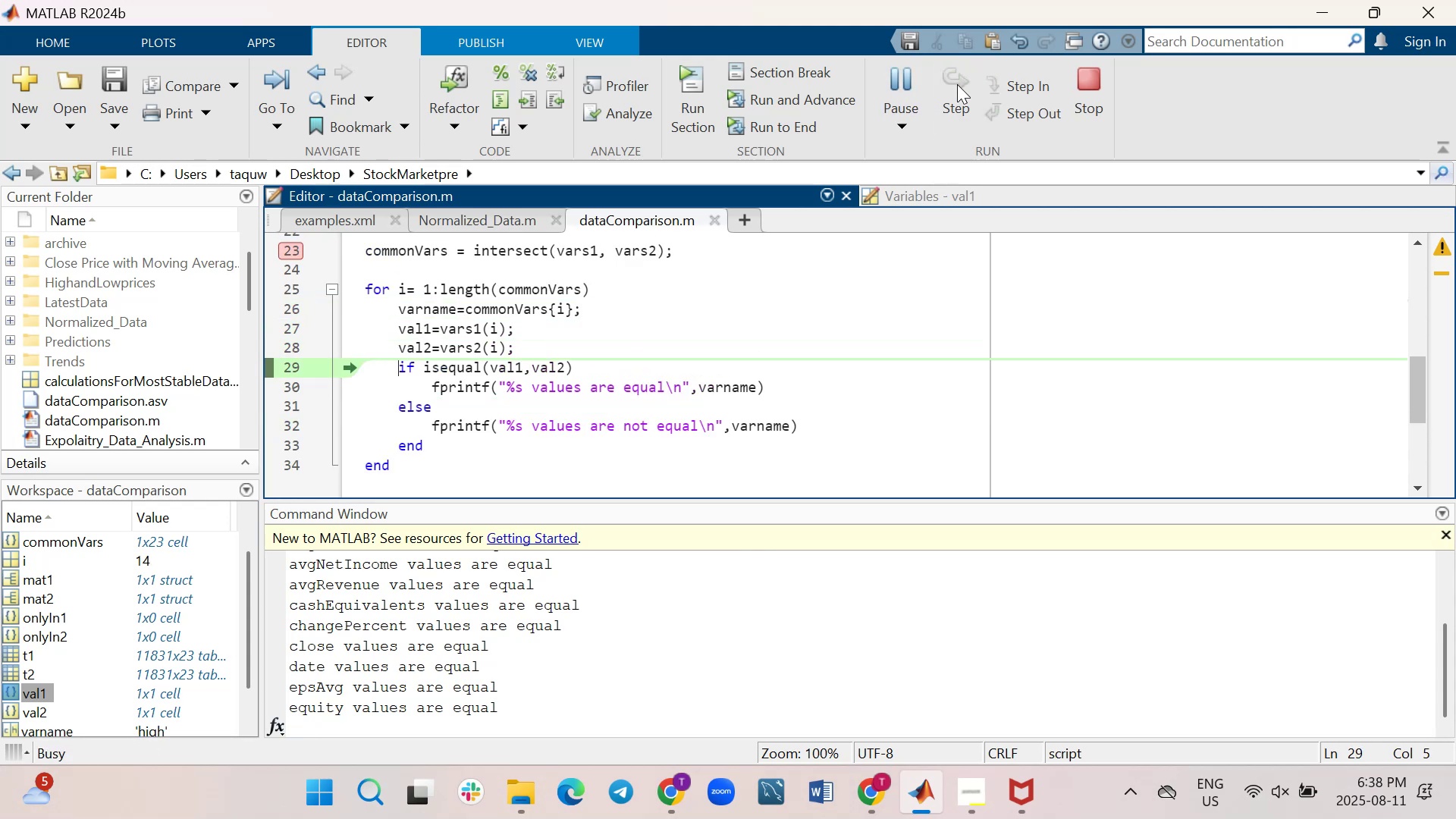 
triple_click([957, 84])
 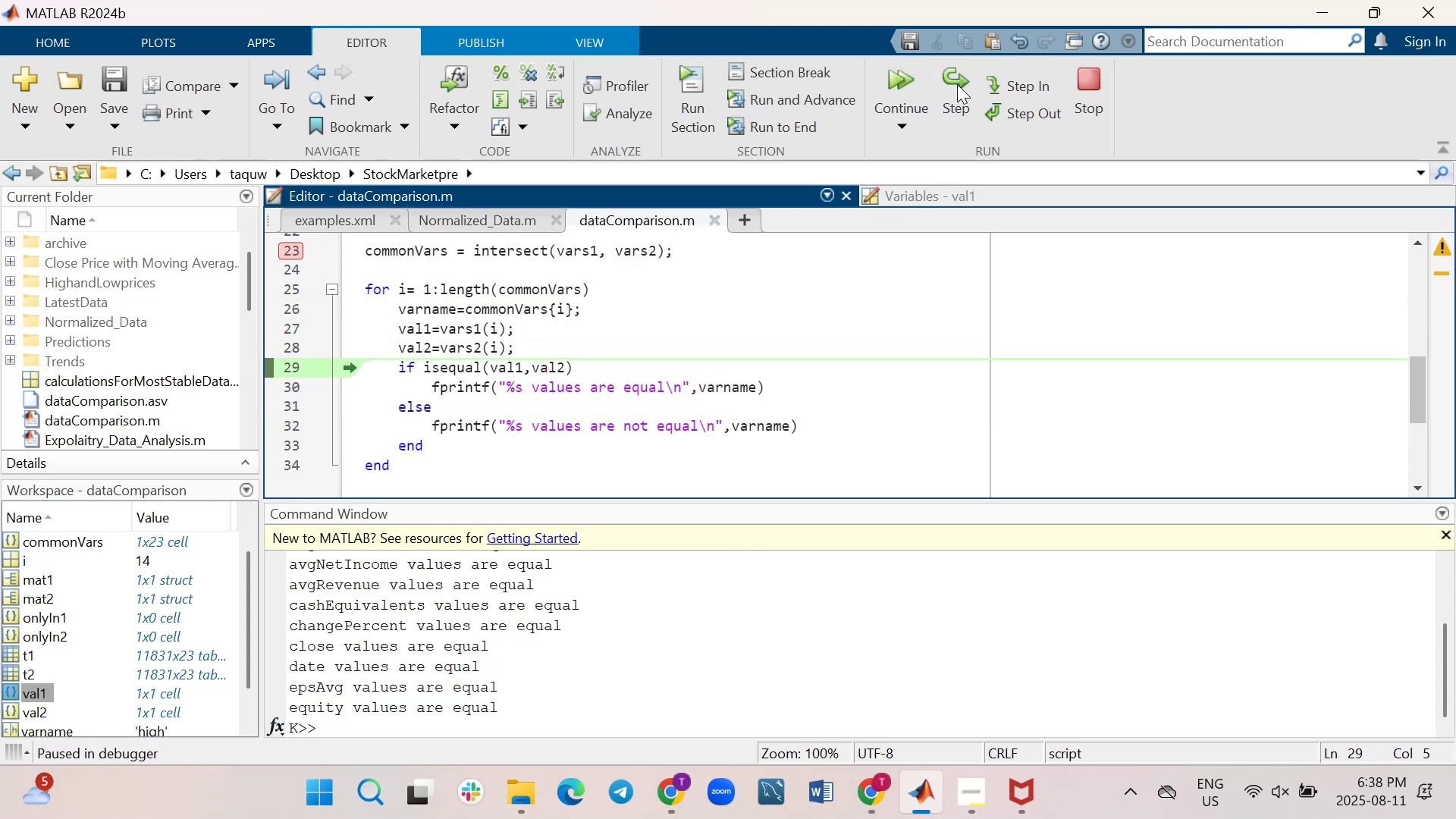 
triple_click([957, 84])
 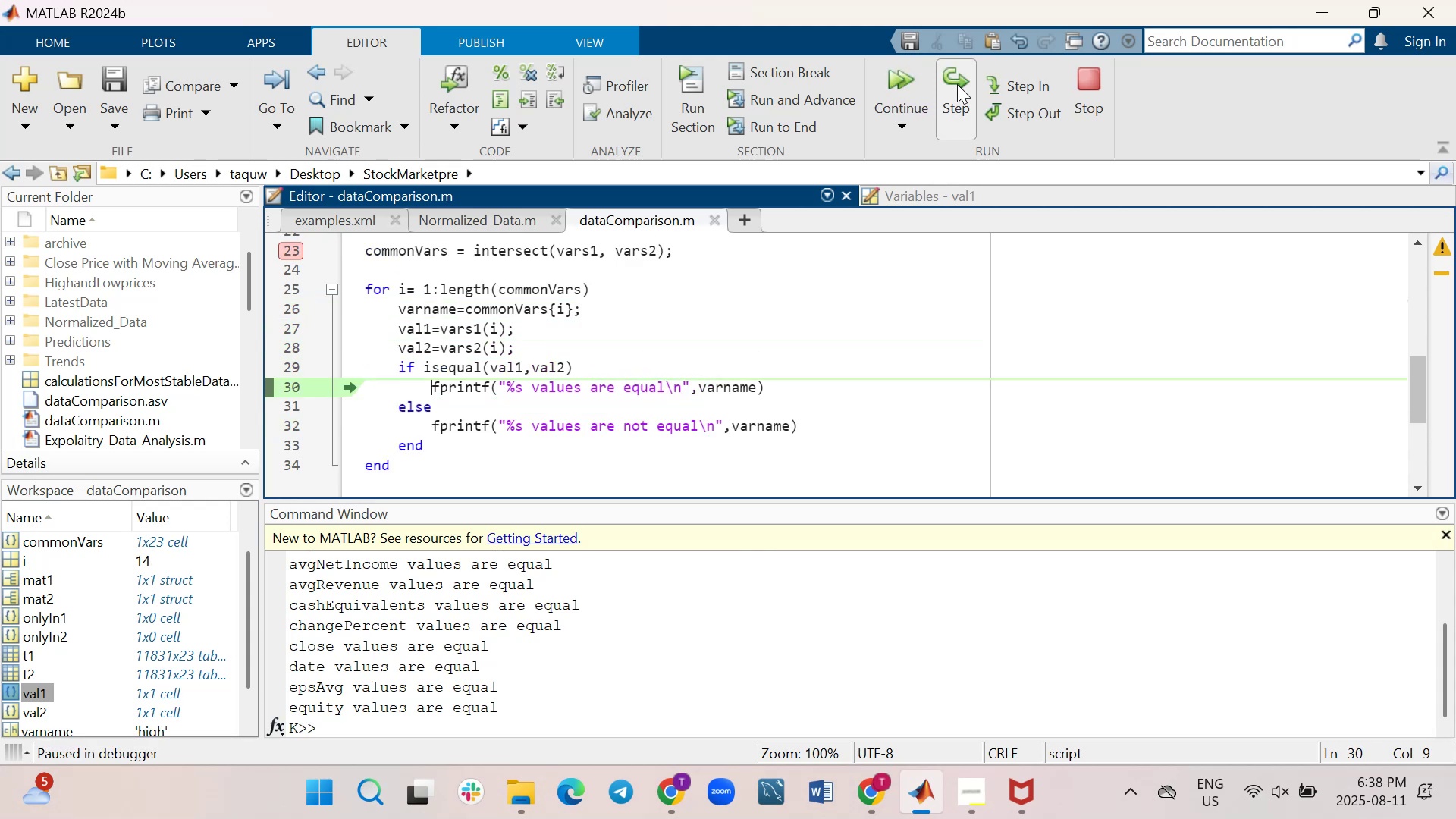 
left_click([957, 84])
 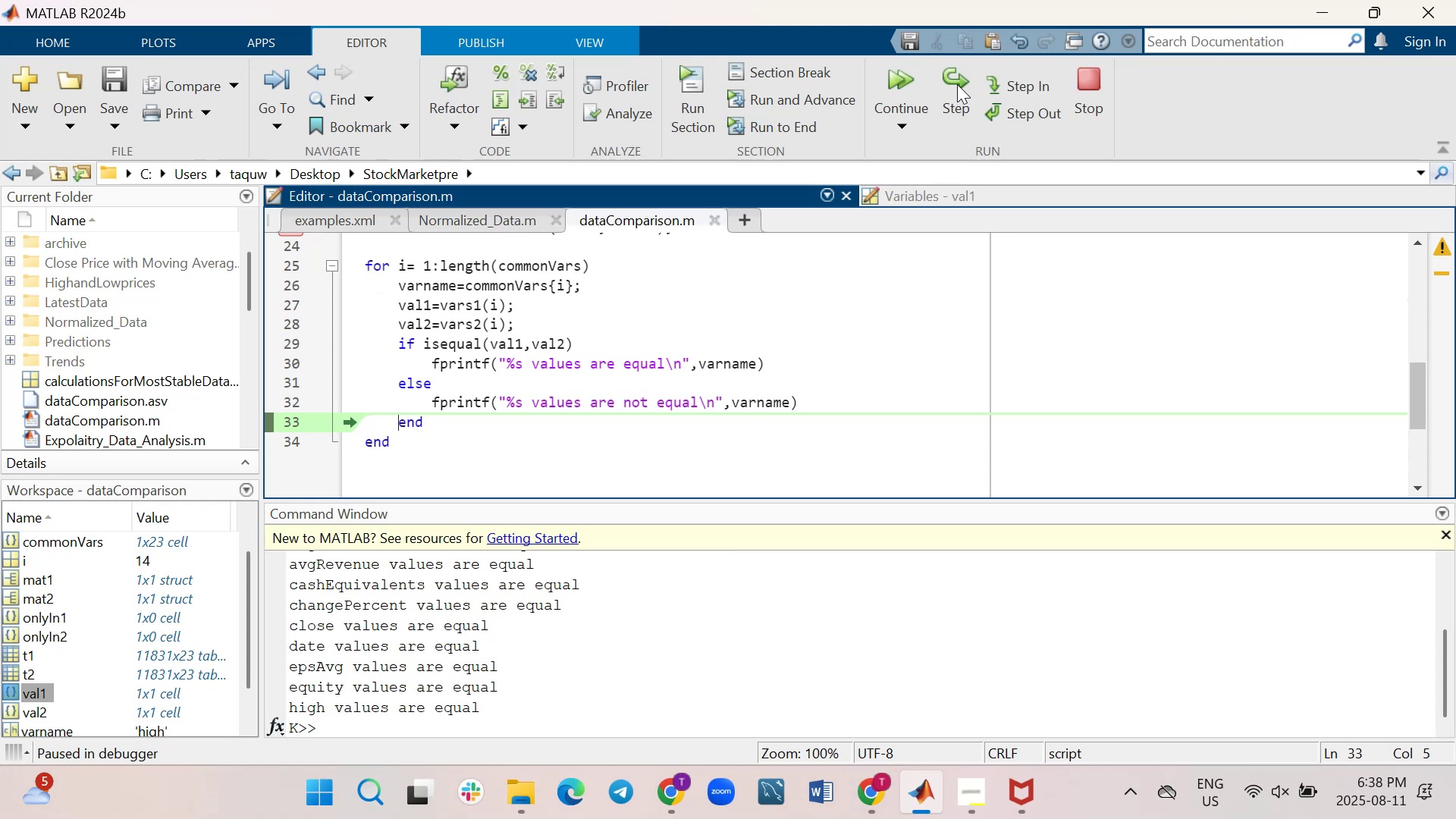 
double_click([957, 84])
 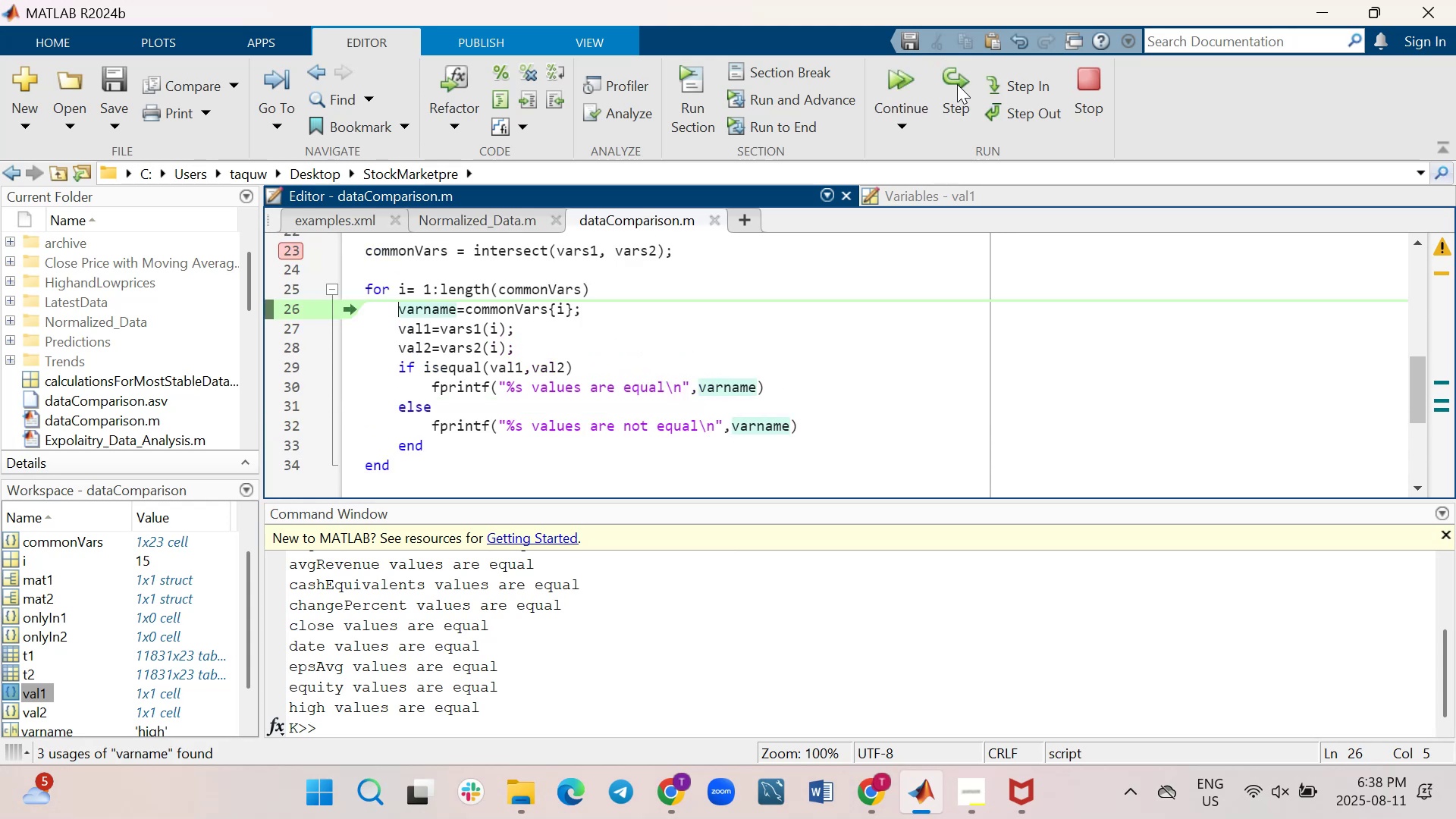 
double_click([957, 84])
 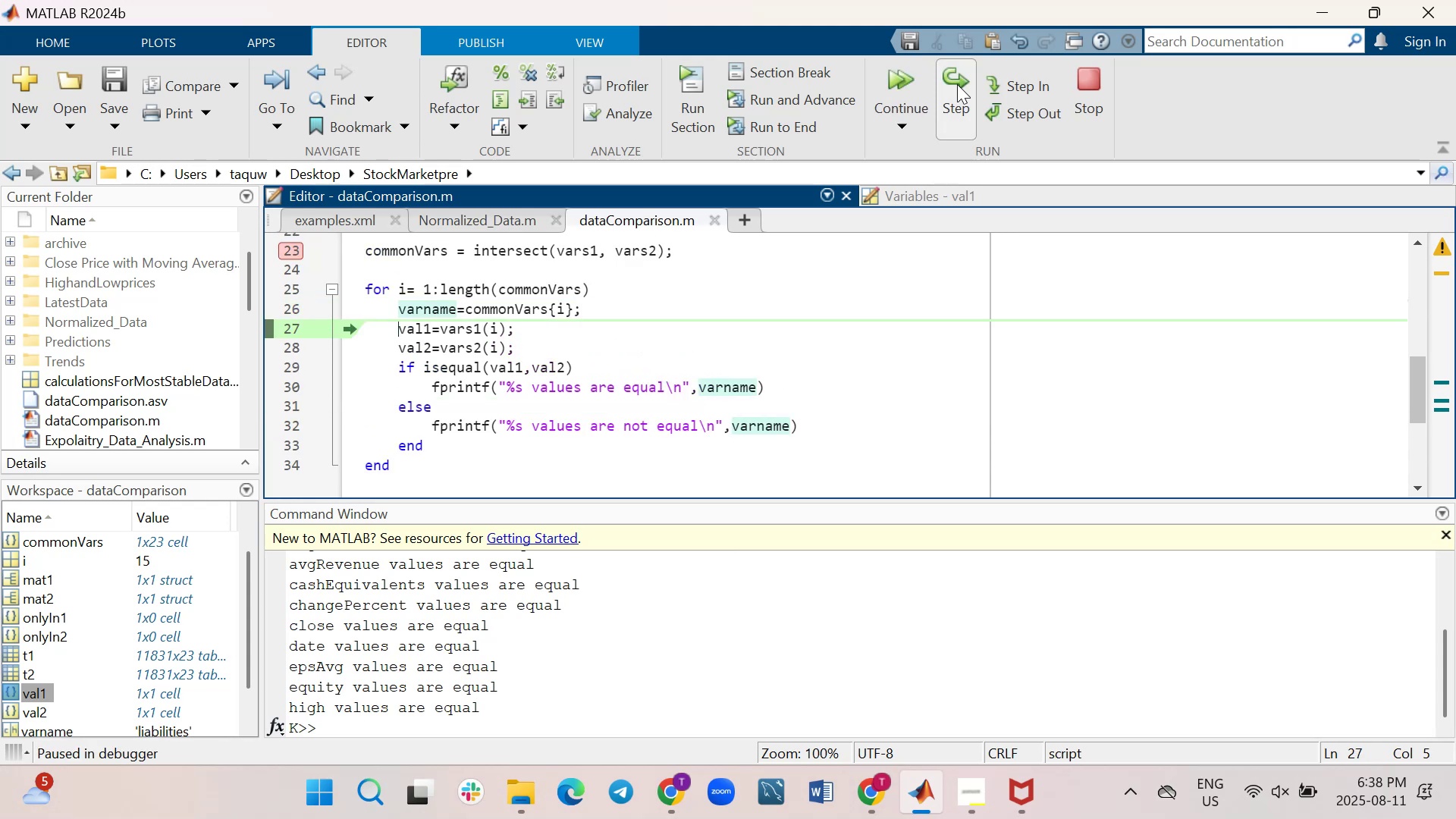 
triple_click([957, 84])
 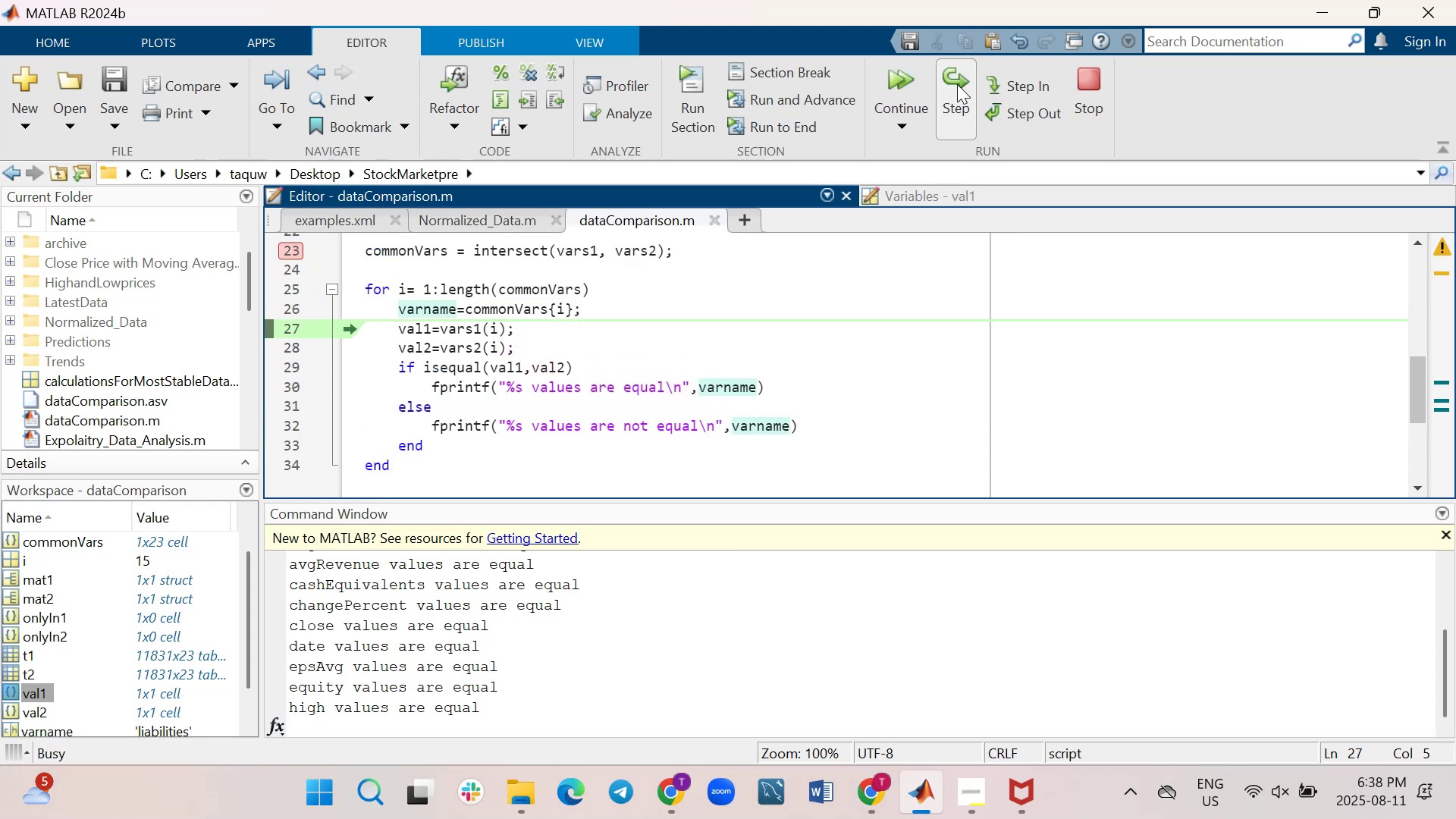 
triple_click([957, 84])
 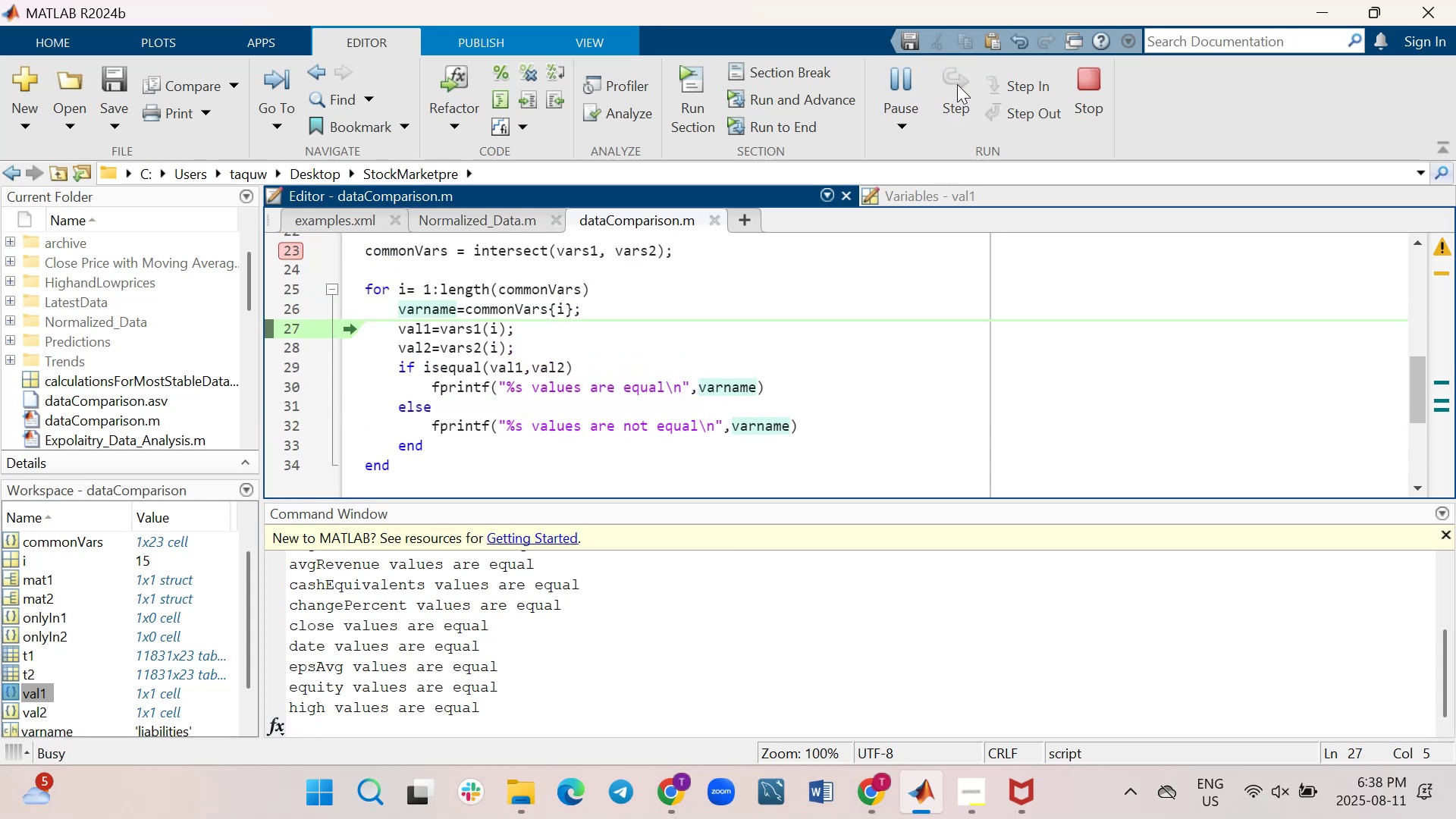 
triple_click([957, 84])
 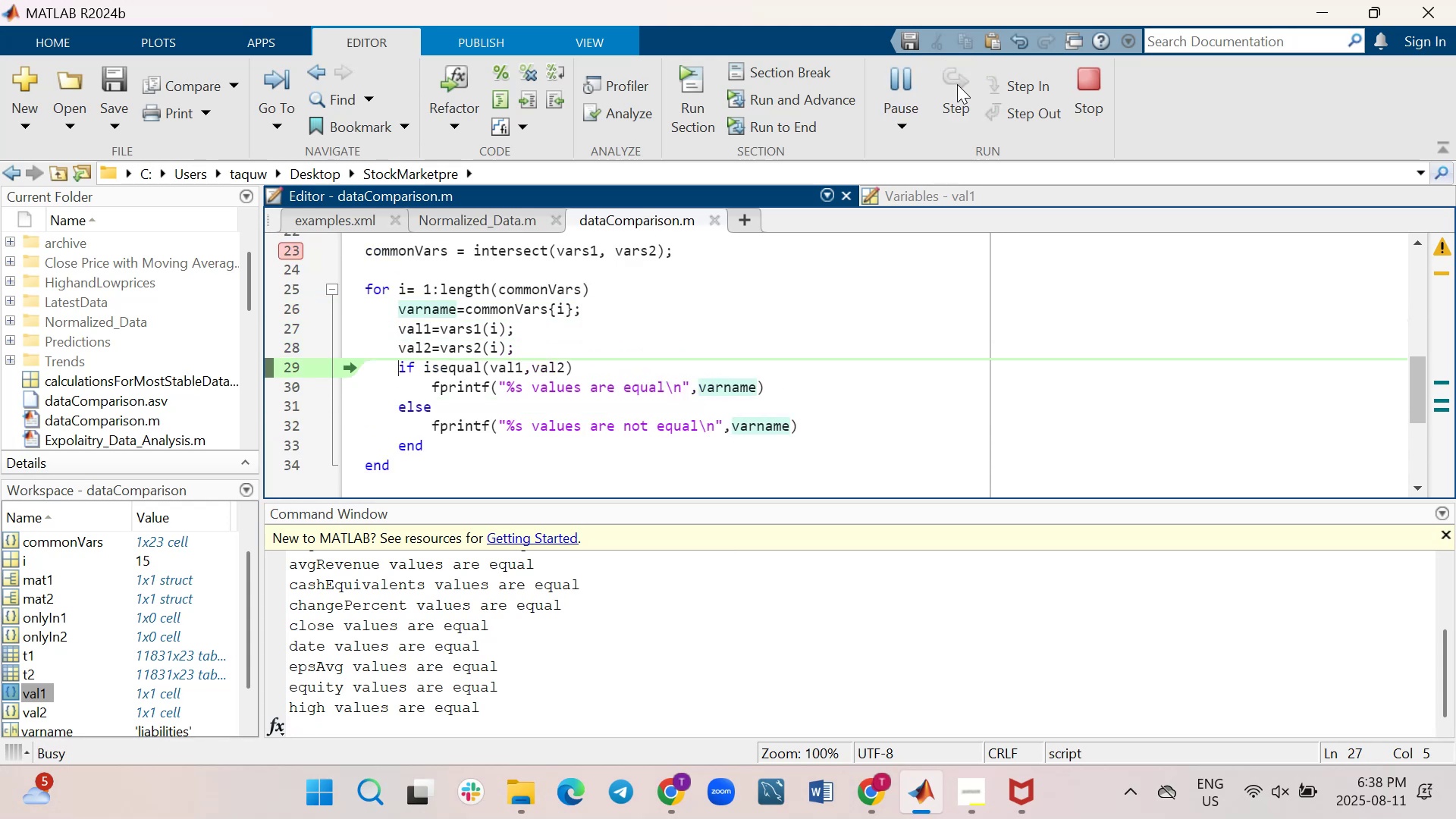 
left_click([957, 84])
 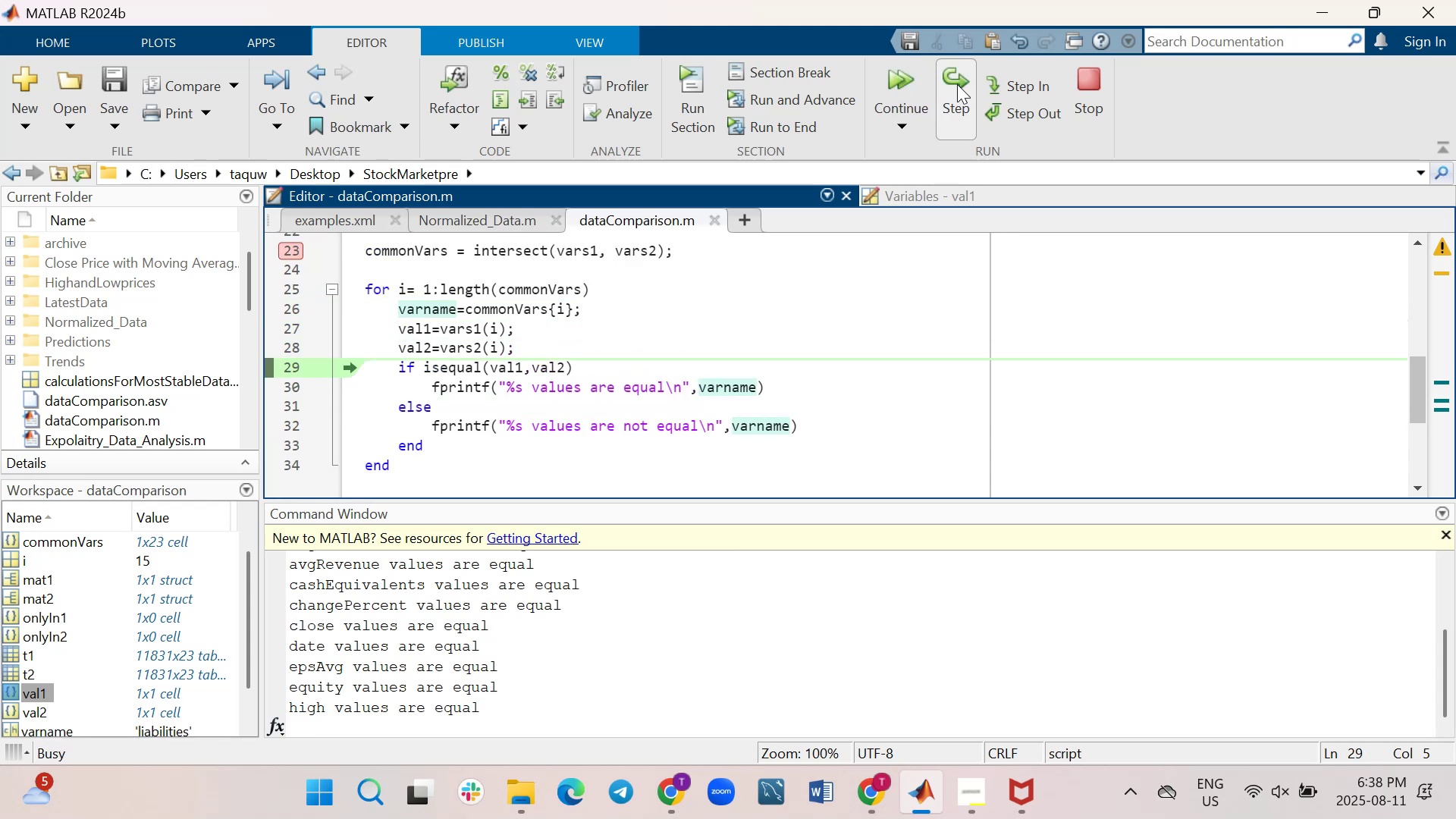 
double_click([957, 84])
 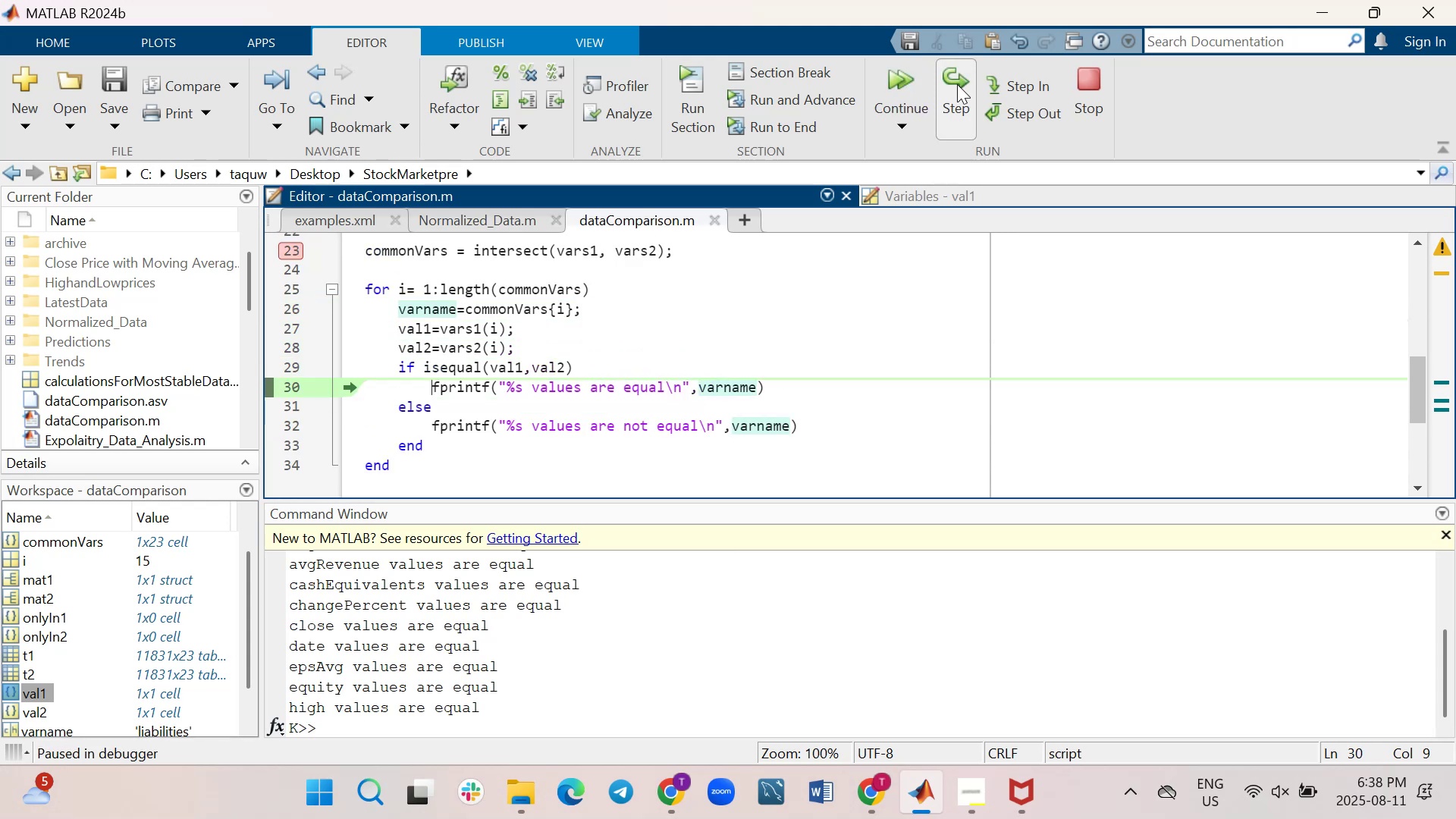 
triple_click([957, 84])
 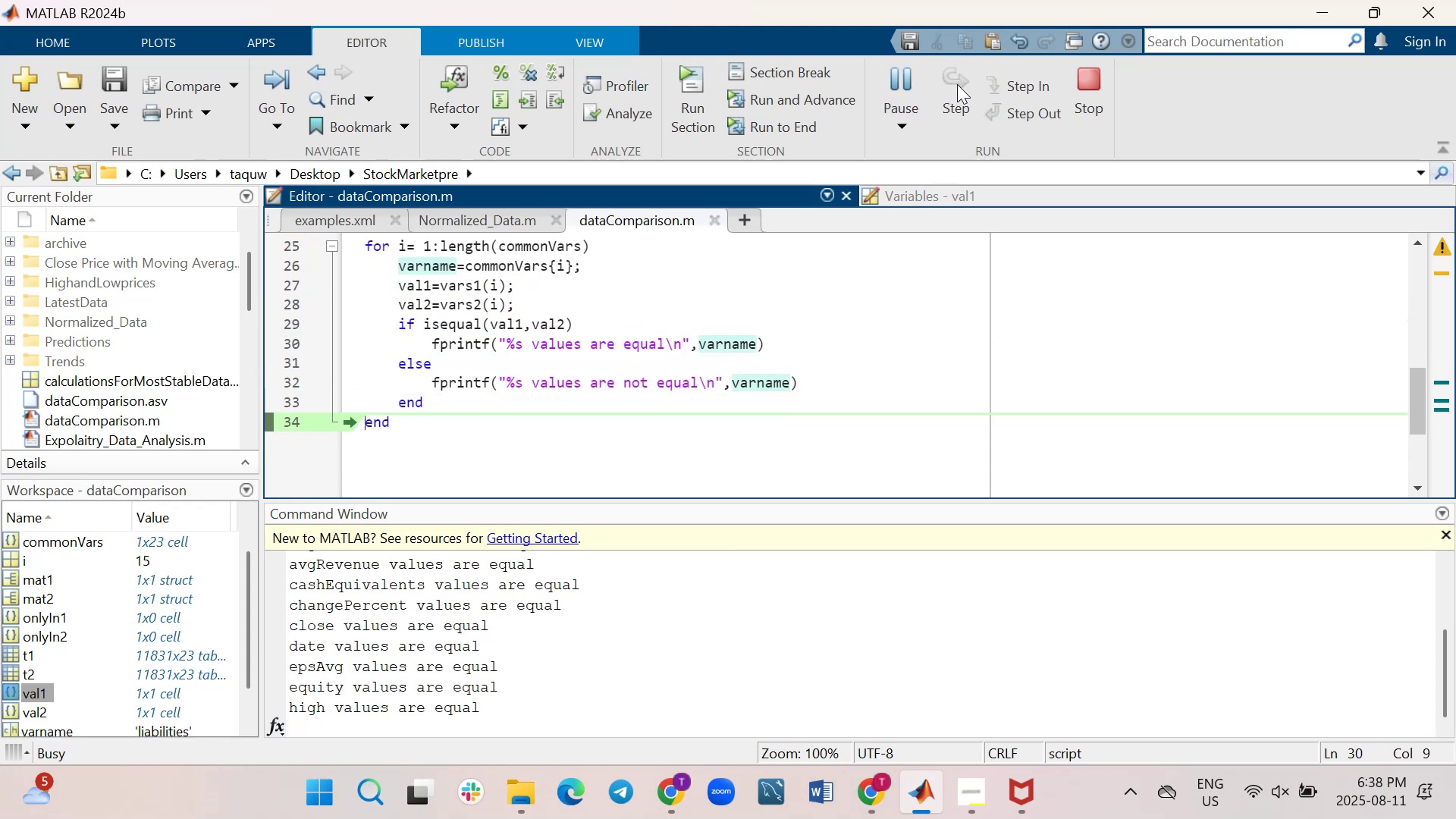 
left_click([957, 84])
 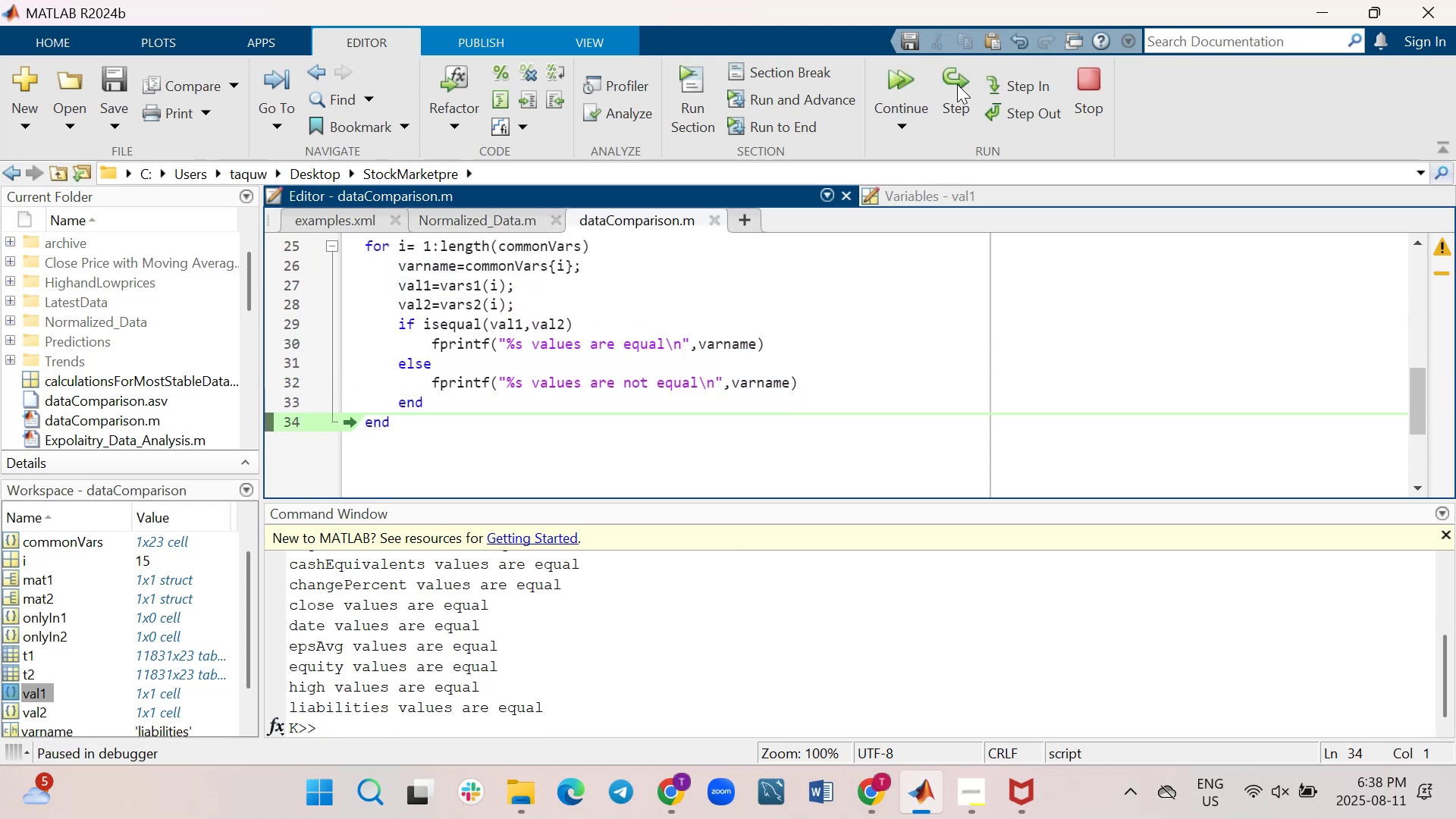 
left_click([957, 84])
 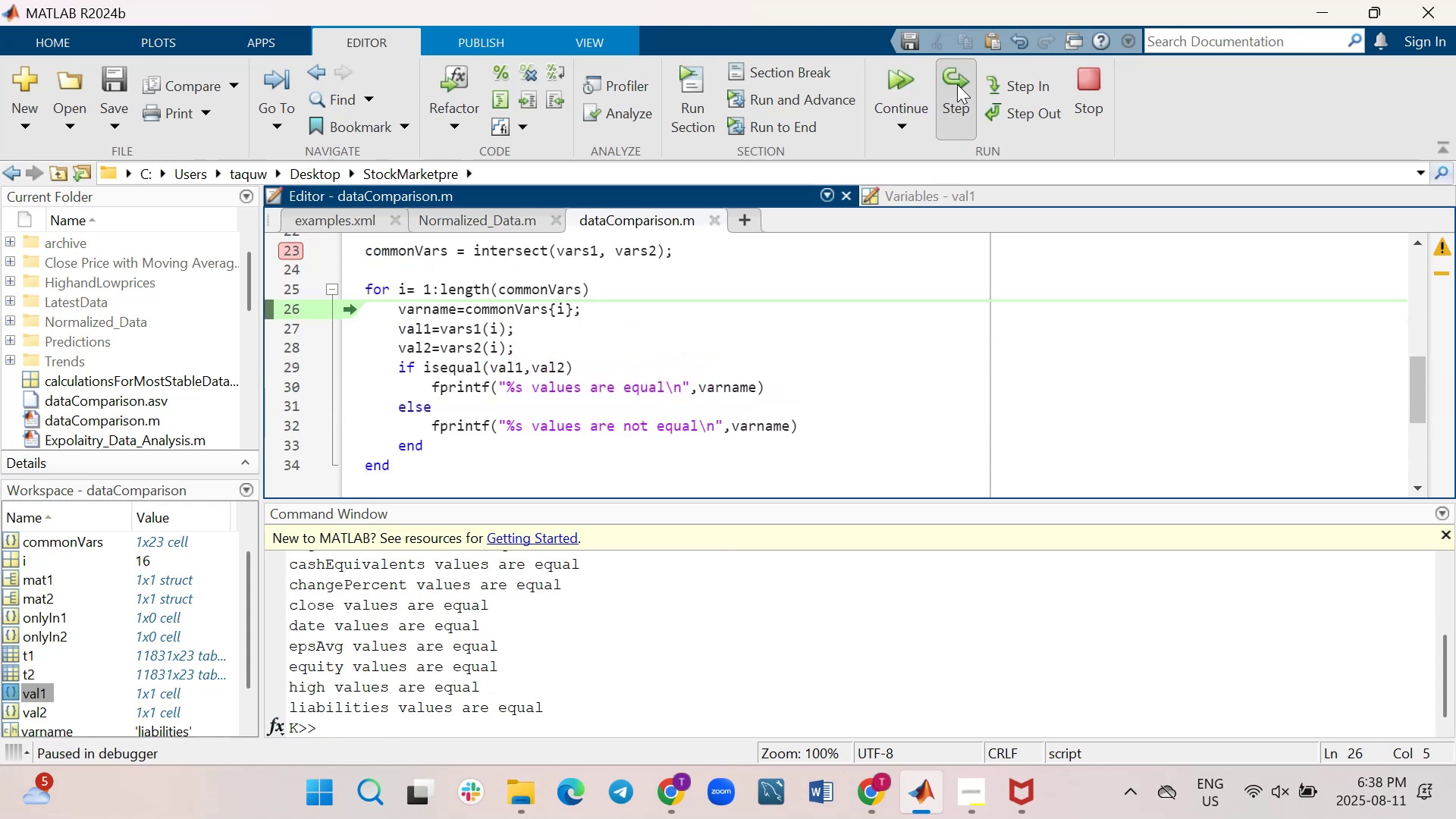 
double_click([957, 84])
 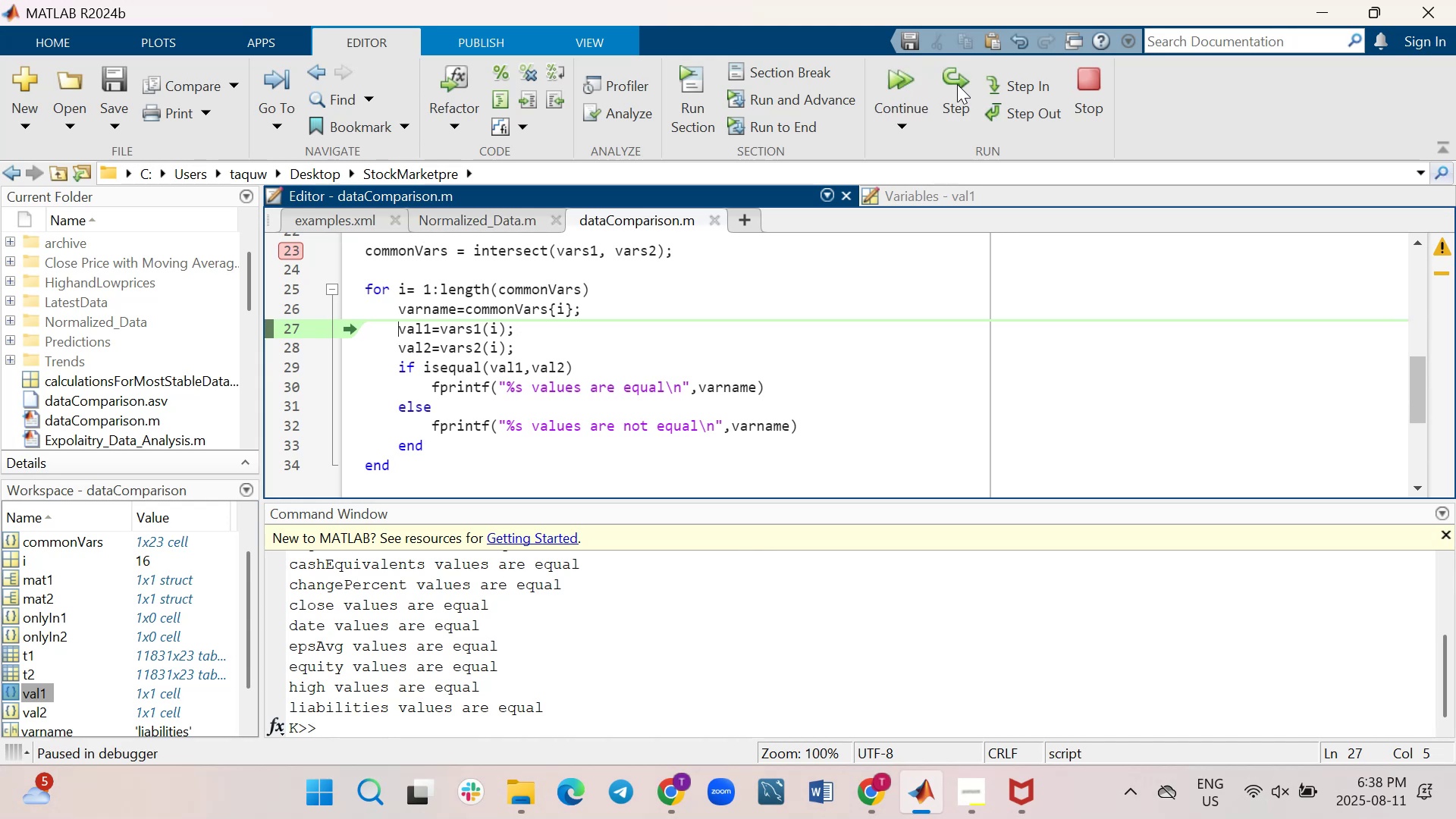 
triple_click([957, 84])
 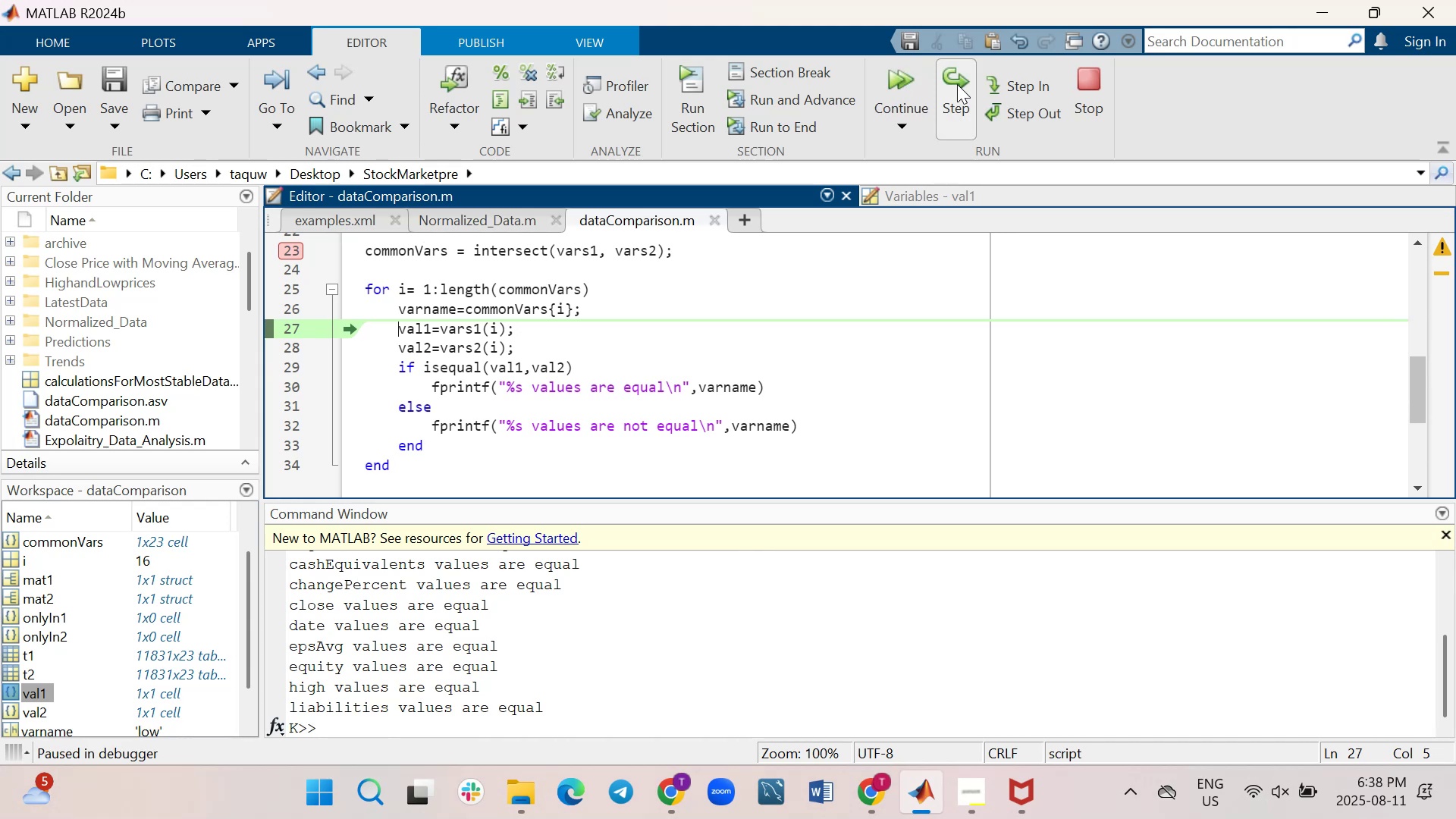 
triple_click([957, 84])
 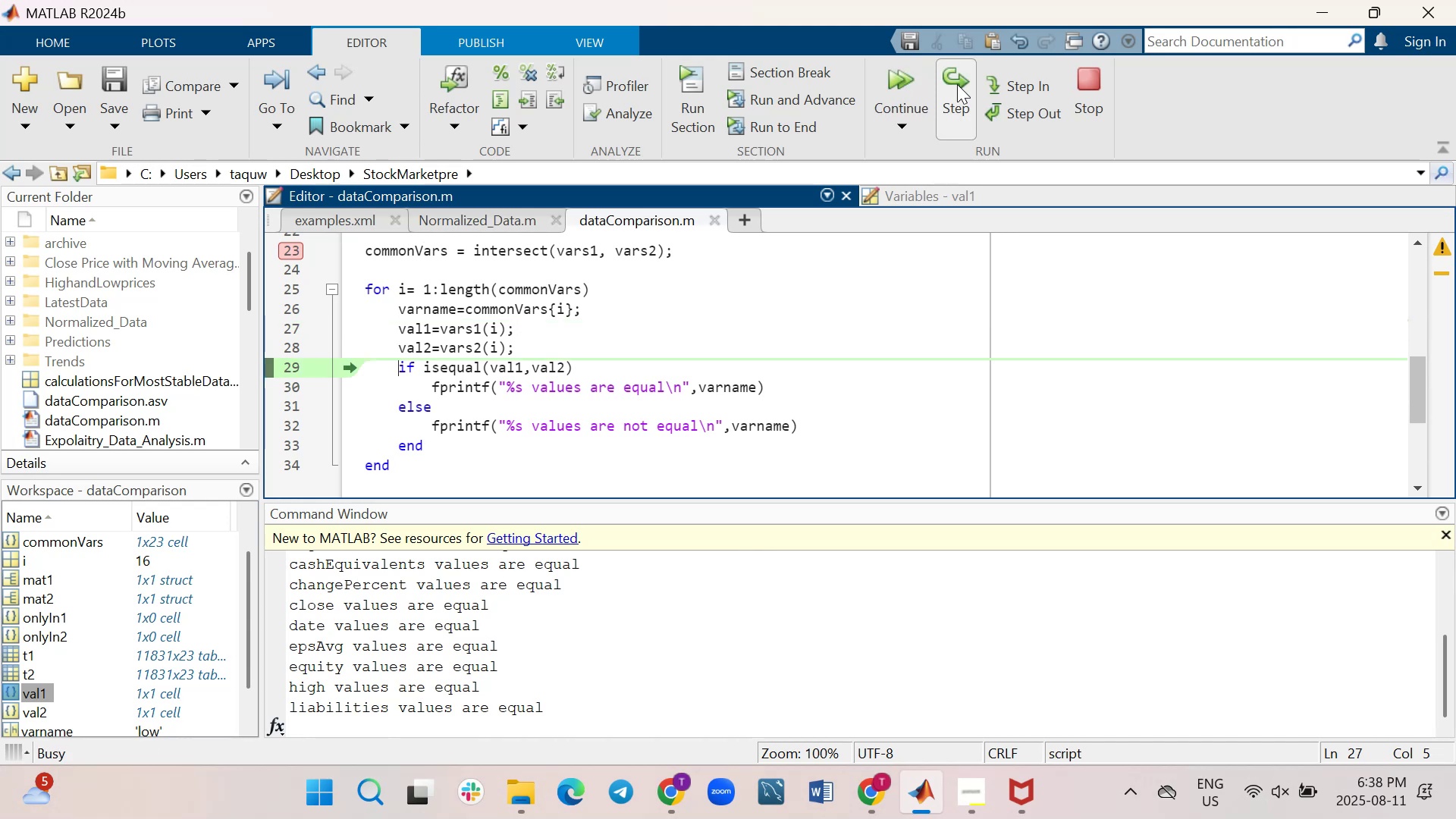 
left_click([957, 84])
 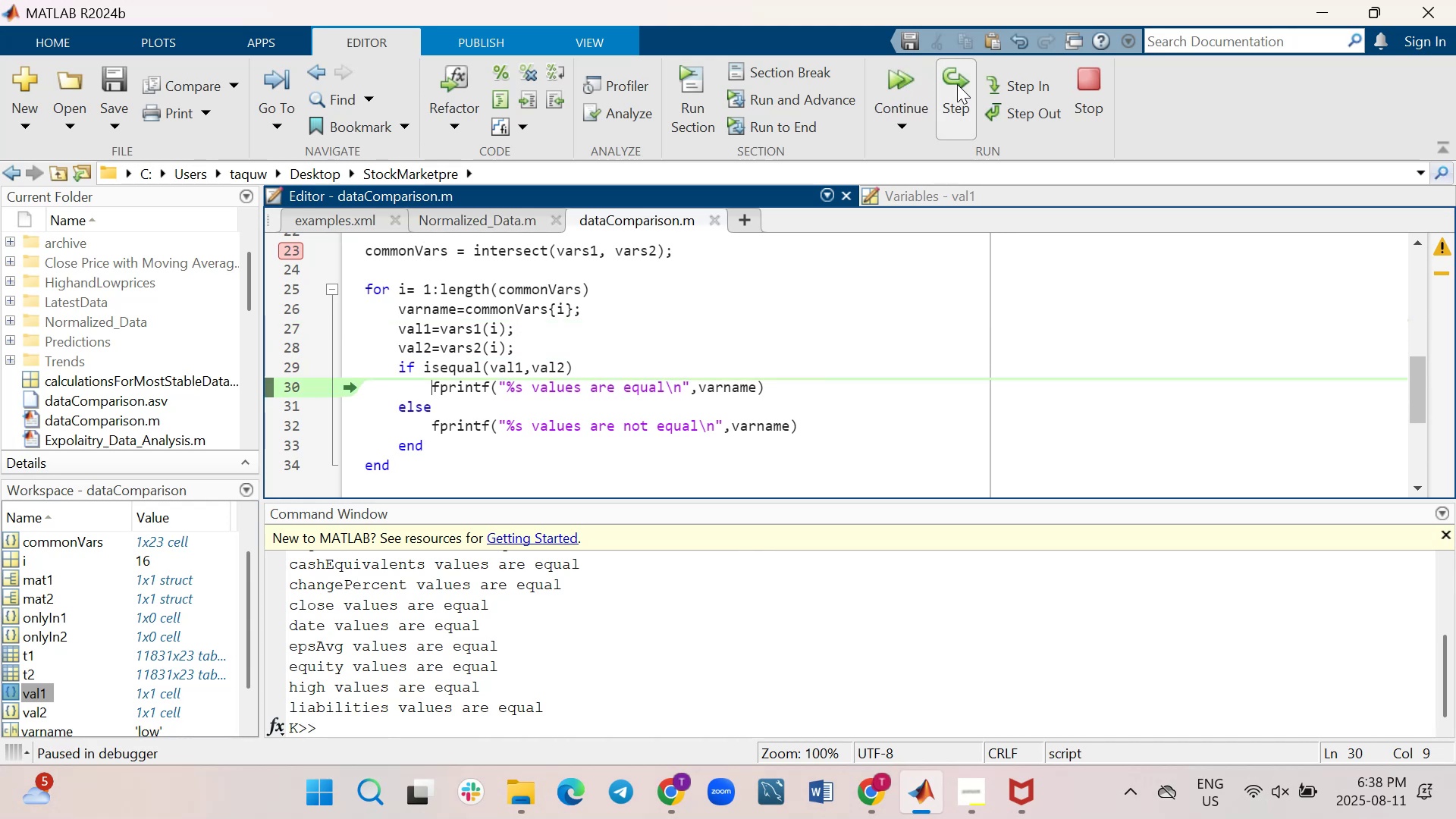 
left_click([957, 84])
 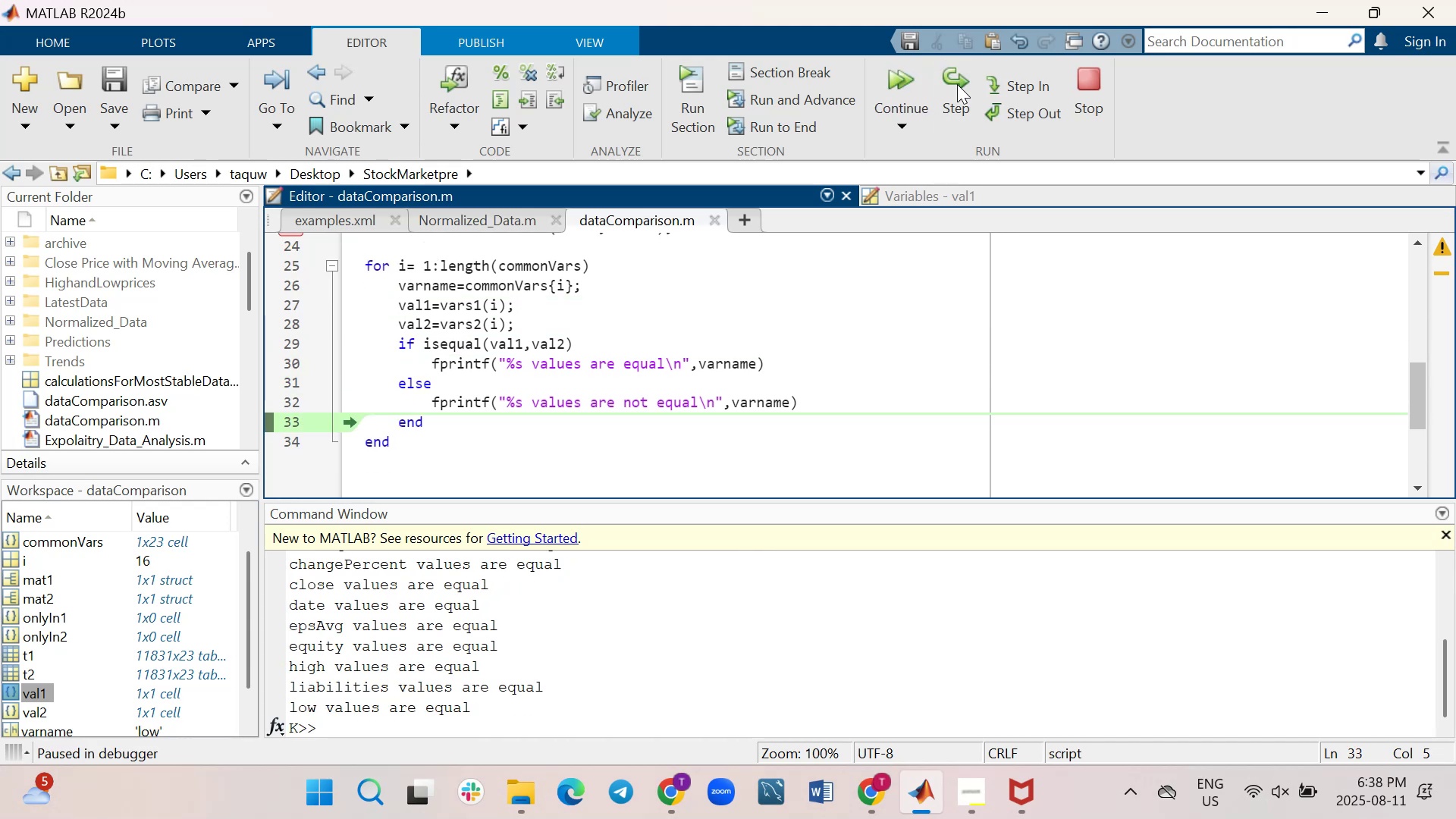 
left_click([957, 84])
 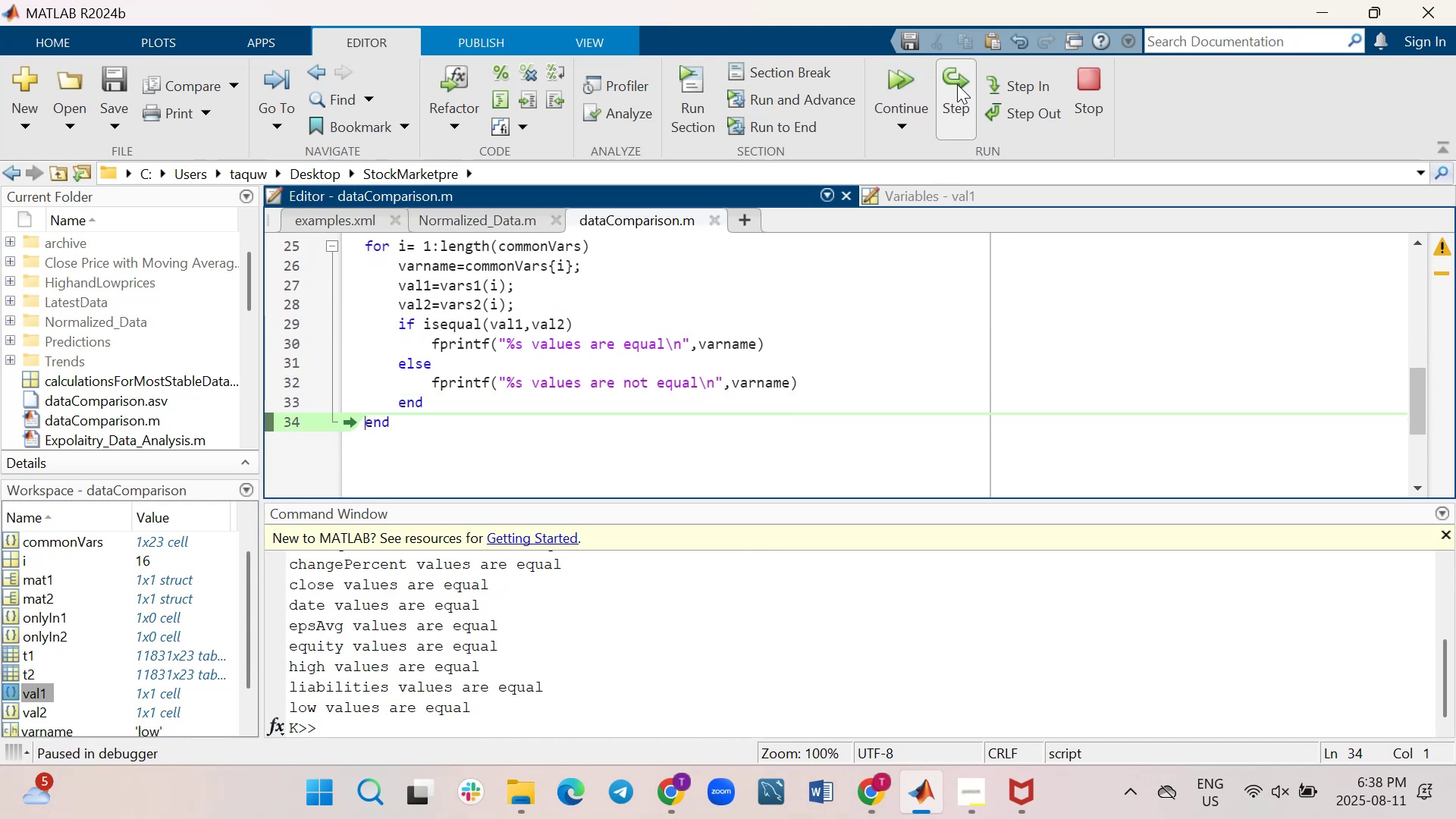 
left_click([957, 84])
 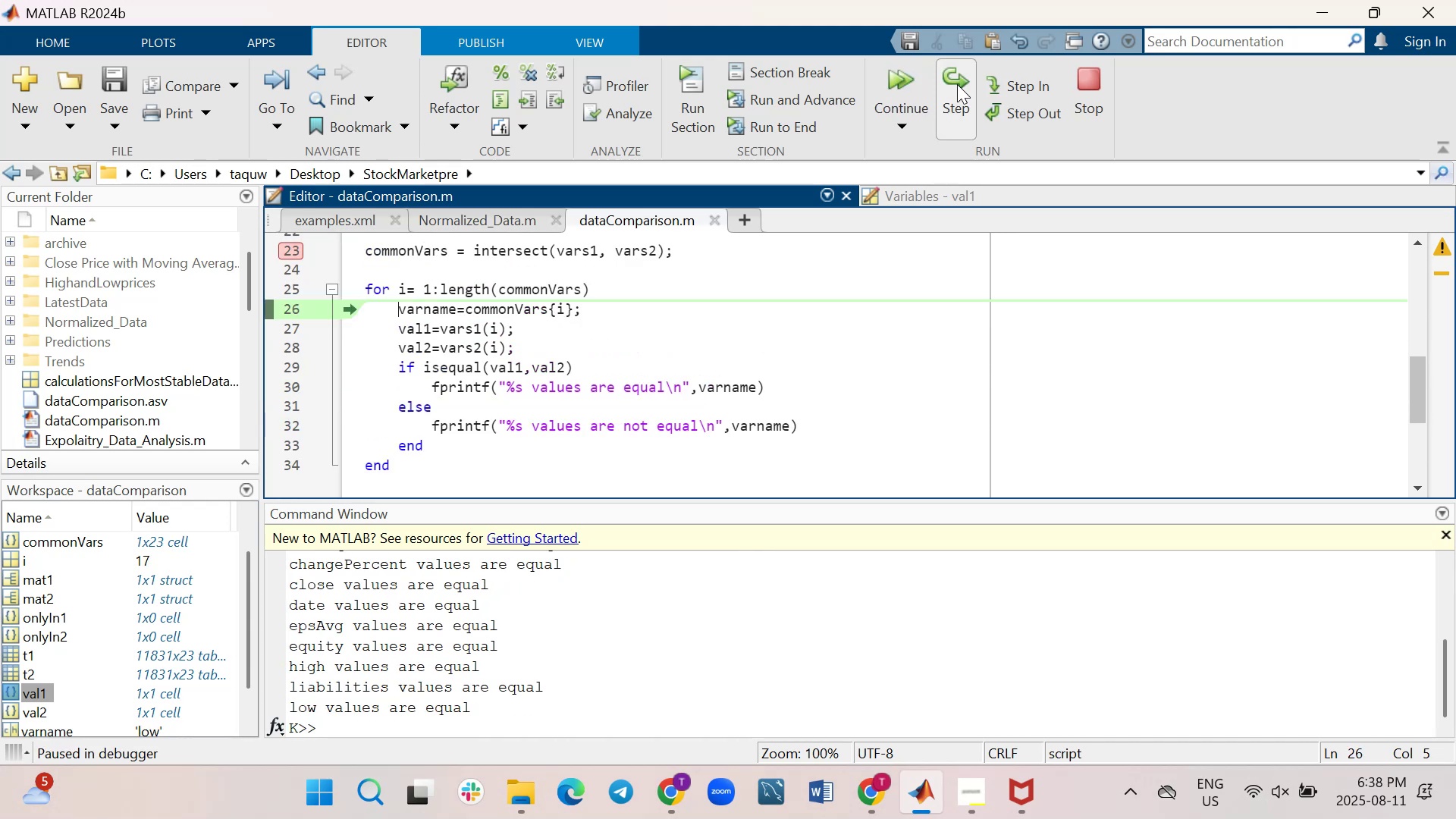 
double_click([957, 84])
 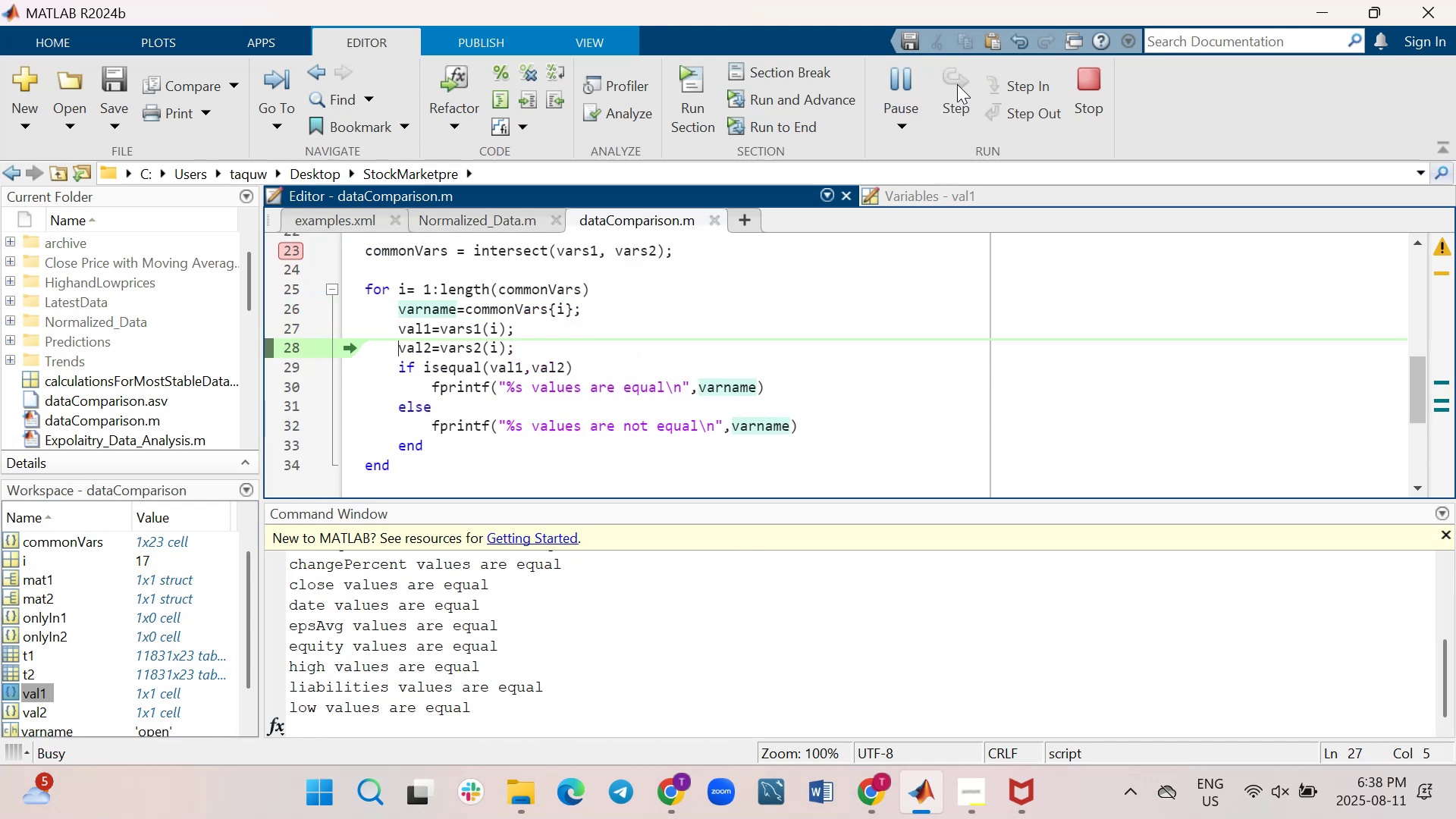 
triple_click([957, 84])
 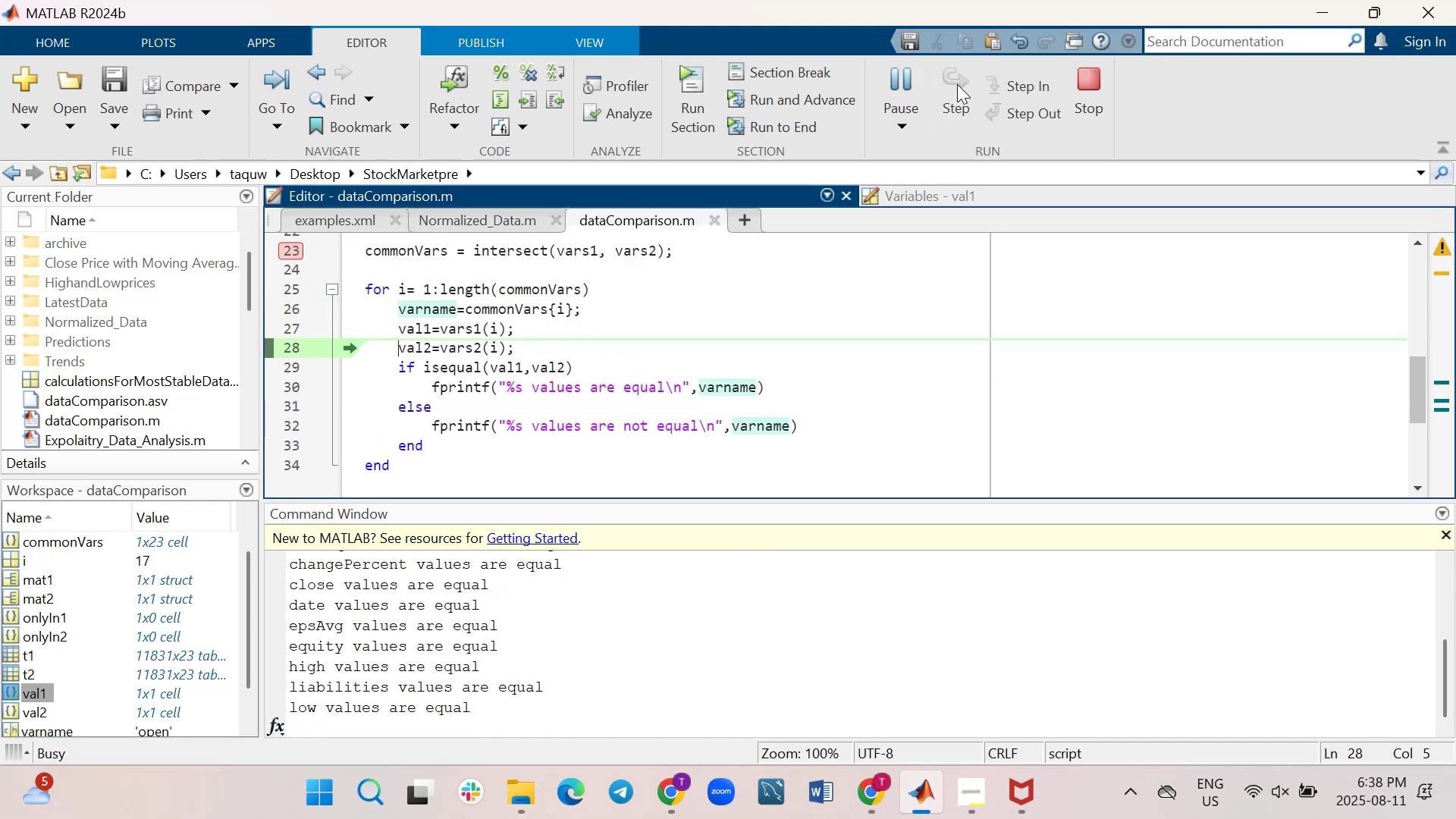 
triple_click([957, 84])
 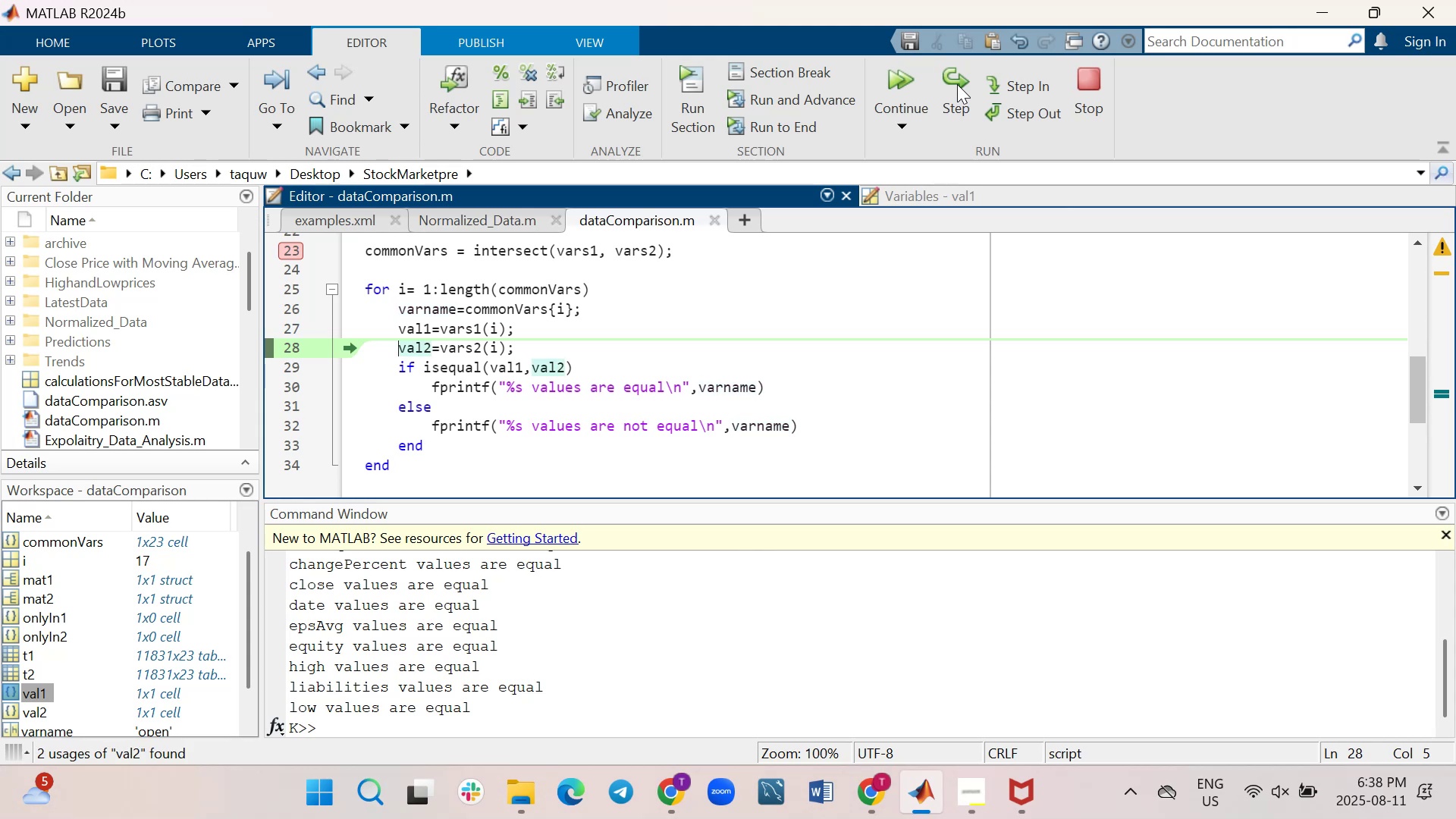 
left_click([957, 84])
 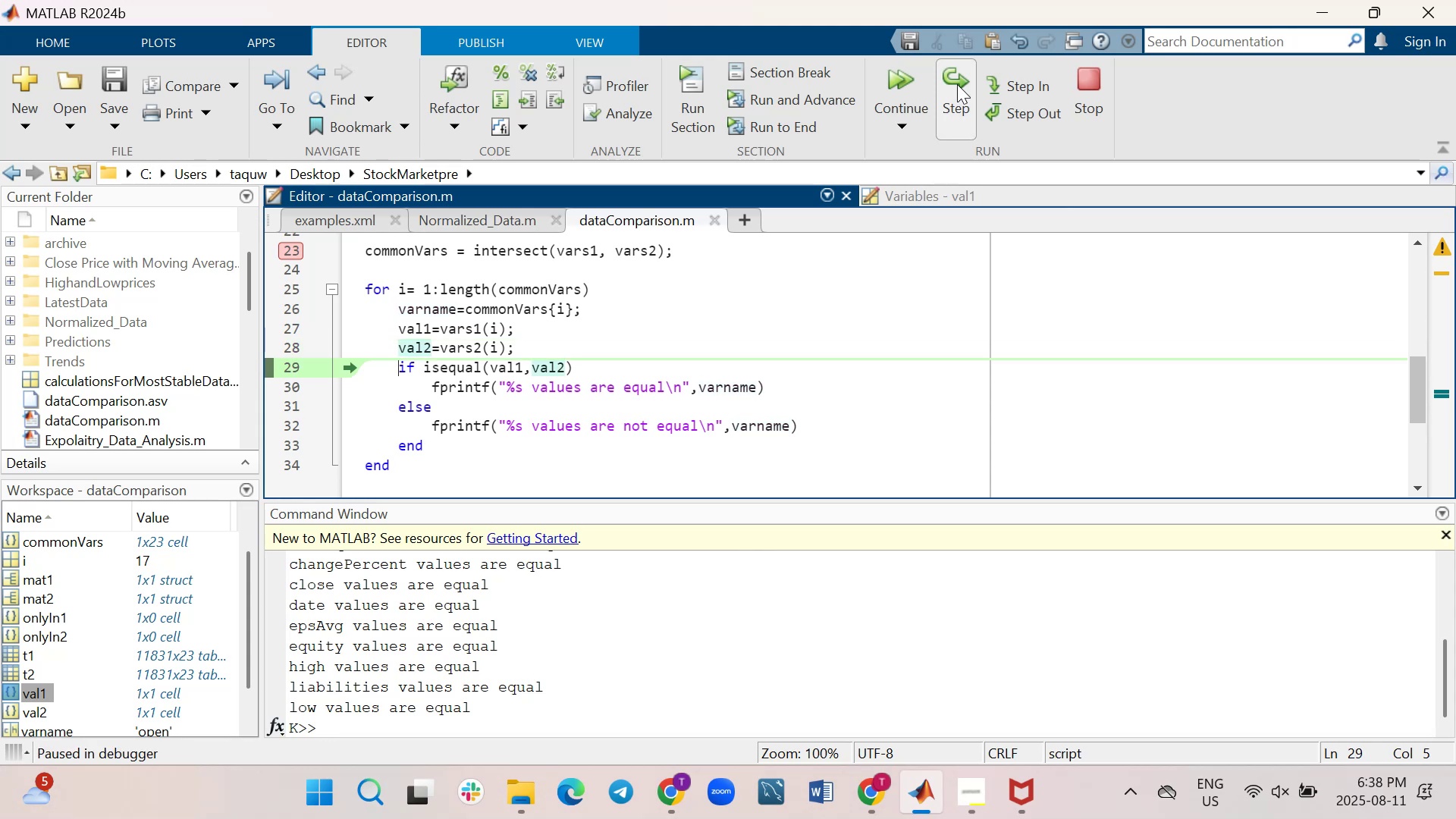 
left_click([957, 84])
 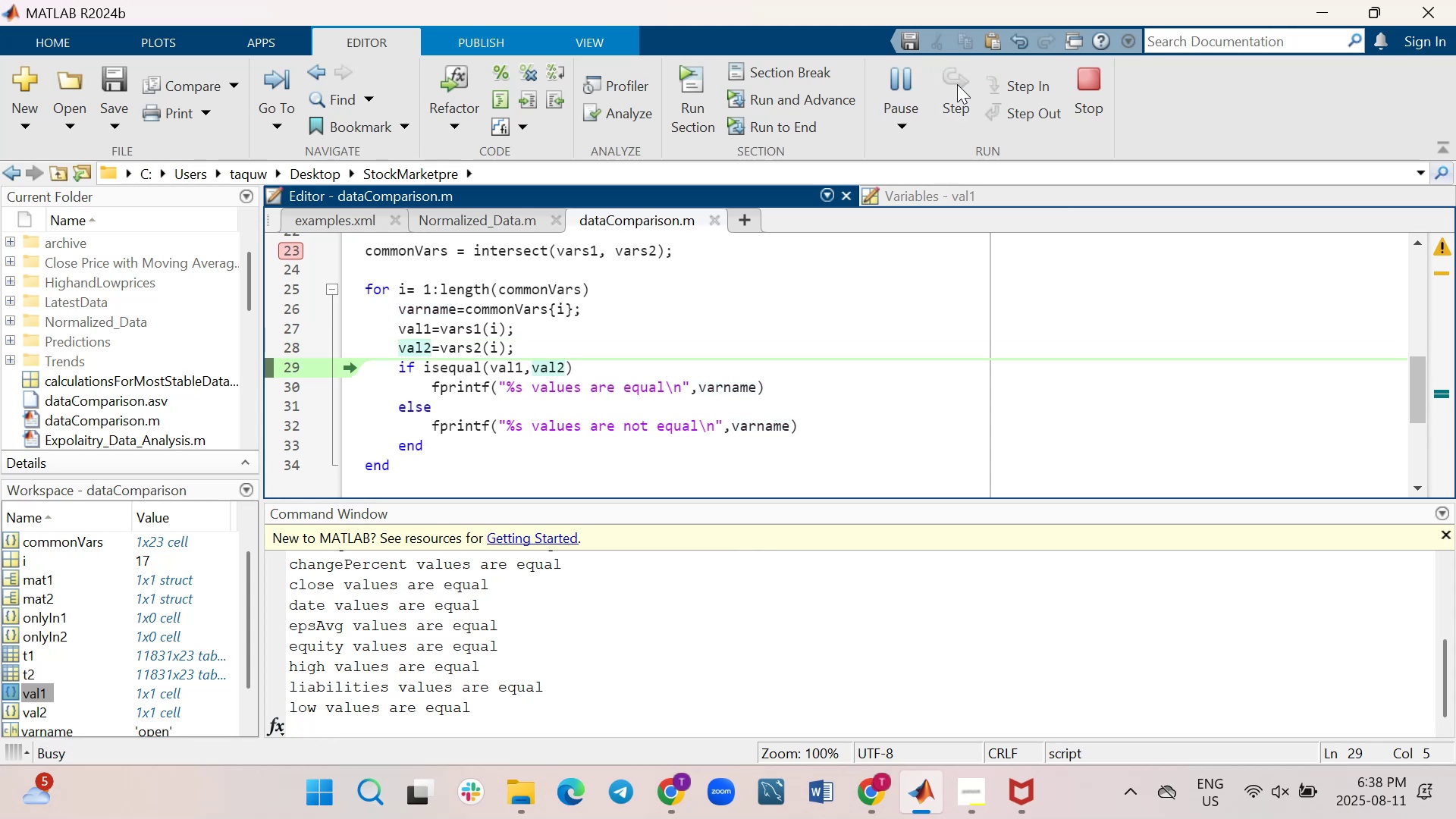 
double_click([957, 84])
 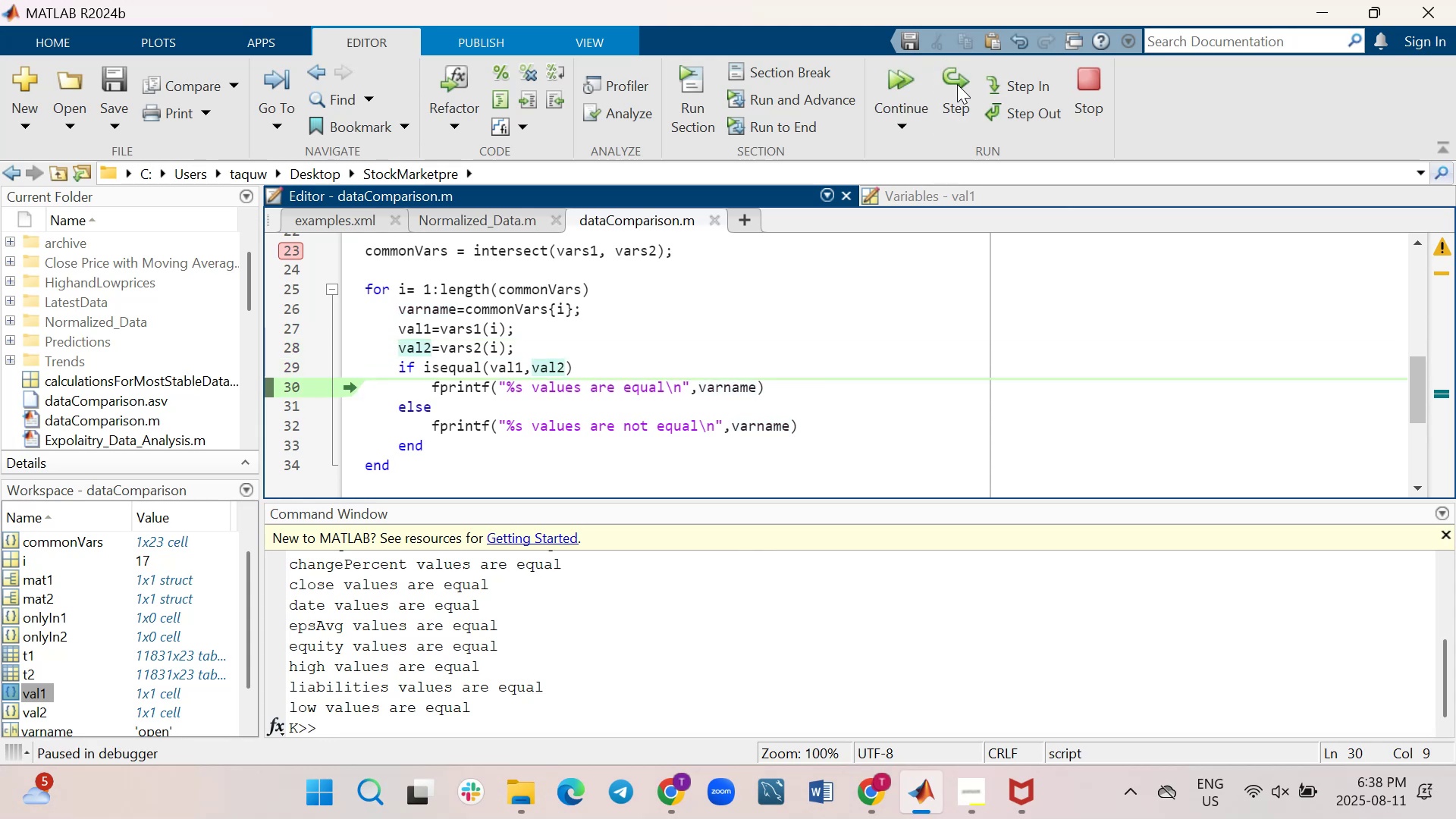 
left_click([957, 84])
 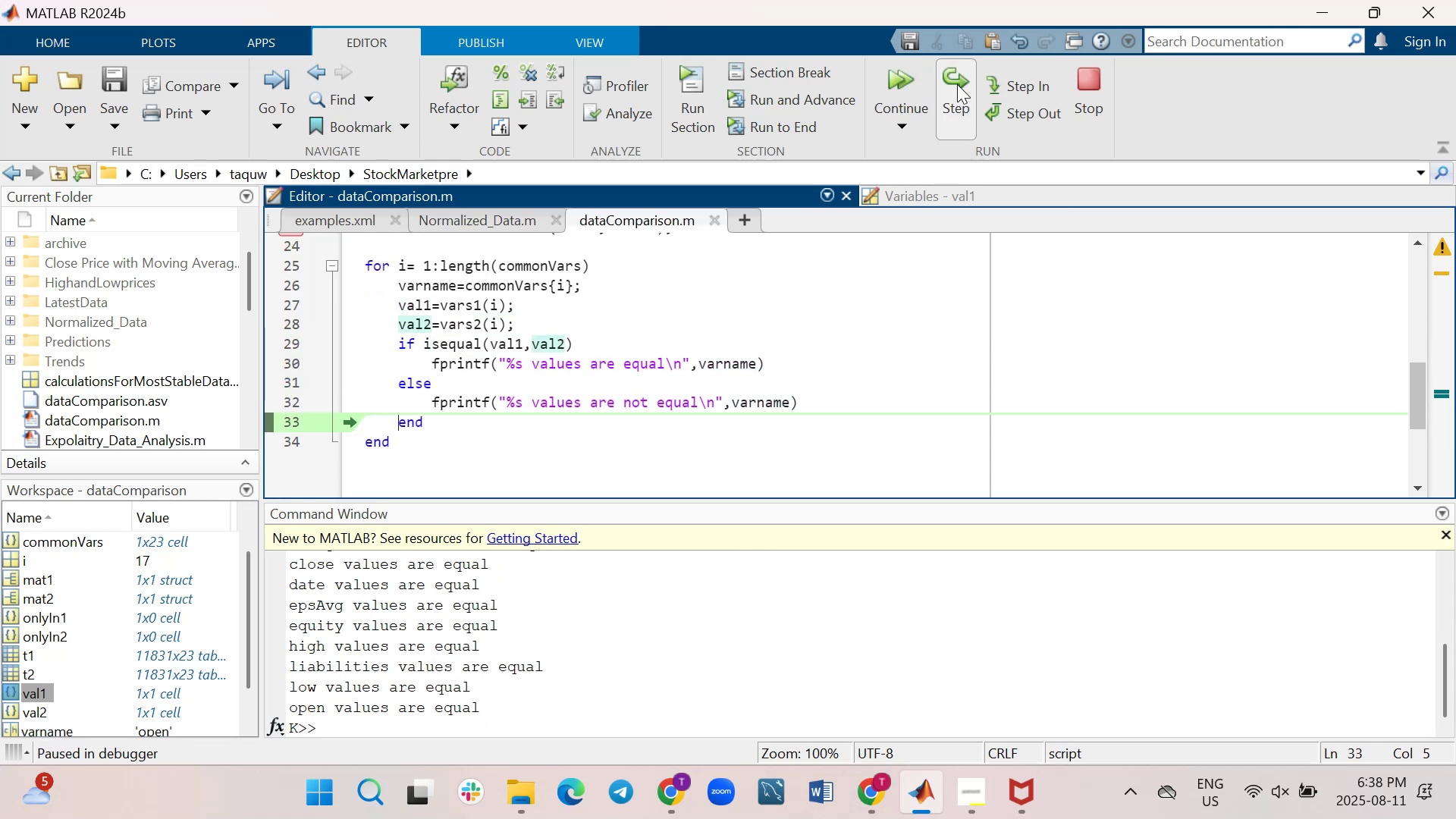 
left_click([957, 84])
 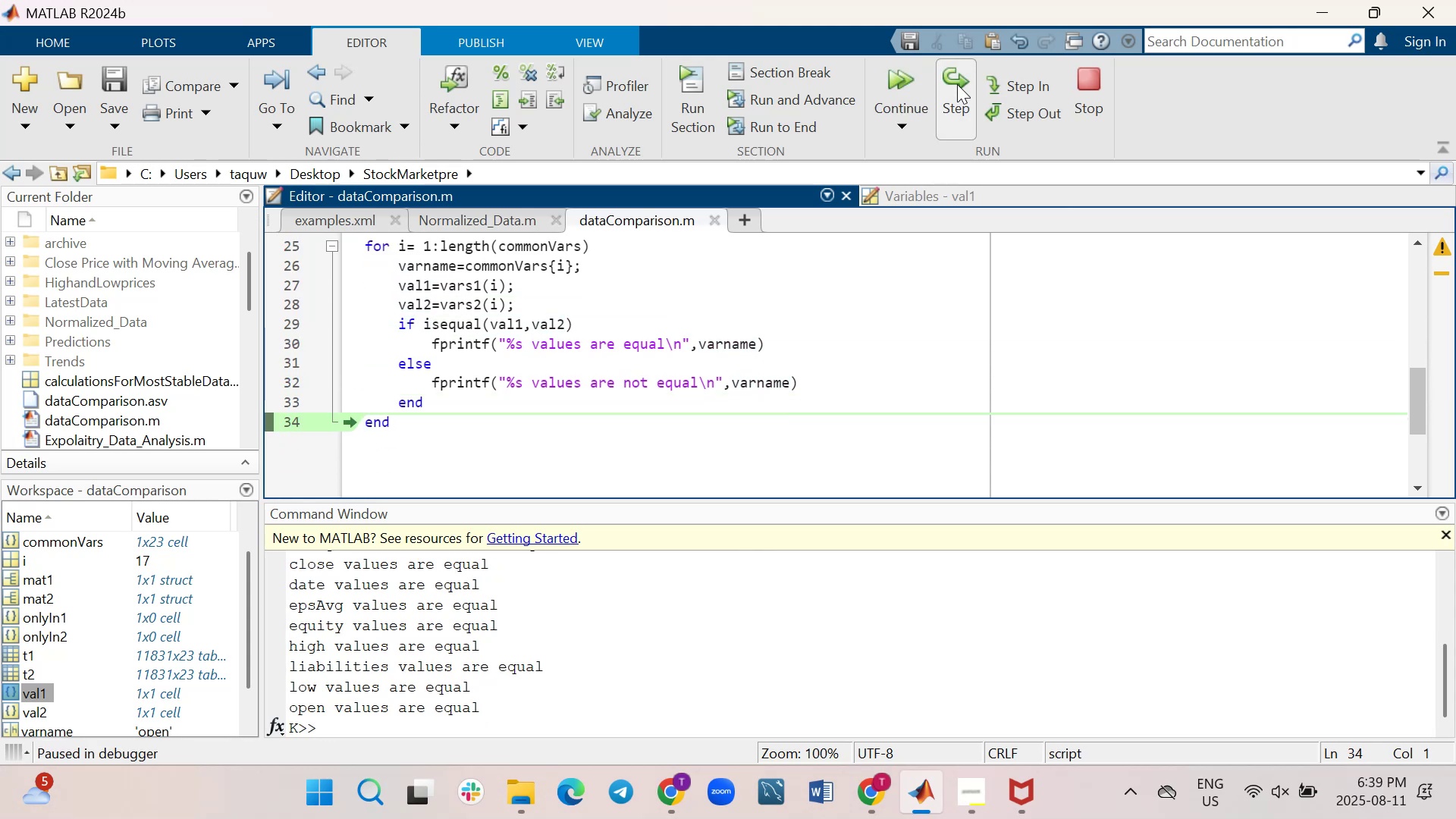 
left_click([957, 84])
 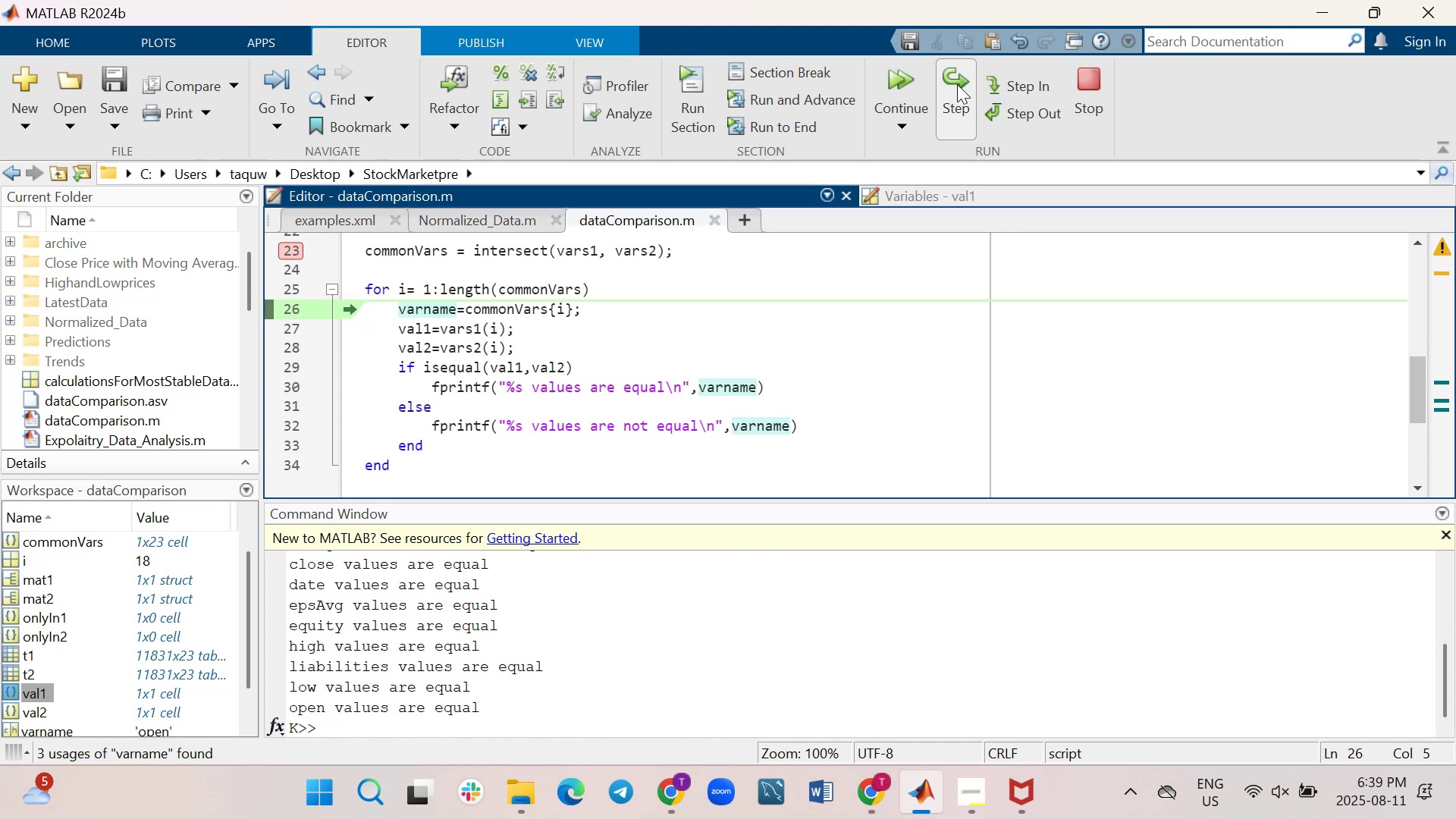 
wait(8.31)
 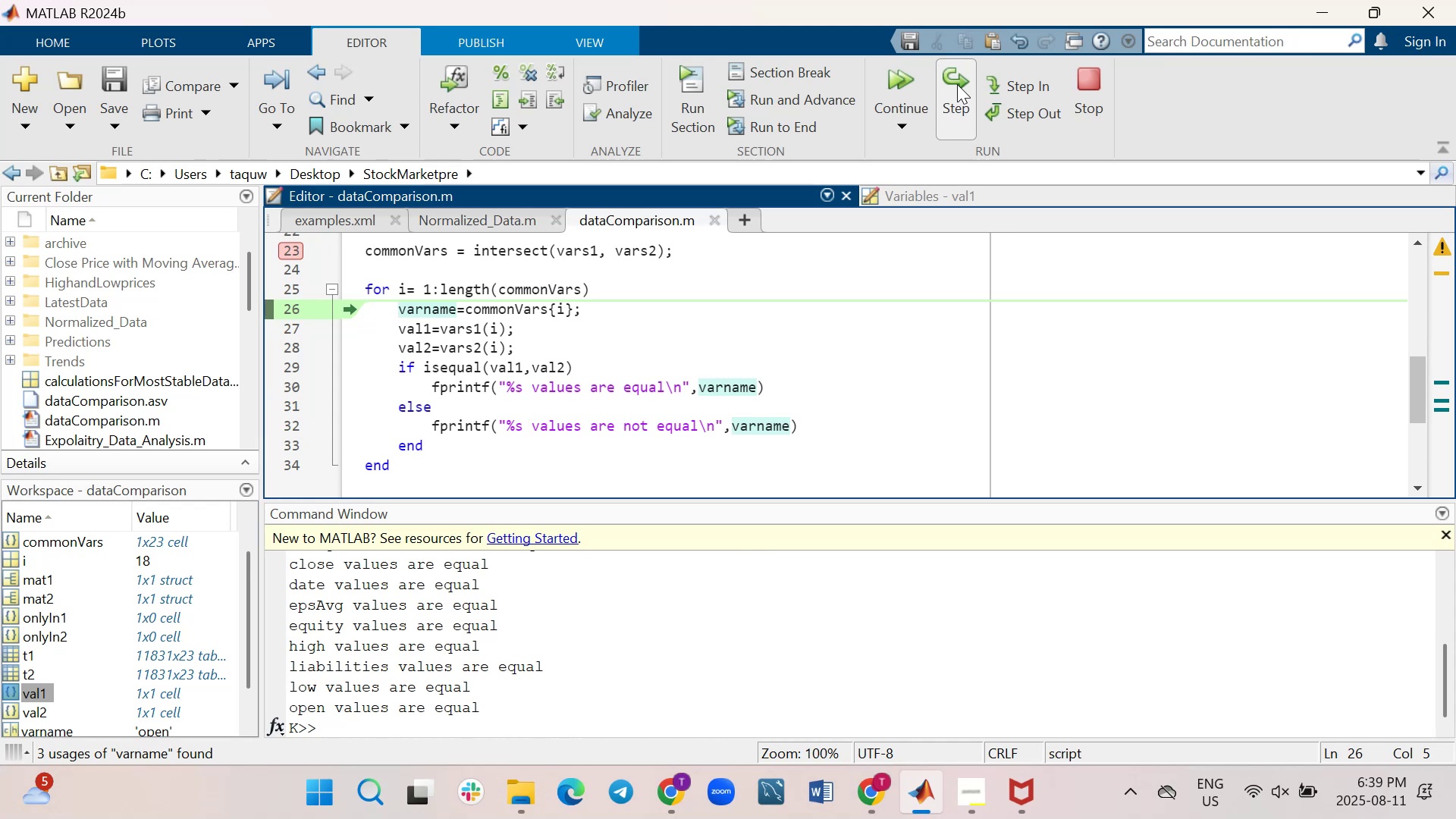 
left_click([957, 84])
 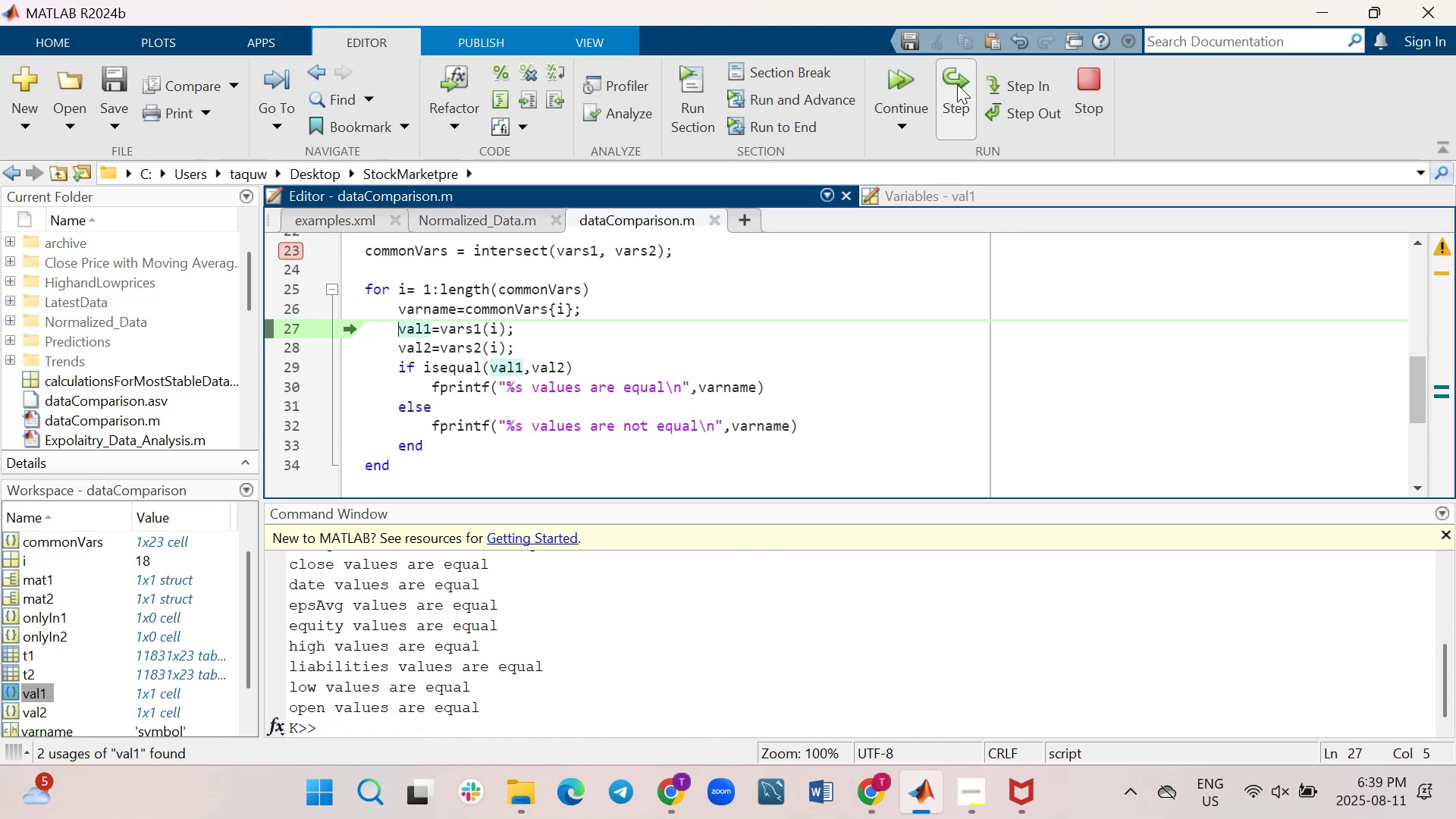 
wait(5.69)
 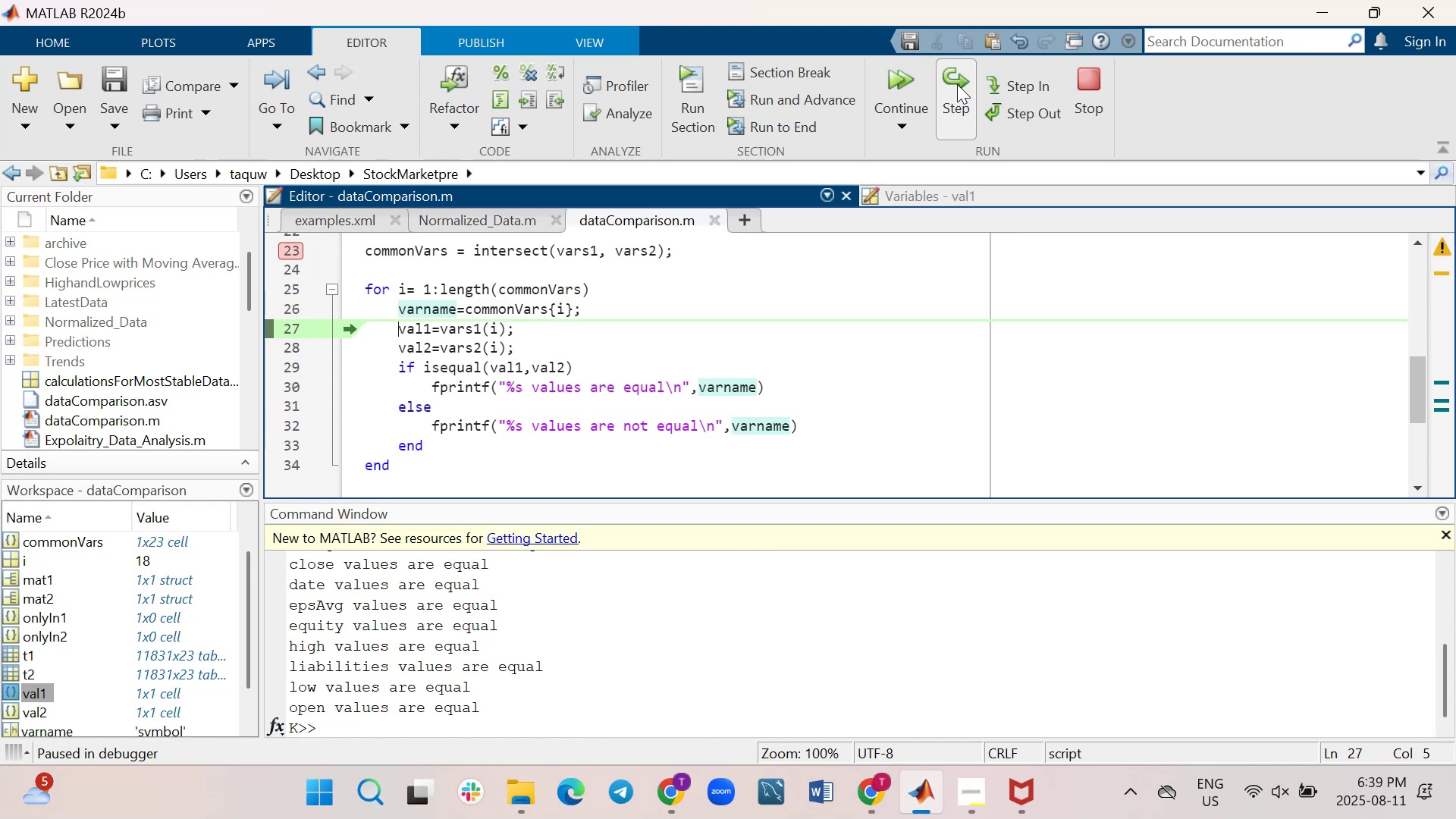 
left_click([957, 84])
 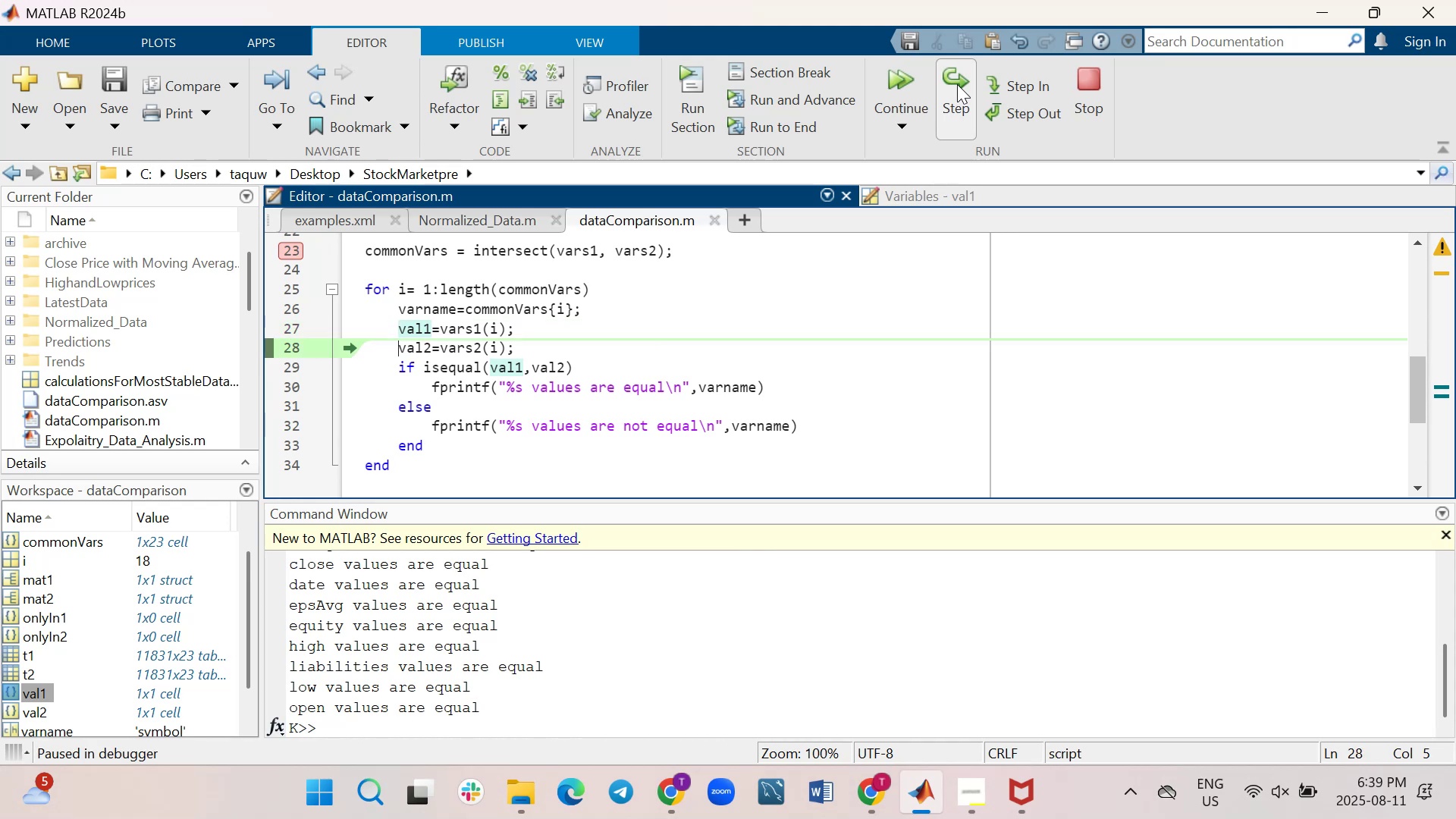 
left_click([957, 84])
 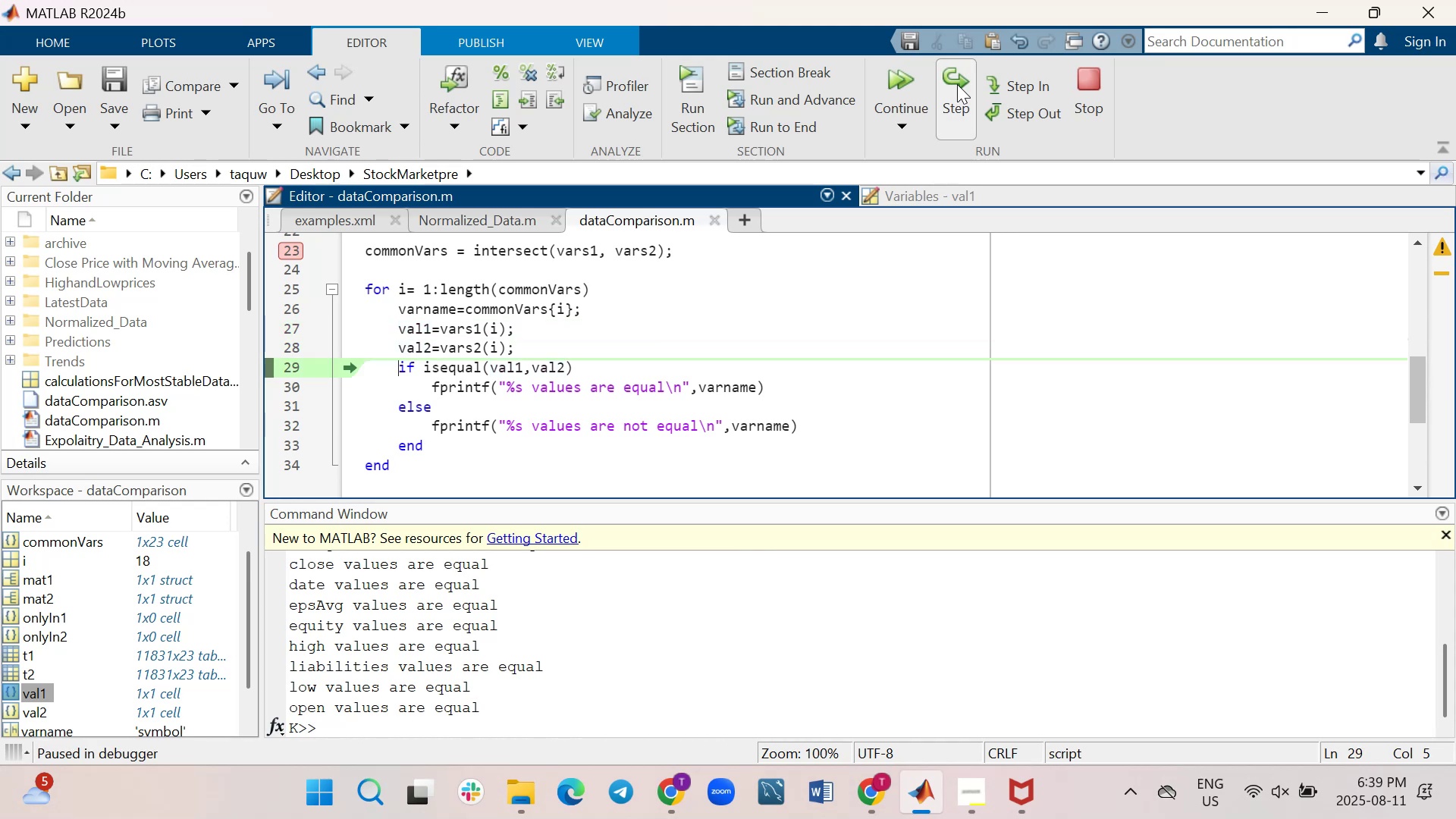 
left_click([957, 84])
 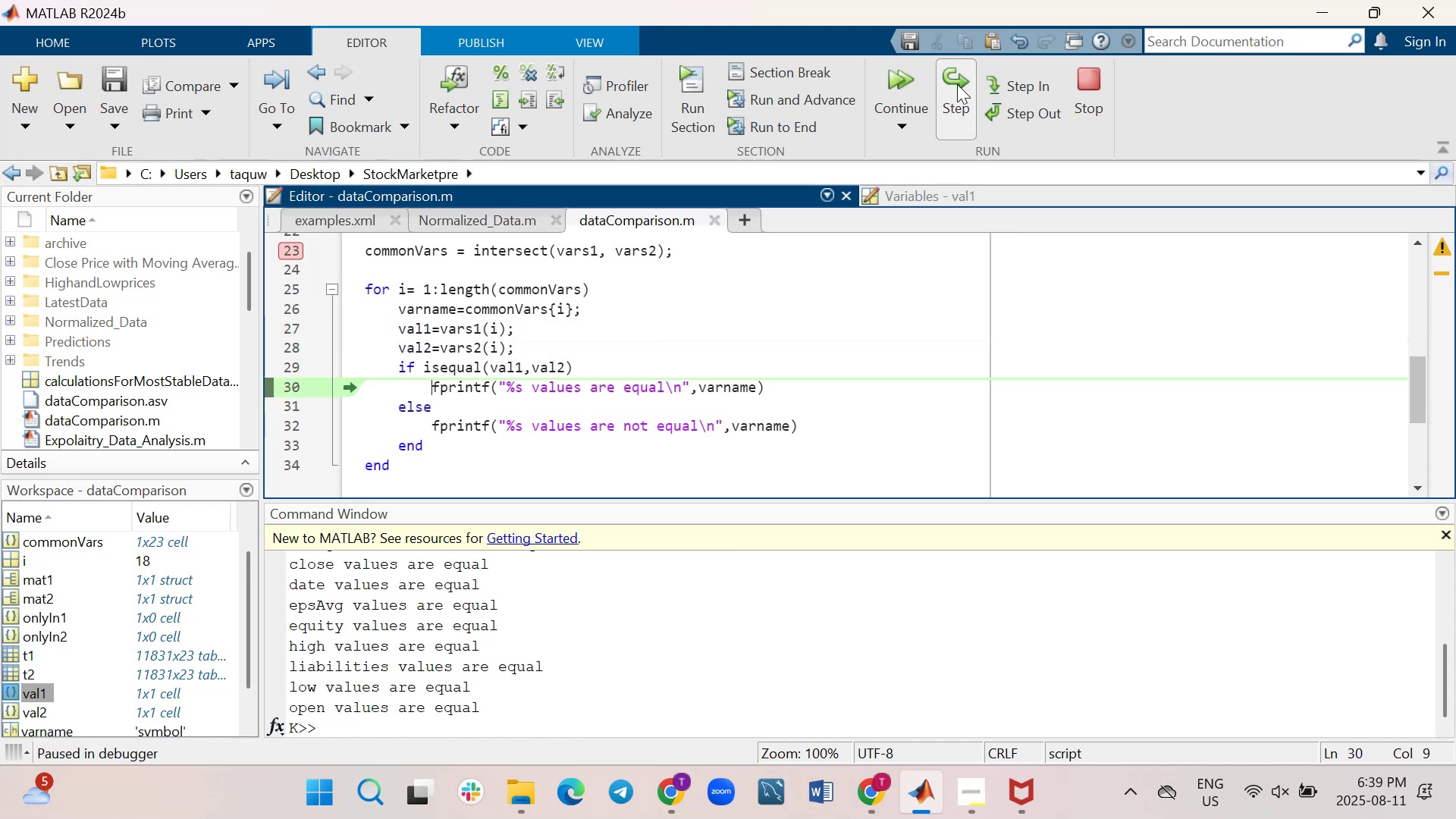 
double_click([957, 84])
 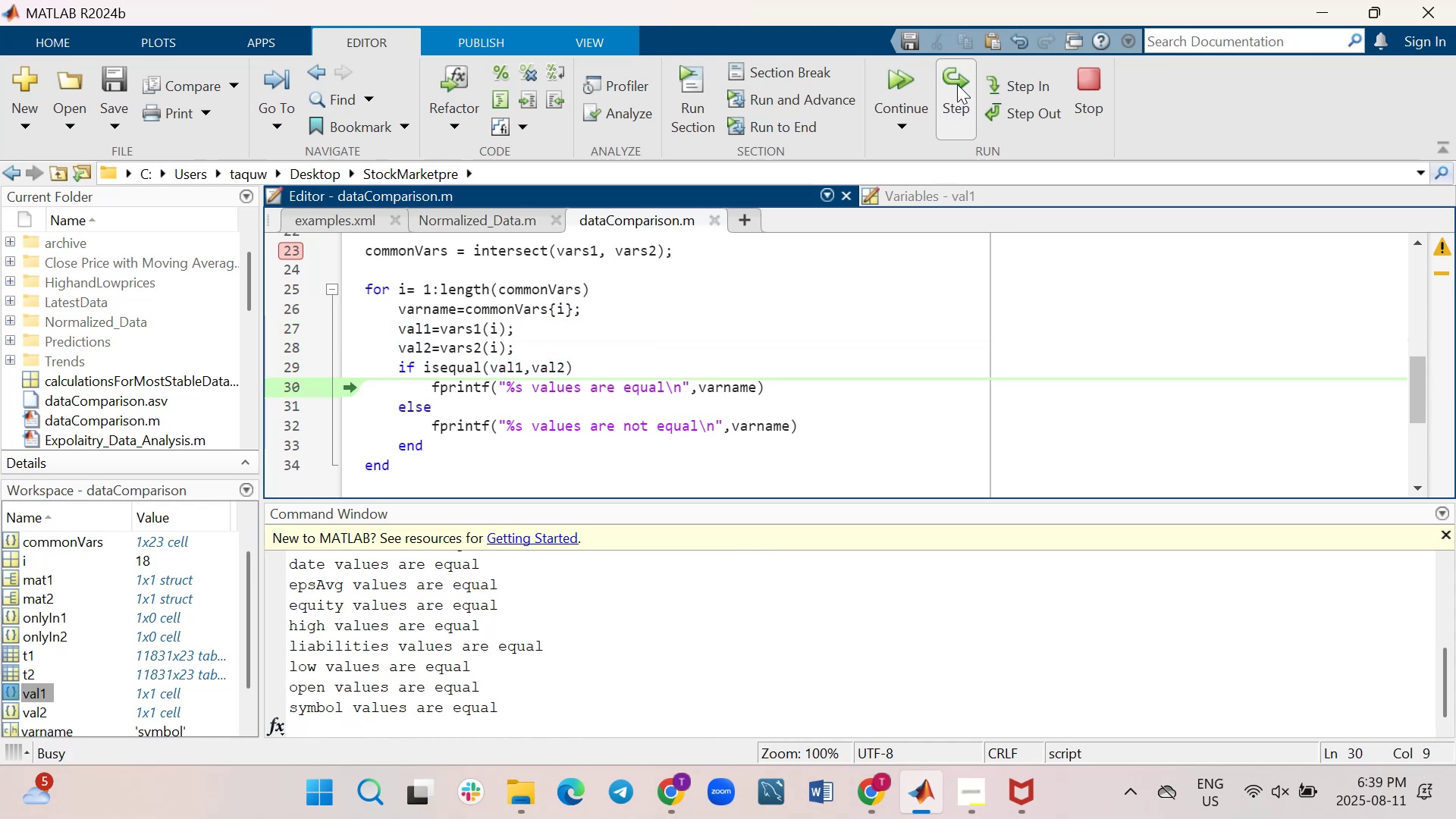 
left_click([957, 84])
 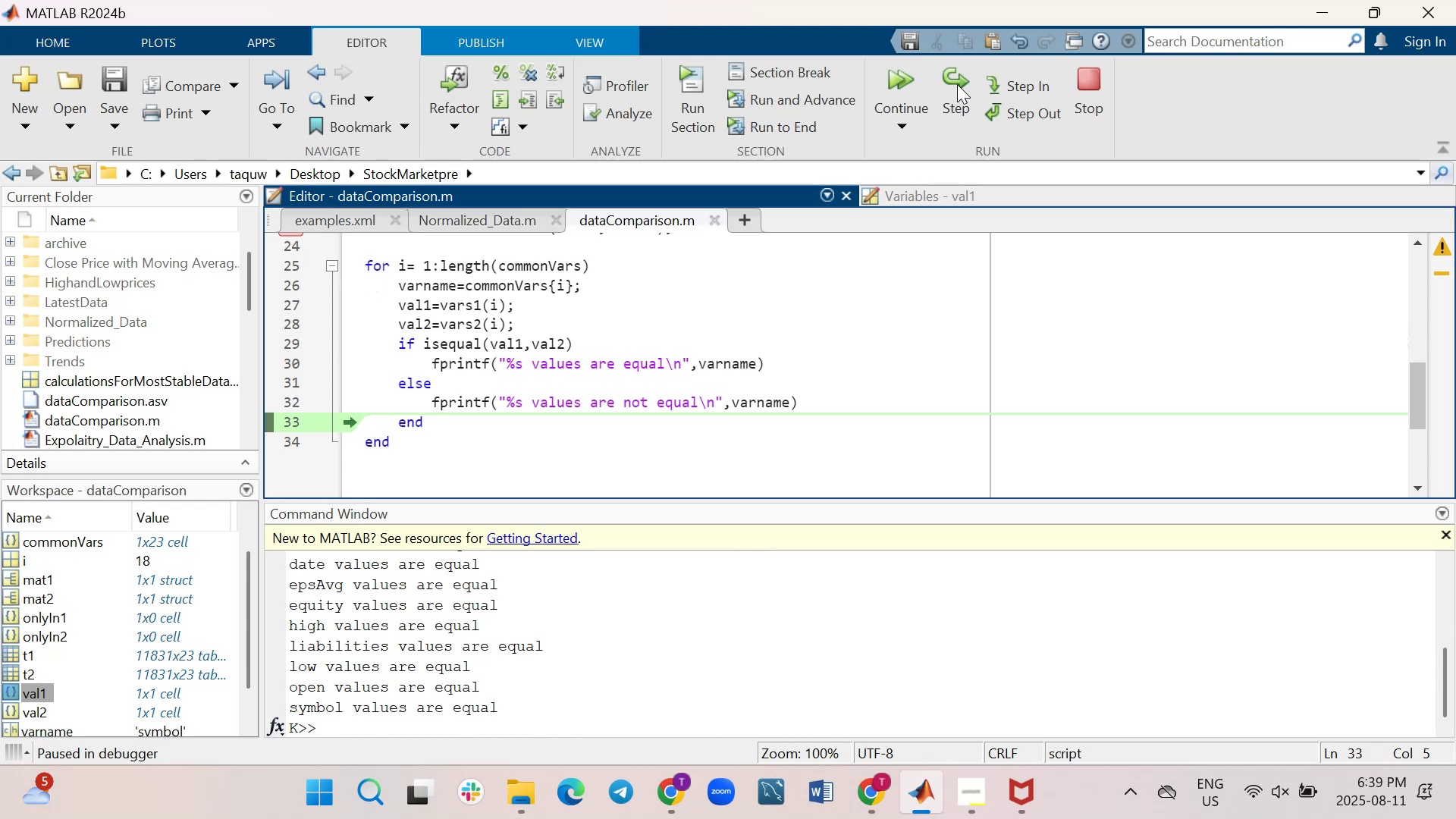 
left_click([957, 84])
 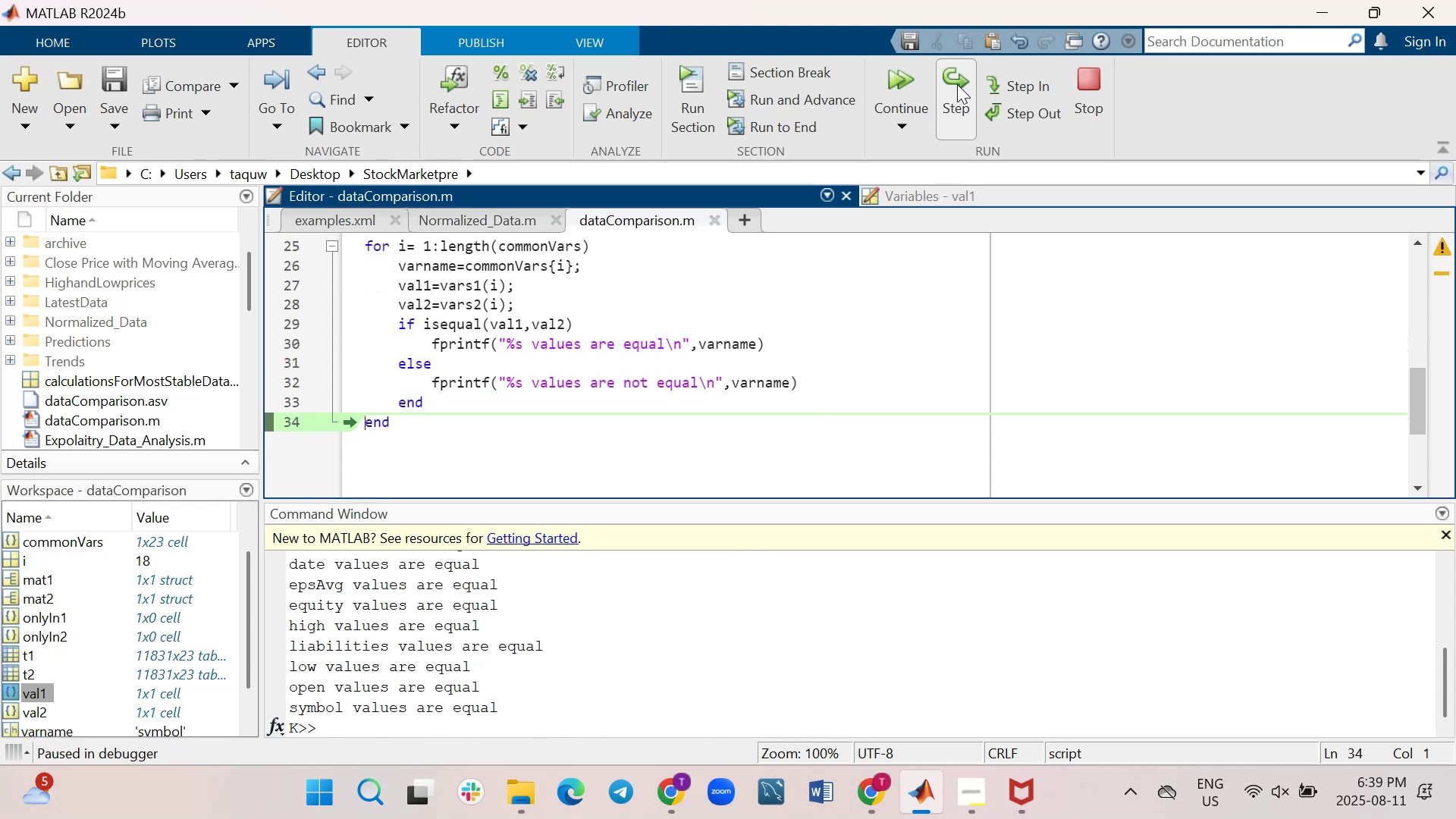 
left_click([957, 84])
 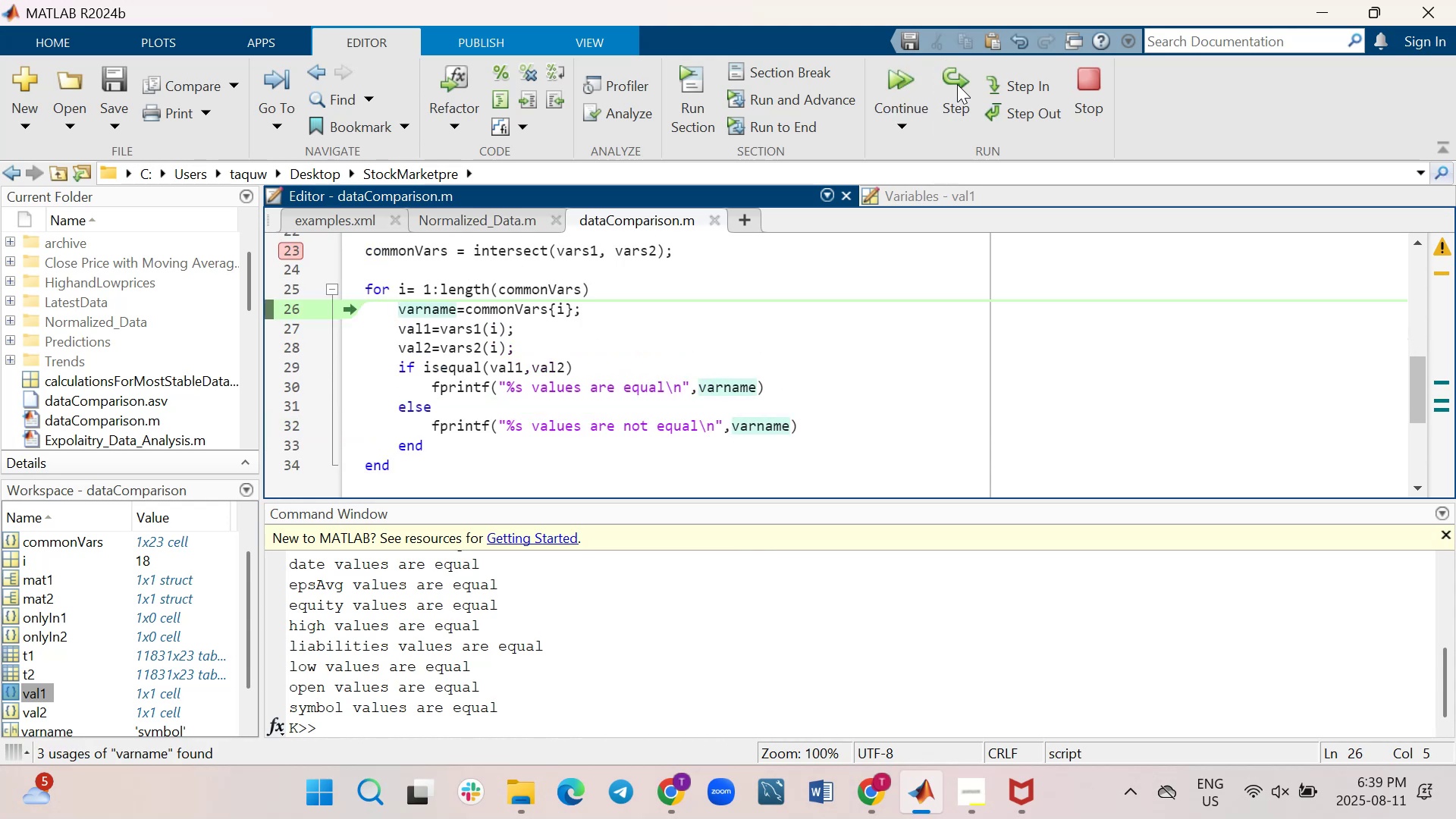 
wait(7.03)
 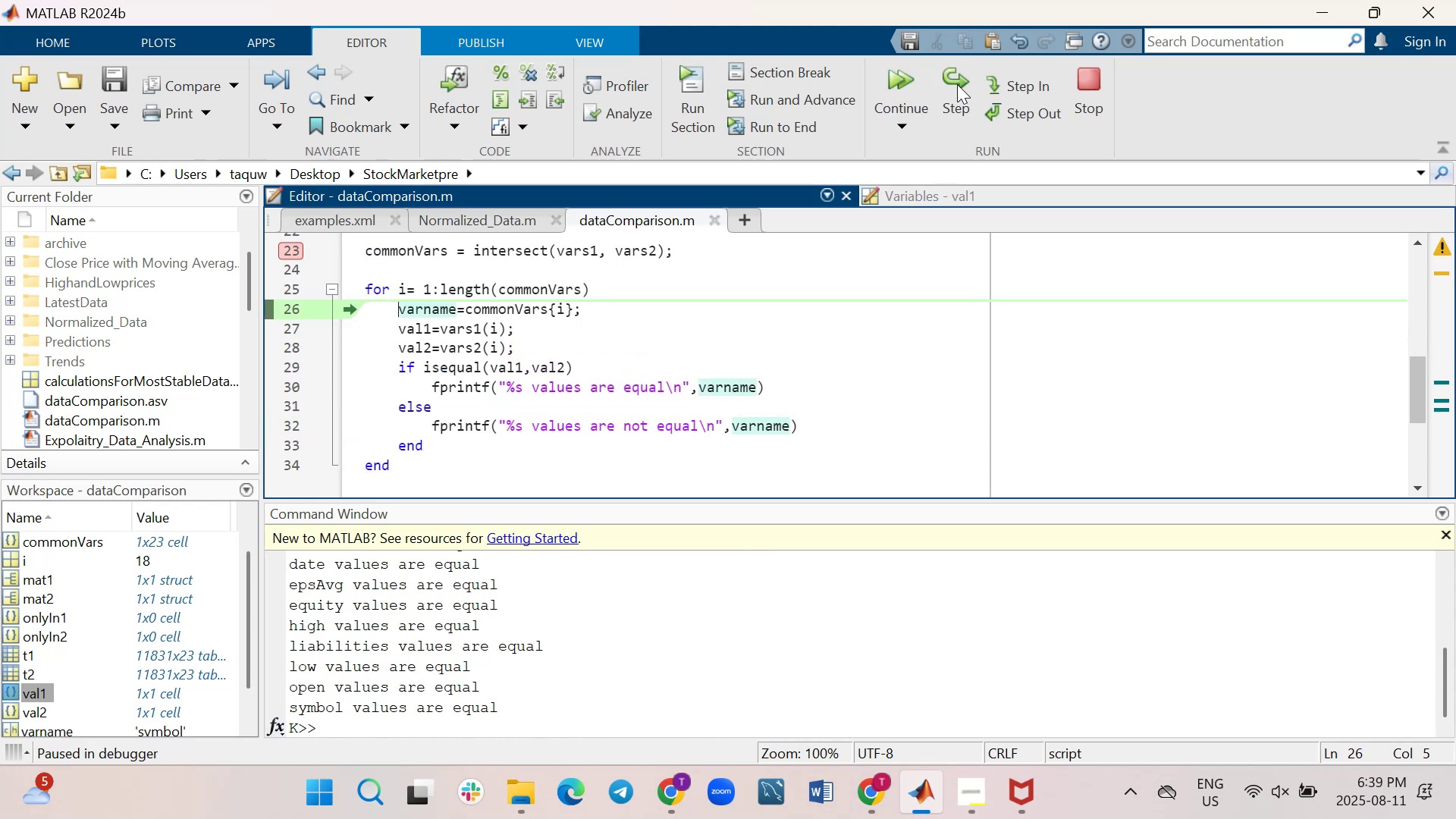 
double_click([957, 84])
 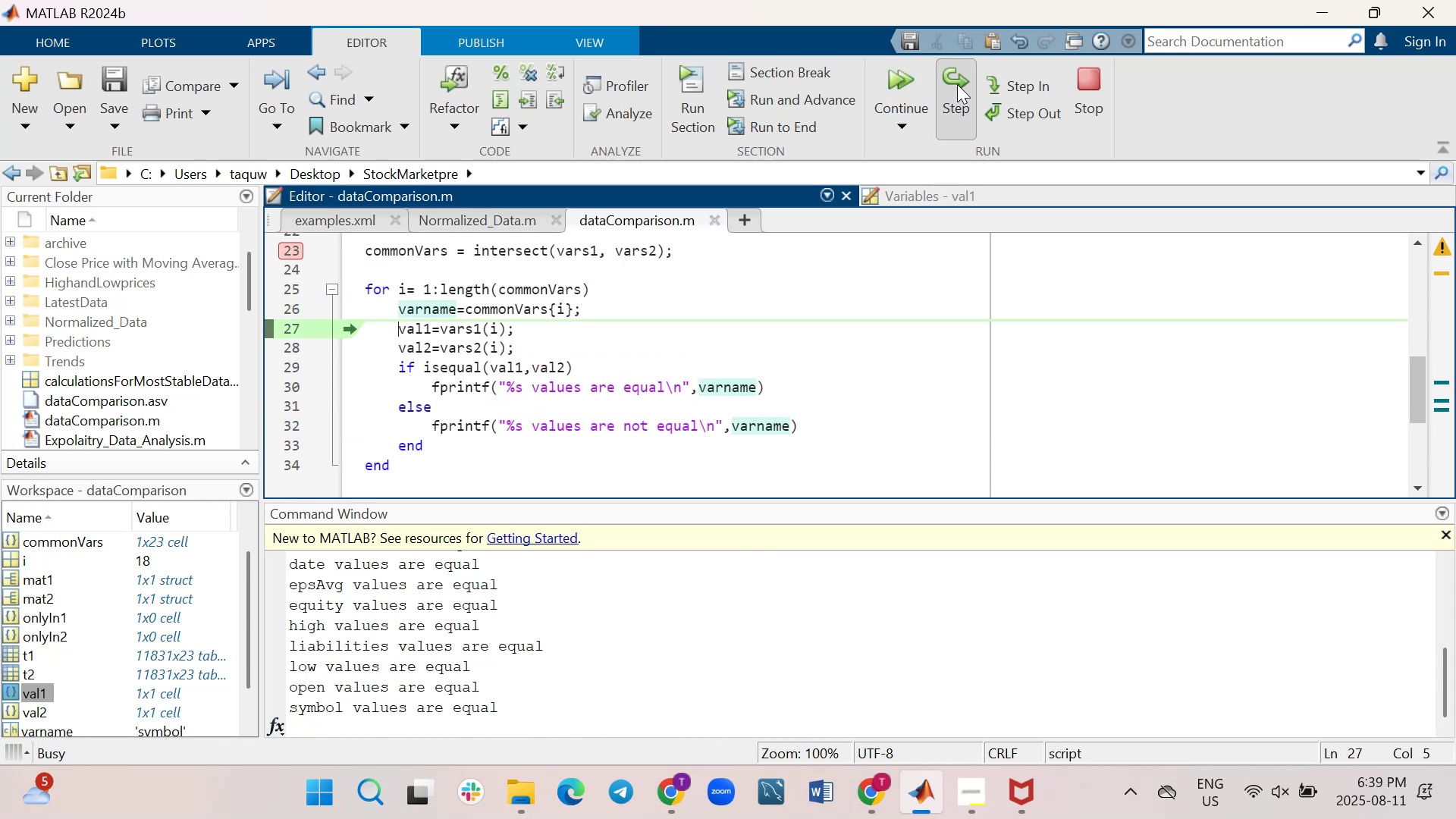 
triple_click([957, 84])
 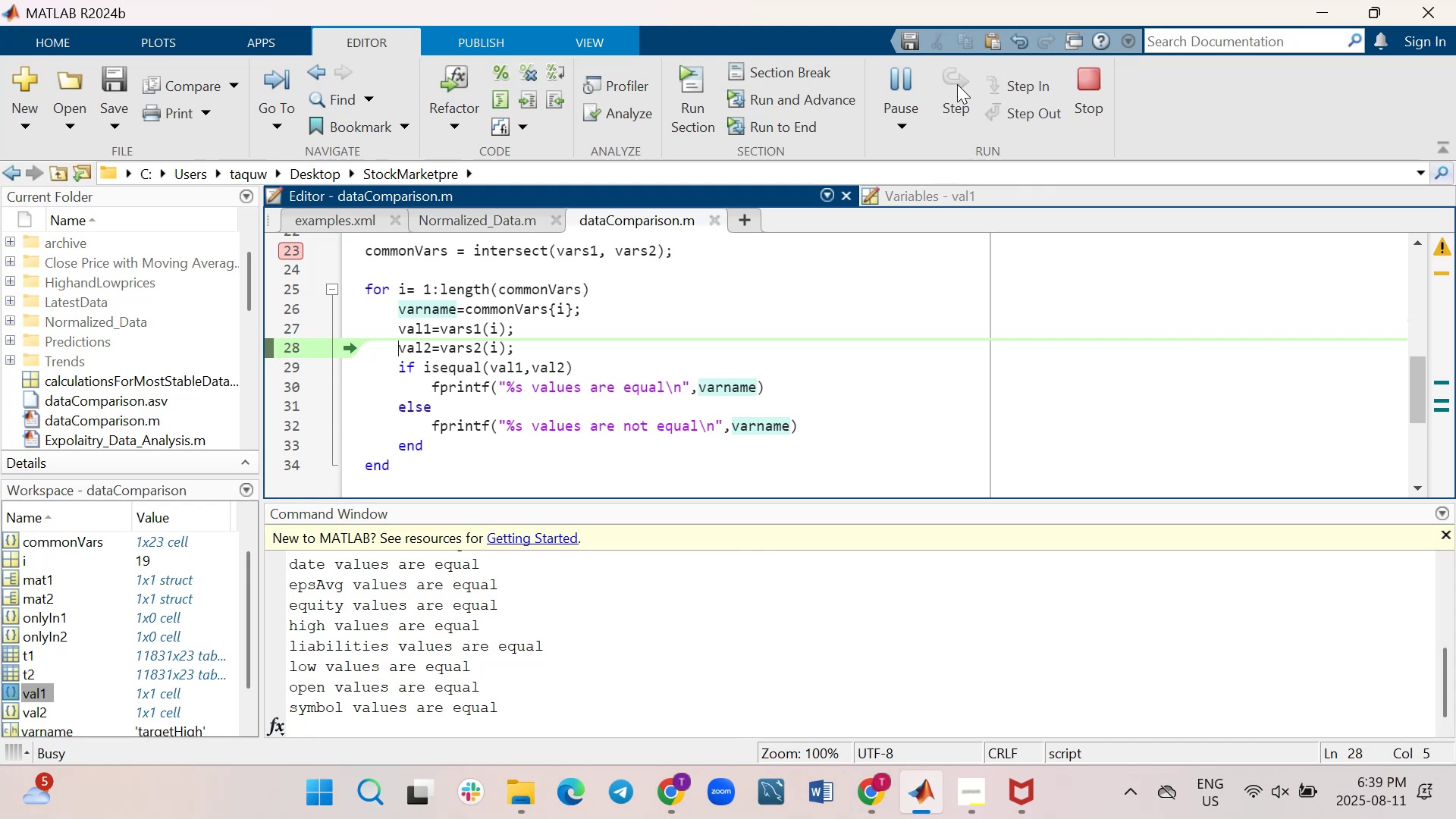 
triple_click([957, 84])
 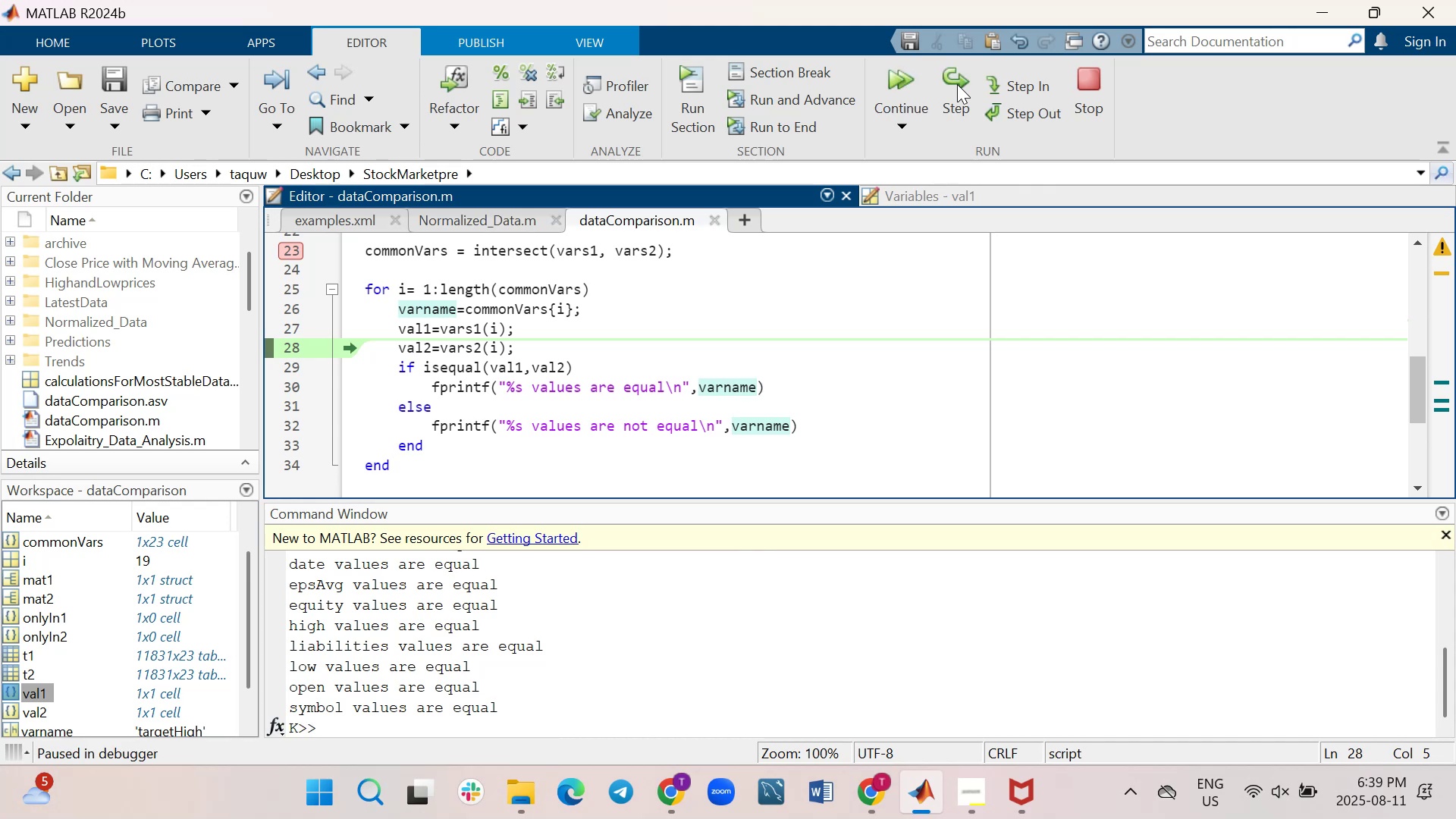 
triple_click([957, 84])
 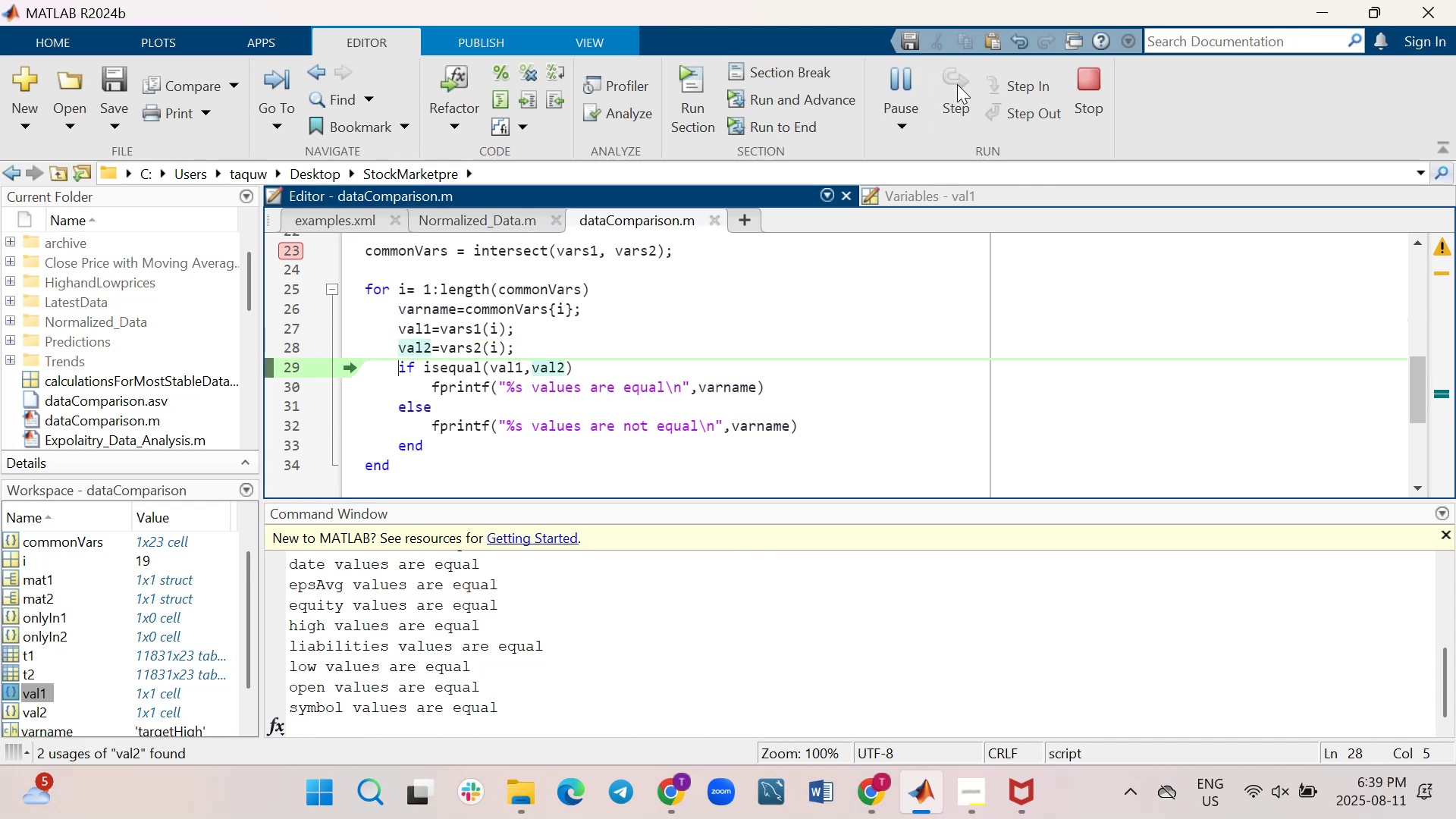 
left_click([957, 84])
 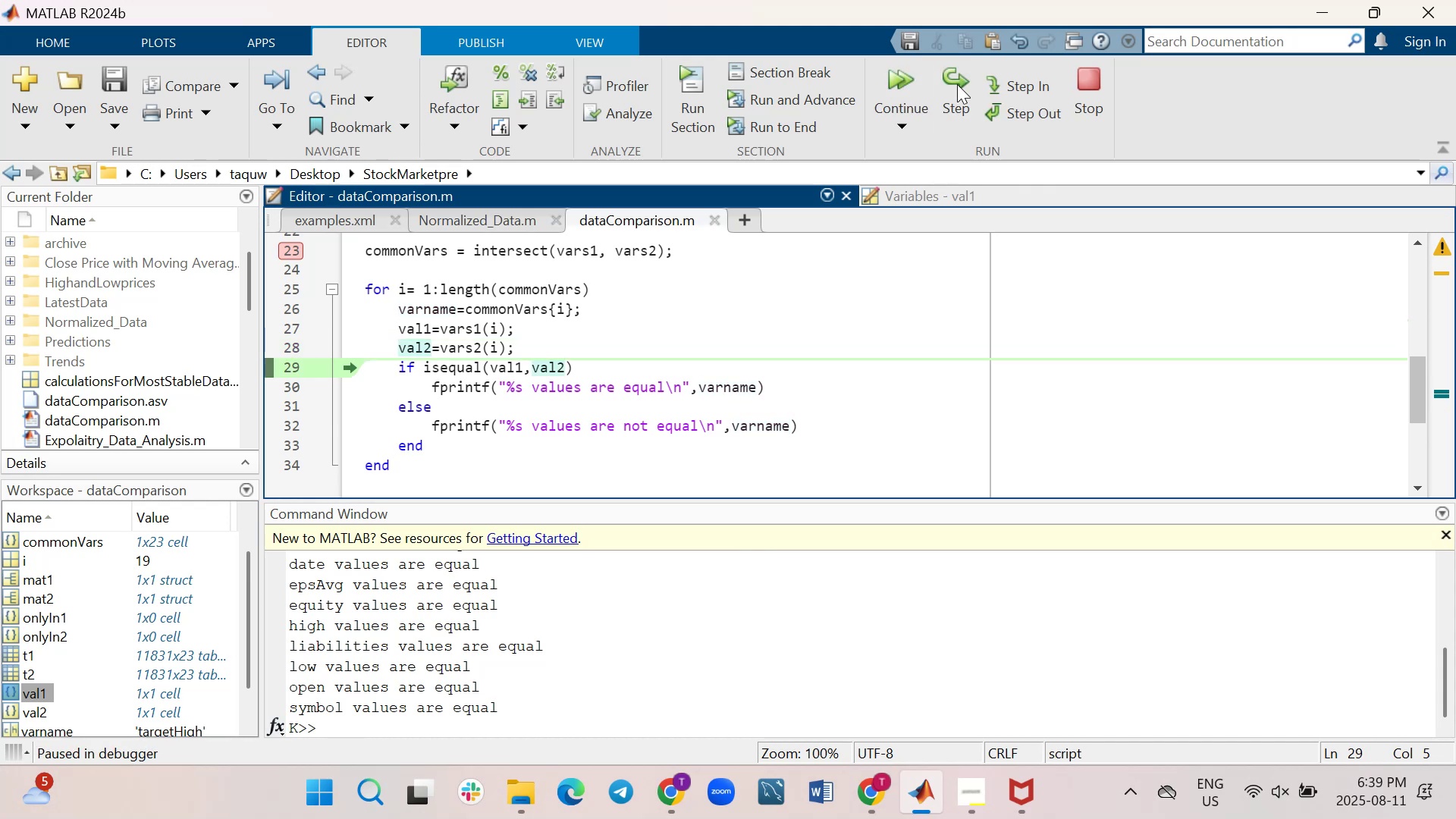 
double_click([957, 84])
 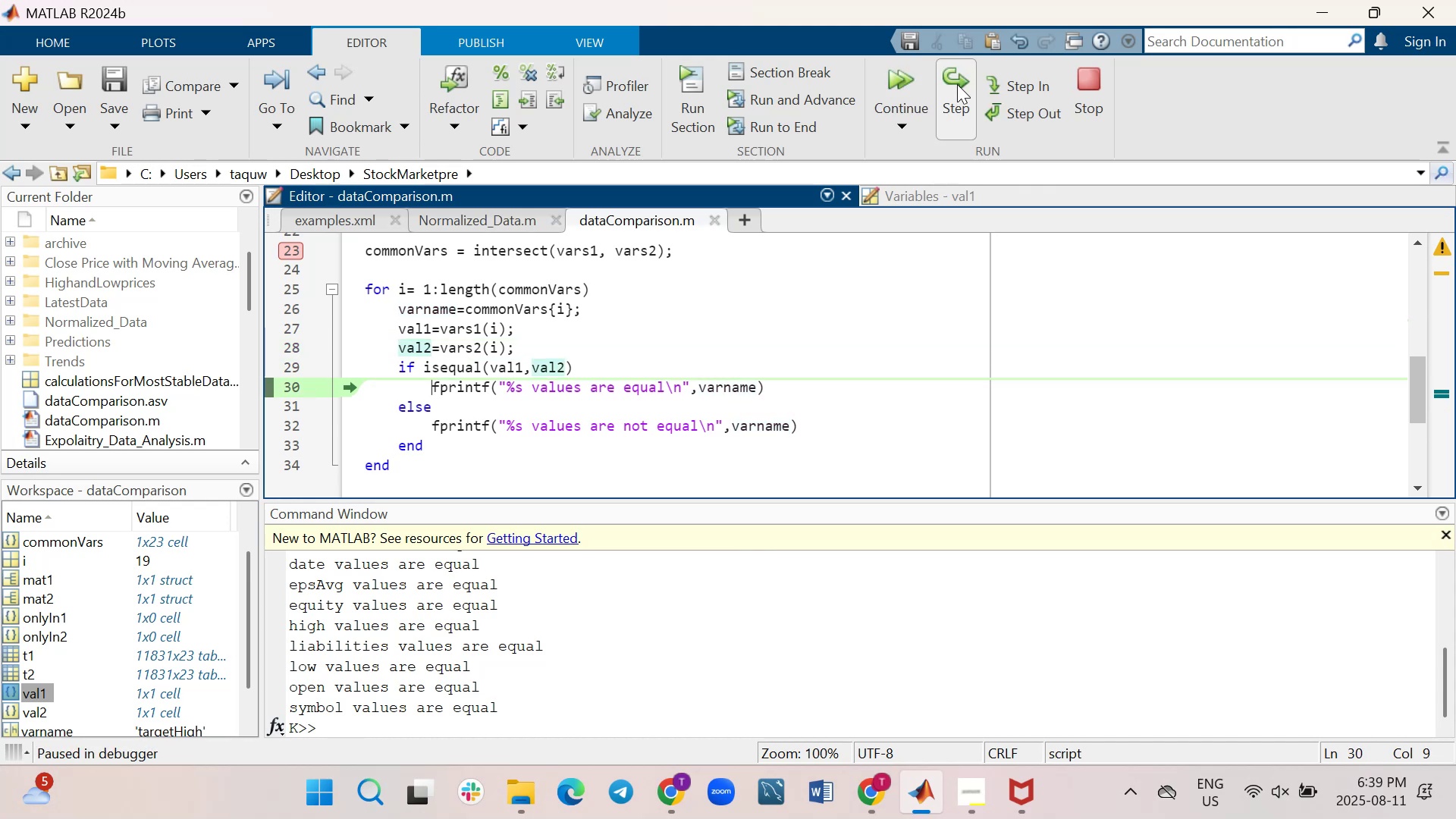 
left_click([957, 84])
 